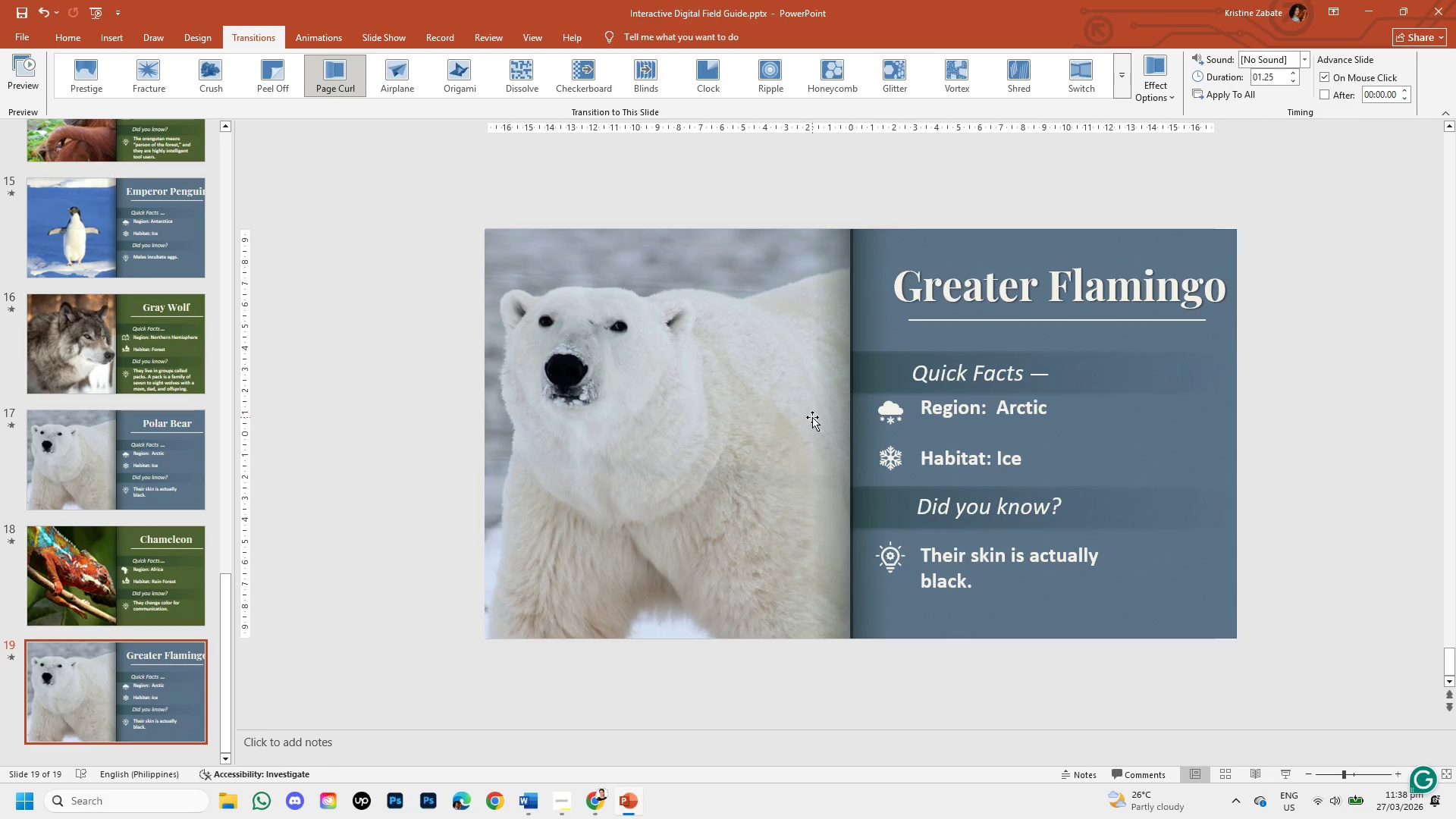 
left_click([736, 422])
 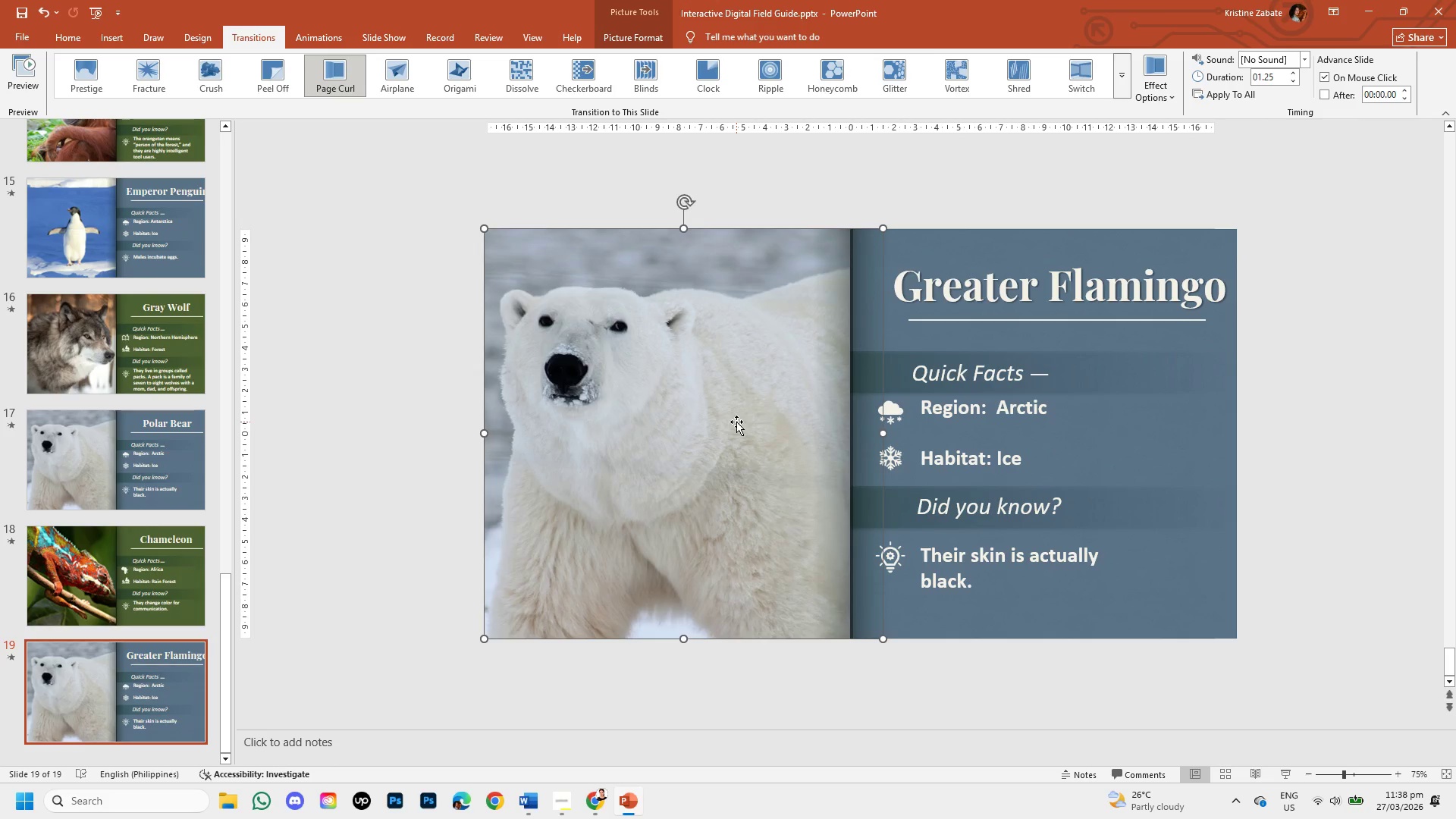 
key(Backspace)
 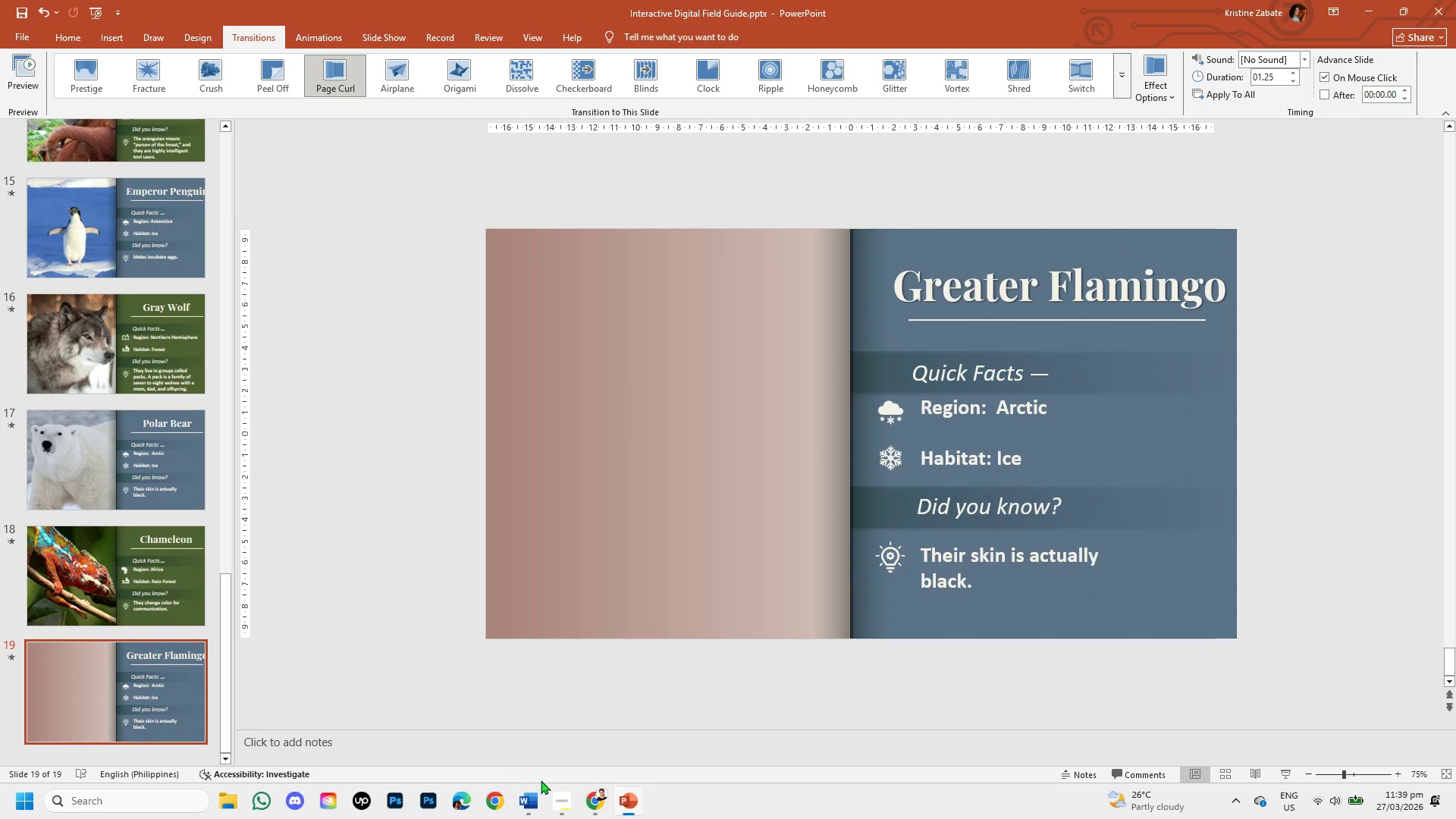 
left_click([583, 803])
 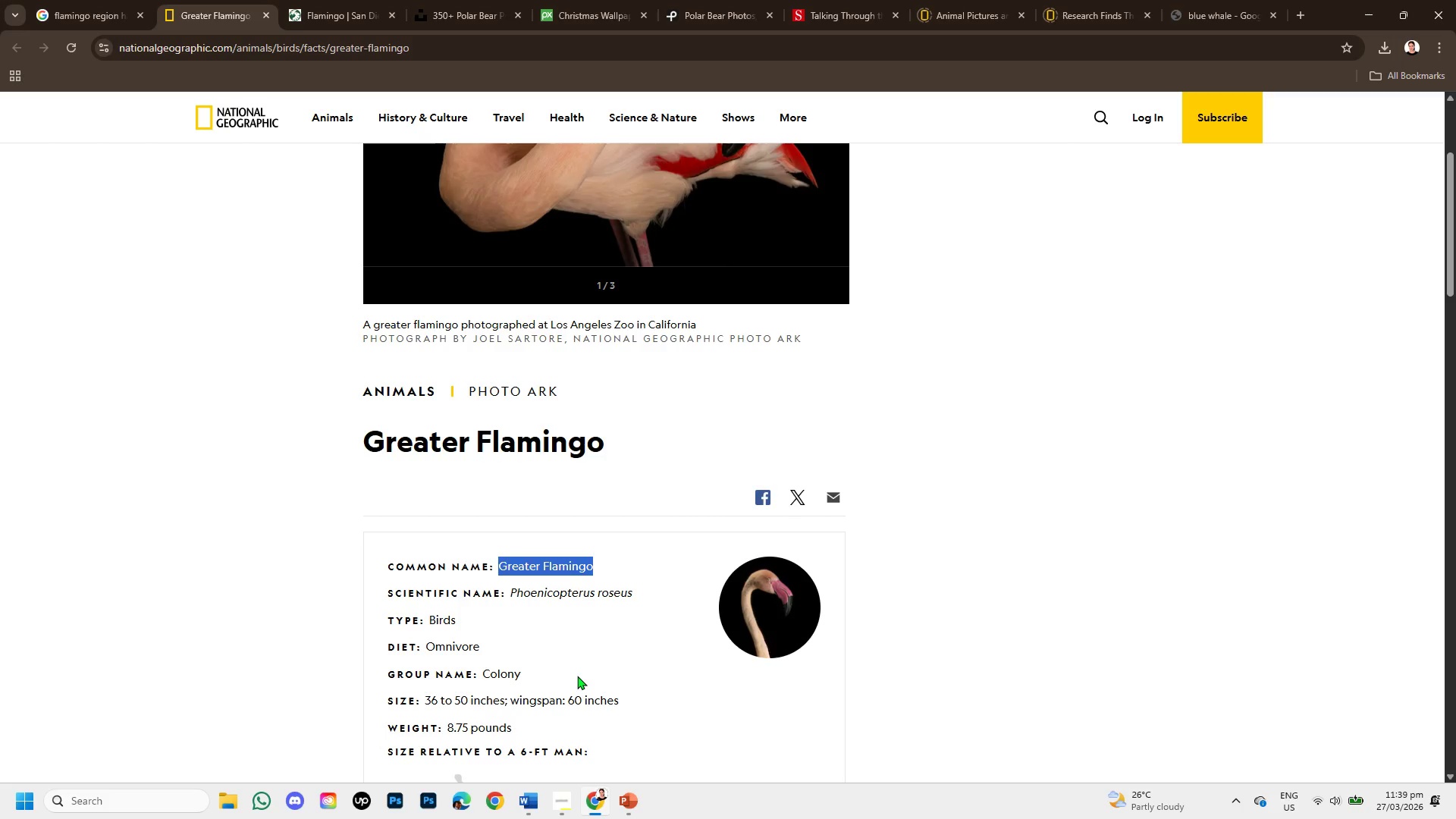 
scroll: coordinate [577, 676], scroll_direction: down, amount: 3.0
 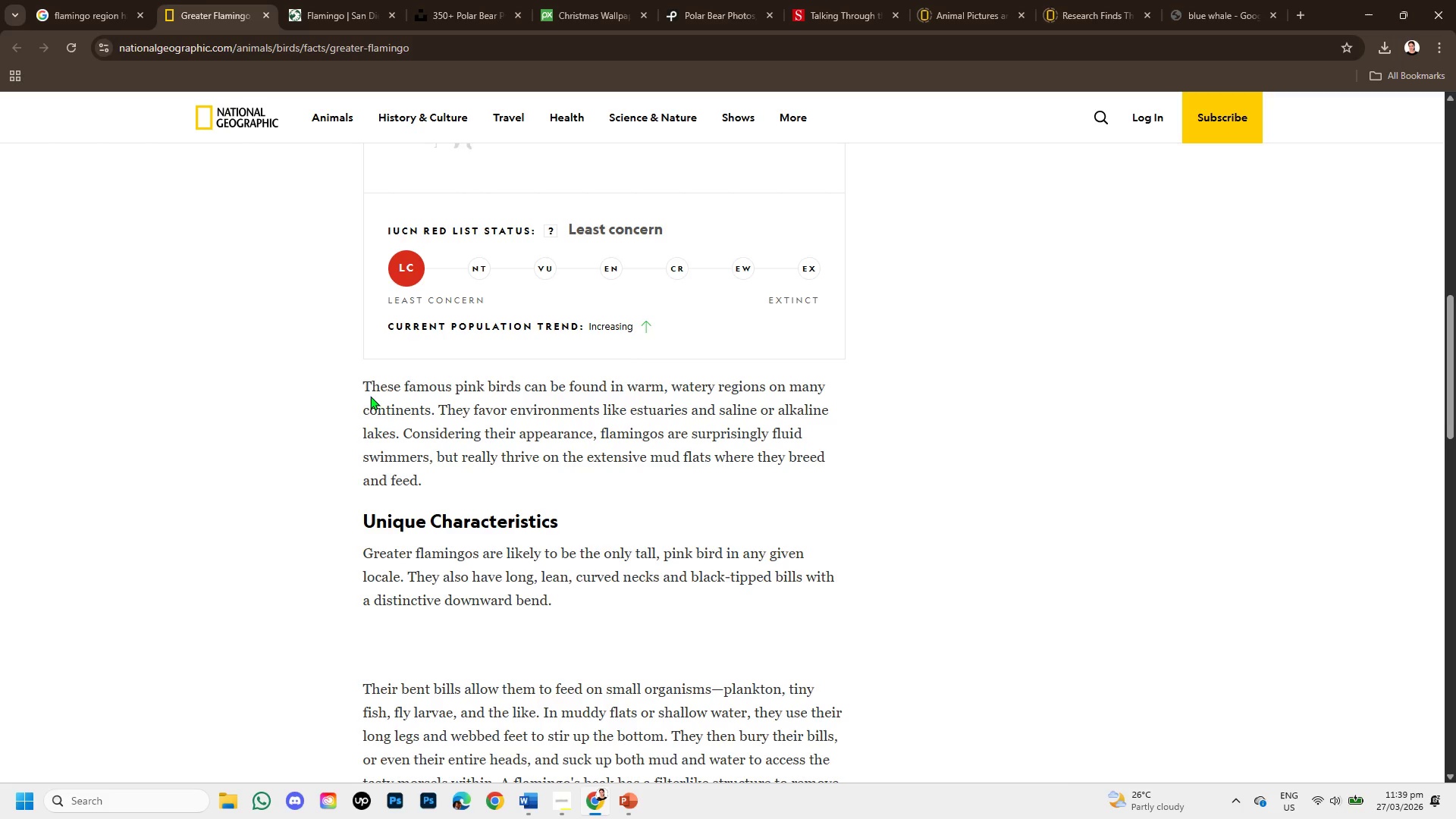 
left_click_drag(start_coordinate=[360, 380], to_coordinate=[604, 438])
 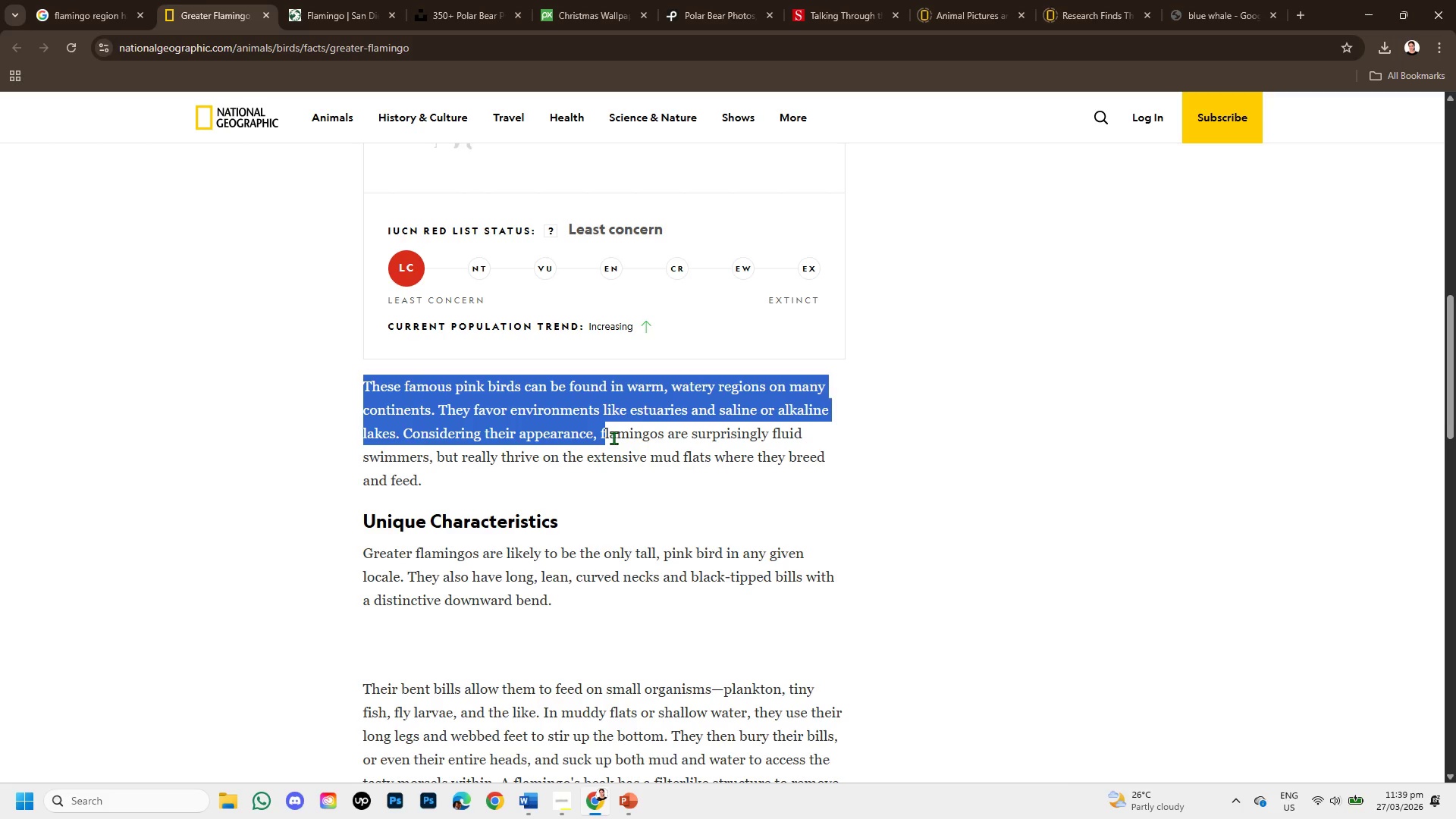 
wait(6.72)
 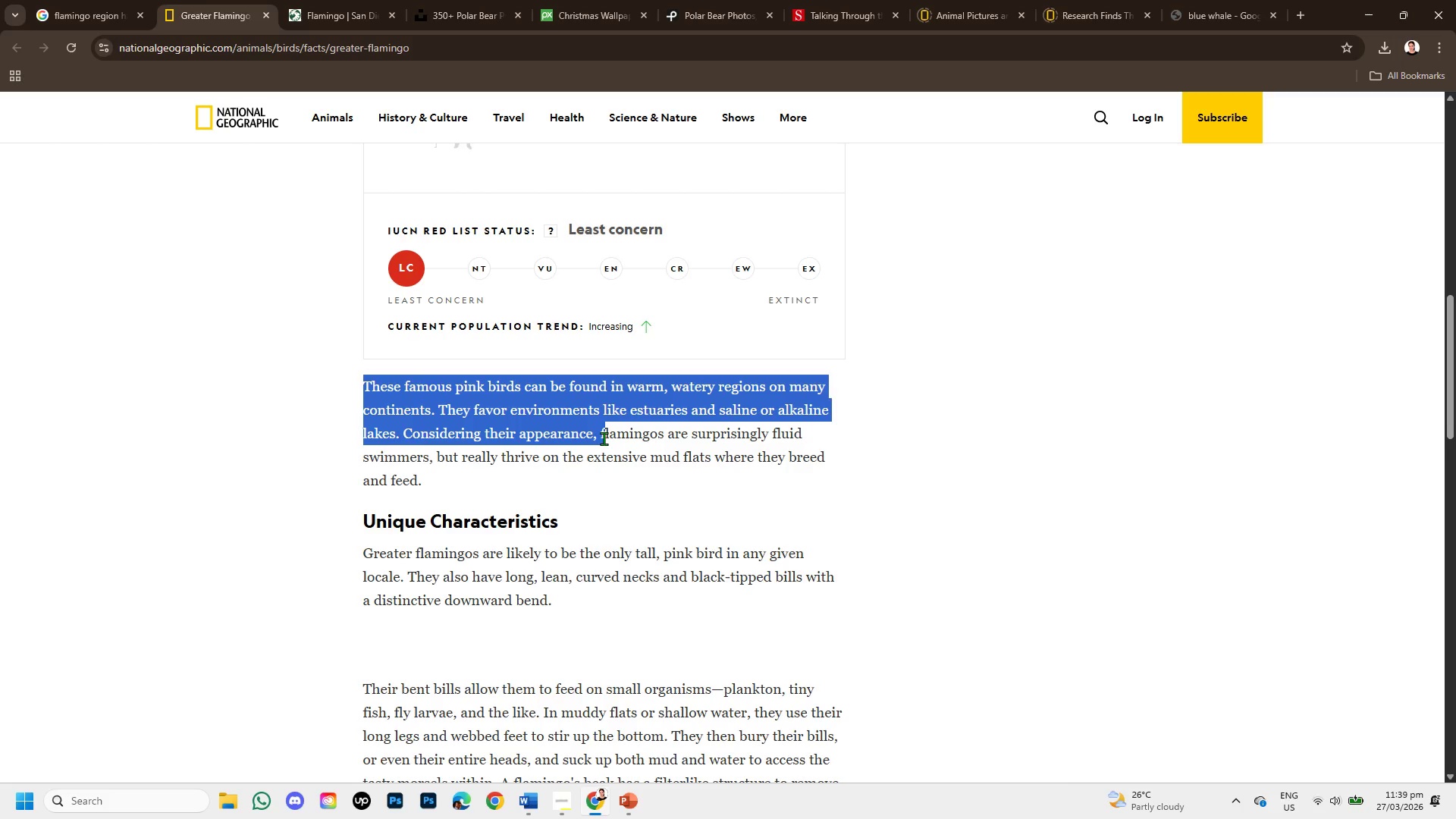 
left_click_drag(start_coordinate=[479, 434], to_coordinate=[634, 458])
 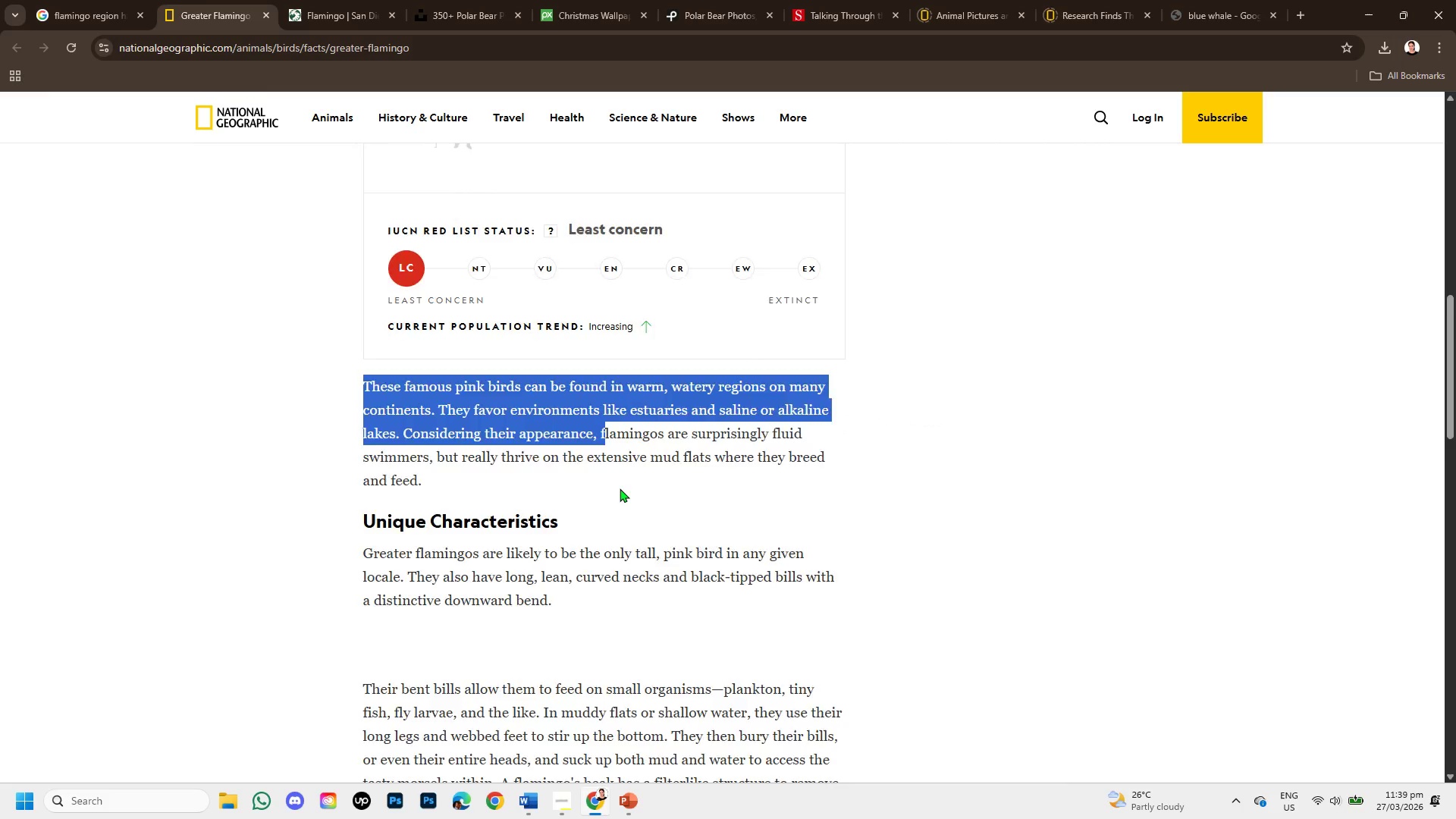 
scroll: coordinate [620, 488], scroll_direction: down, amount: 1.0
 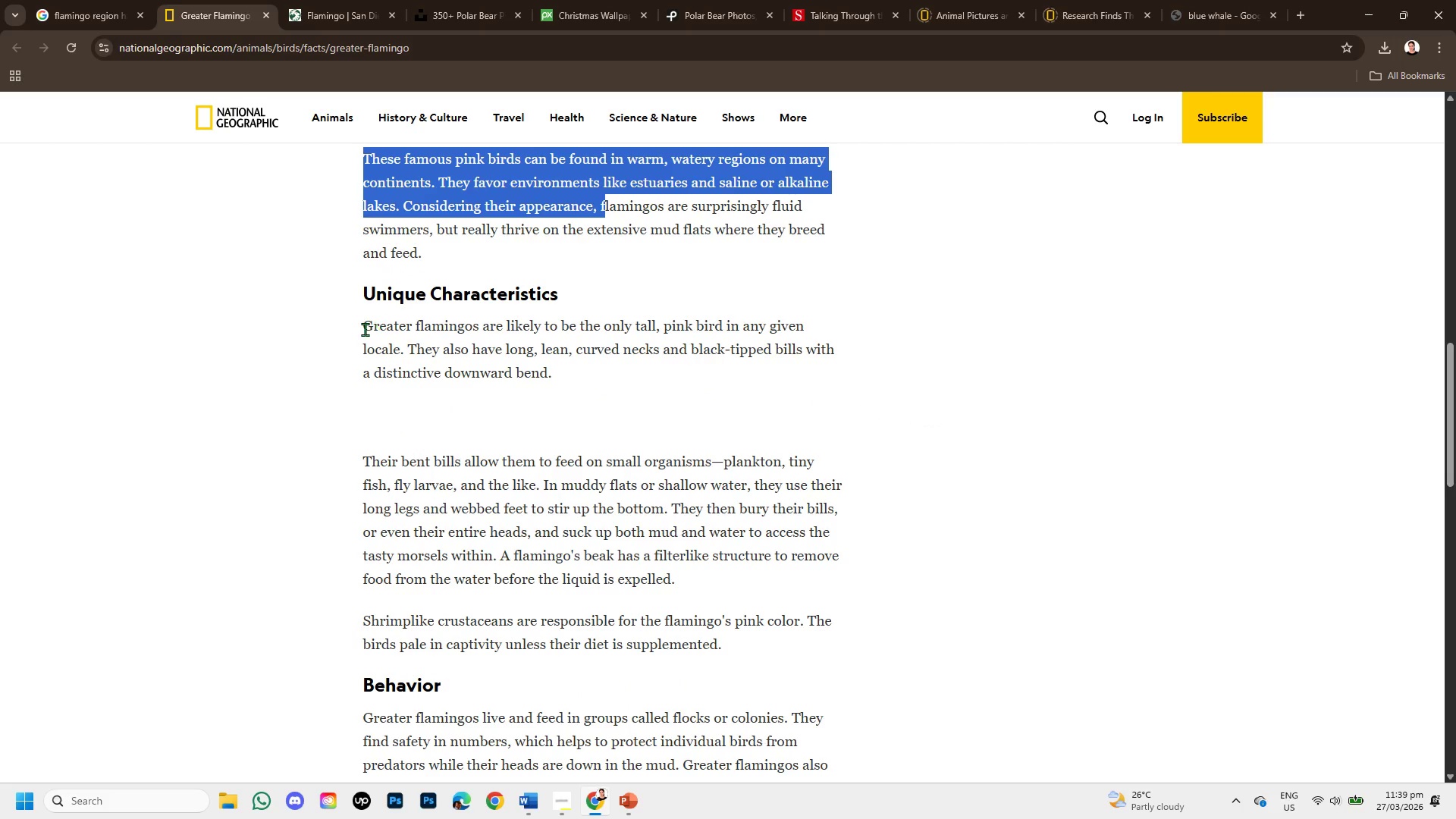 
left_click_drag(start_coordinate=[361, 332], to_coordinate=[560, 381])
 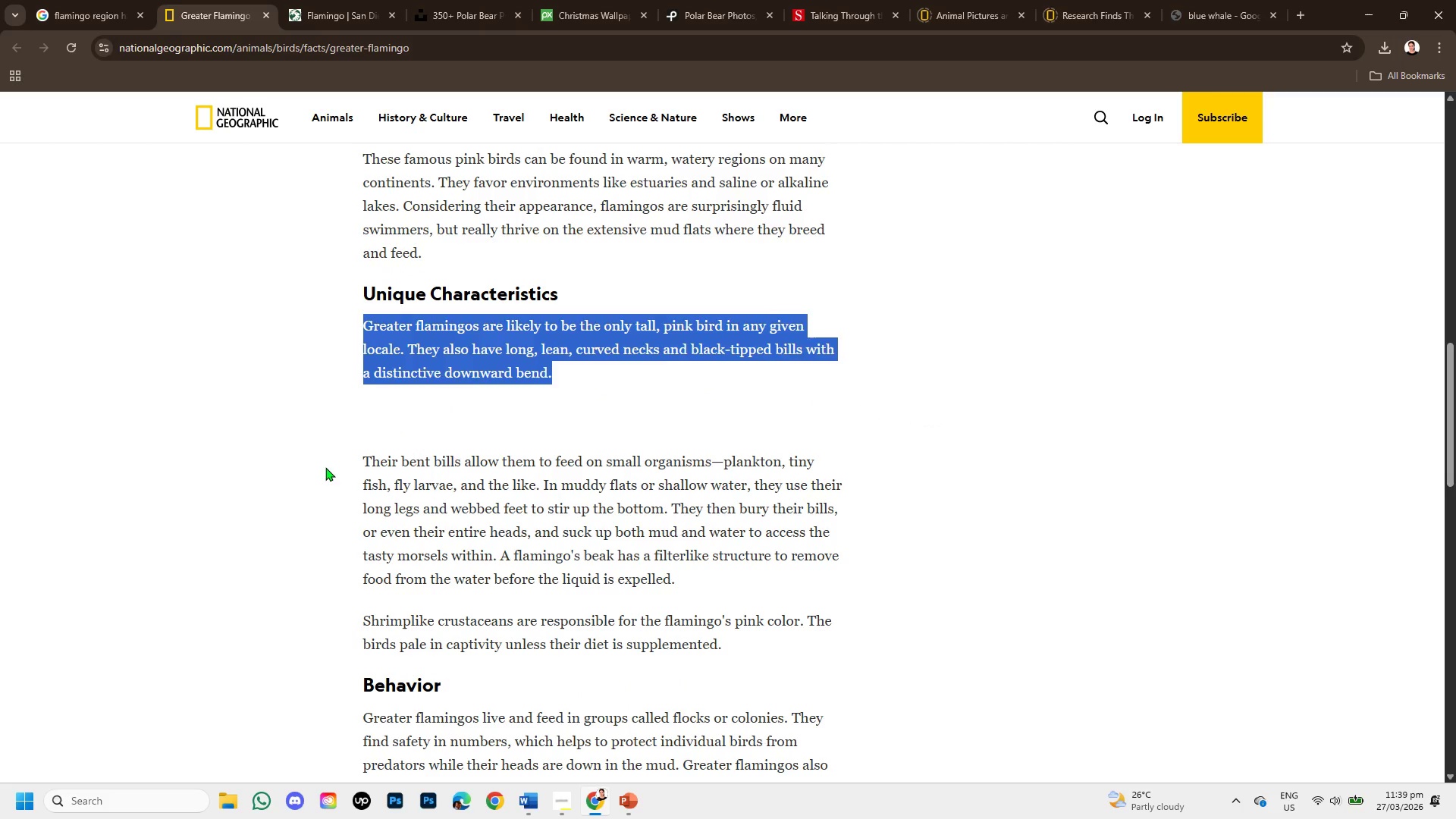 
left_click_drag(start_coordinate=[325, 467], to_coordinate=[667, 623])
 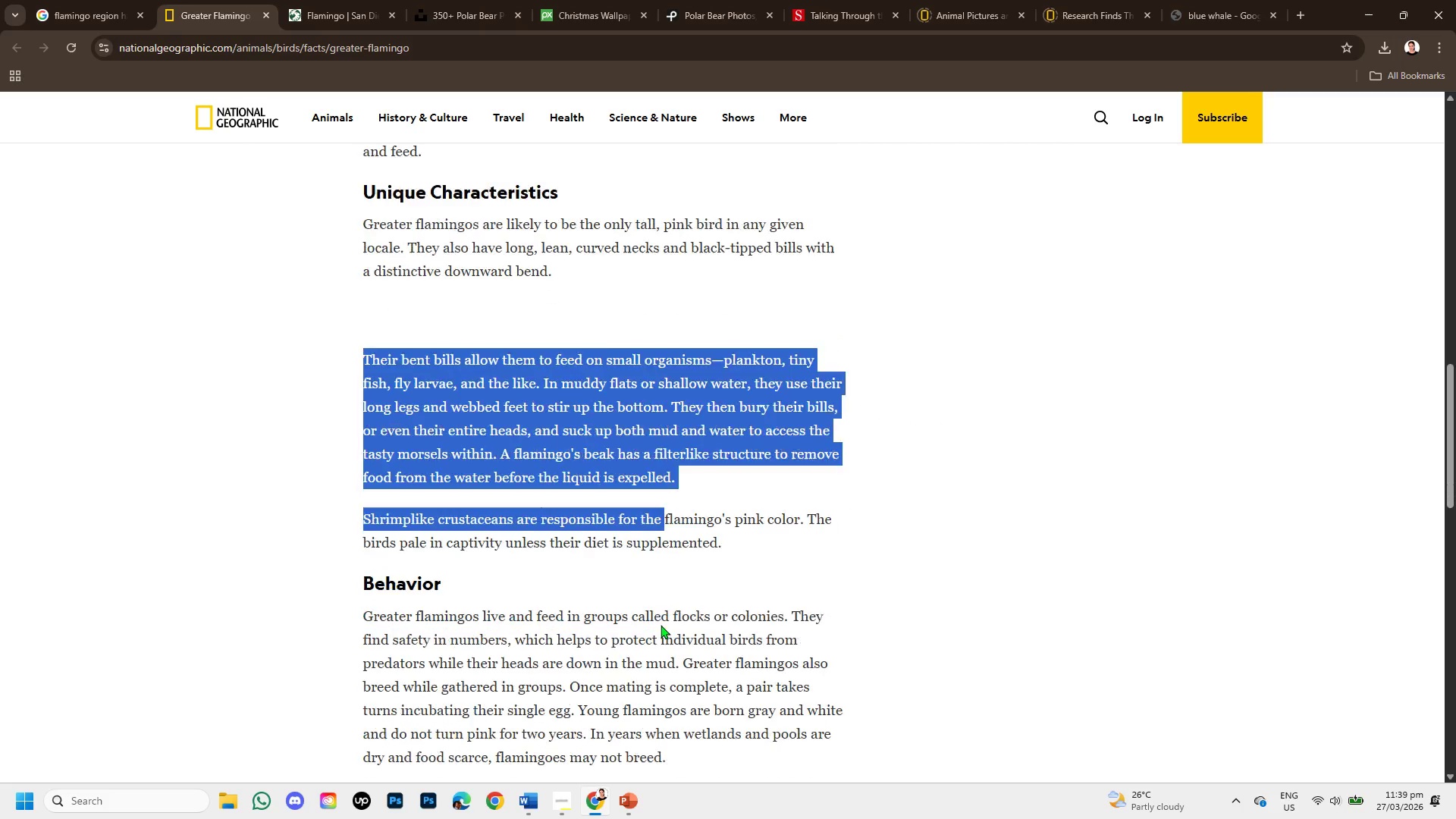 
scroll: coordinate [661, 625], scroll_direction: down, amount: 2.0
 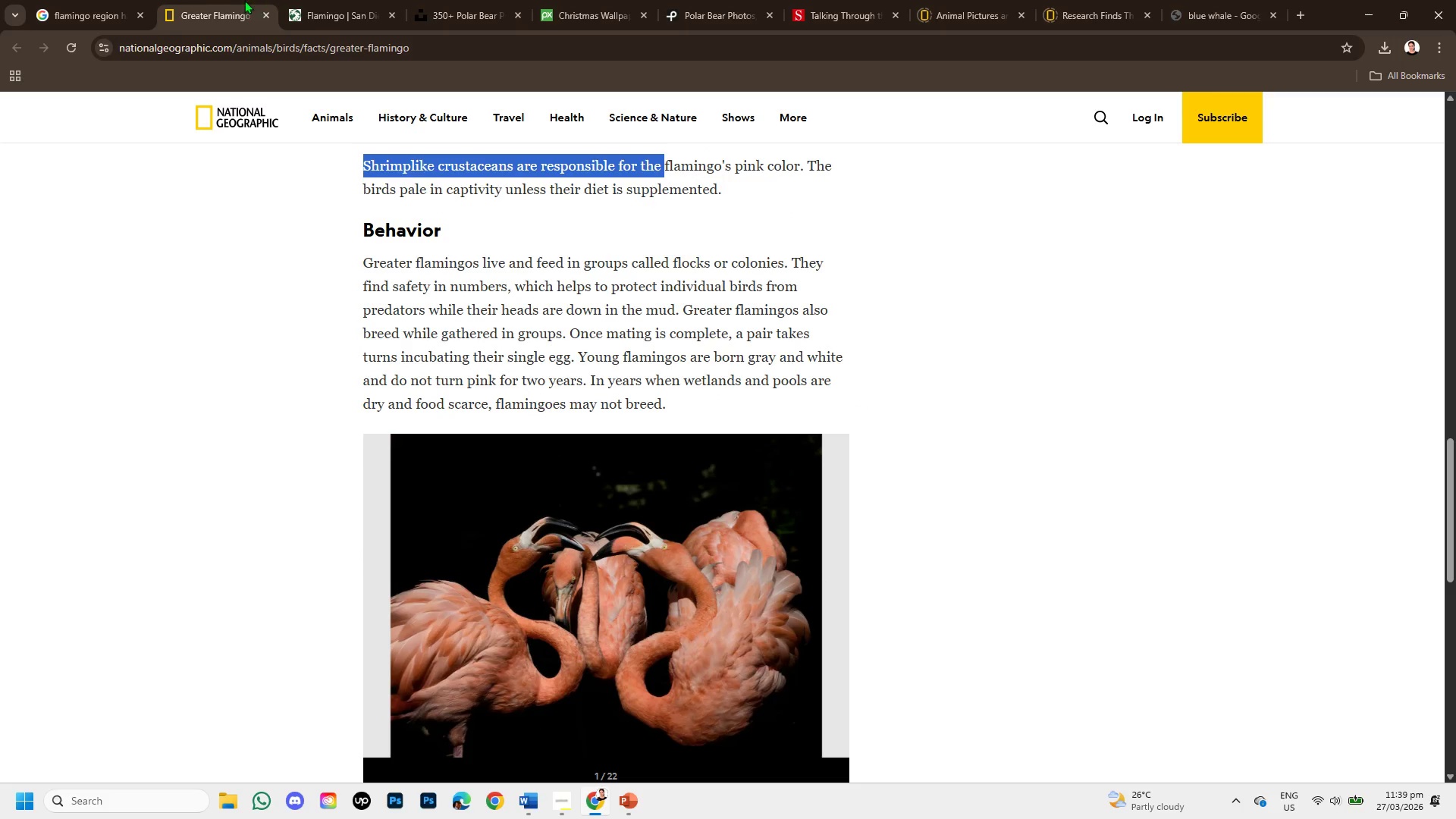 
left_click([309, 9])
 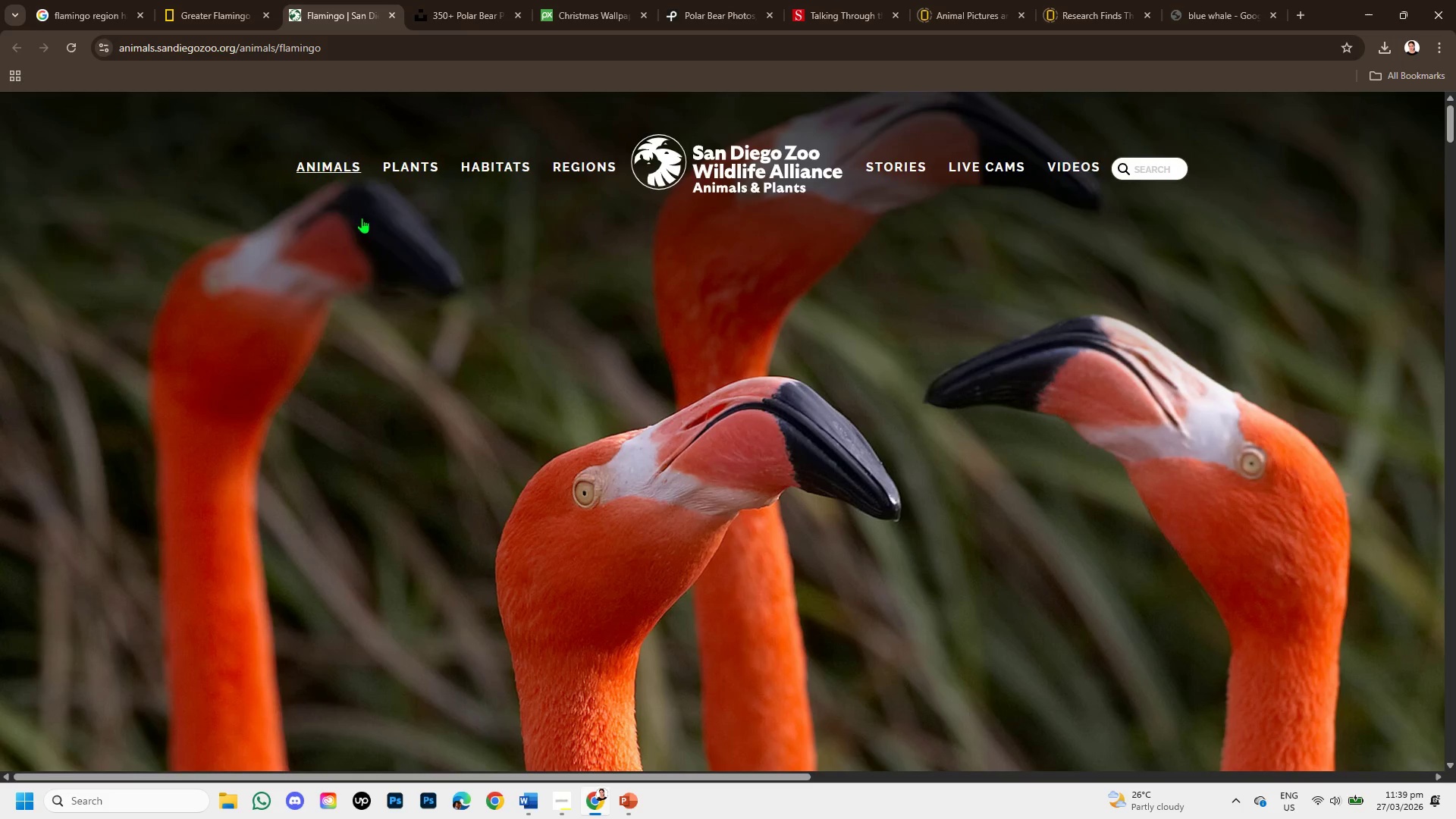 
scroll: coordinate [571, 416], scroll_direction: down, amount: 14.0
 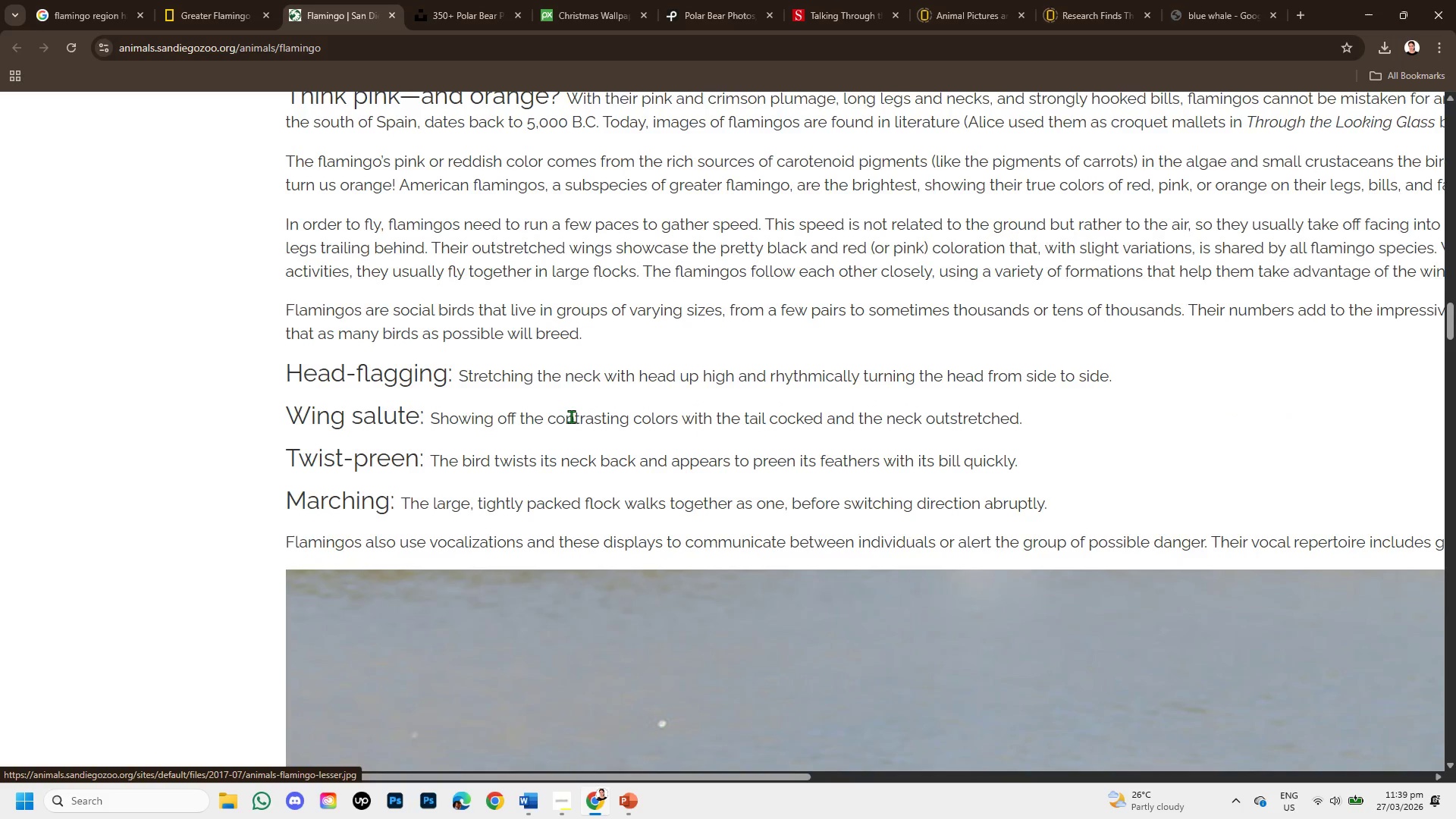 
scroll: coordinate [571, 416], scroll_direction: up, amount: 1.0
 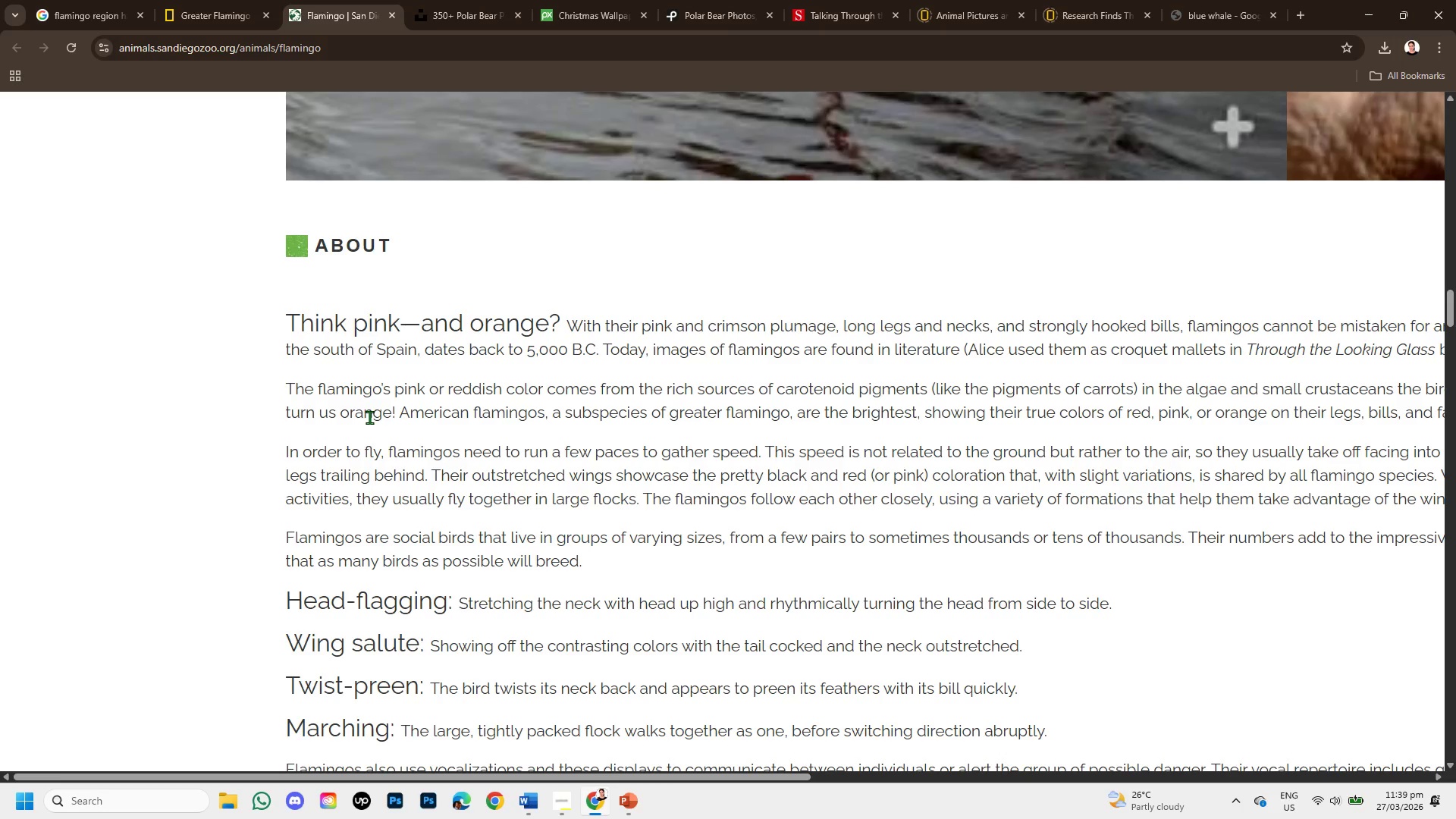 
wait(6.59)
 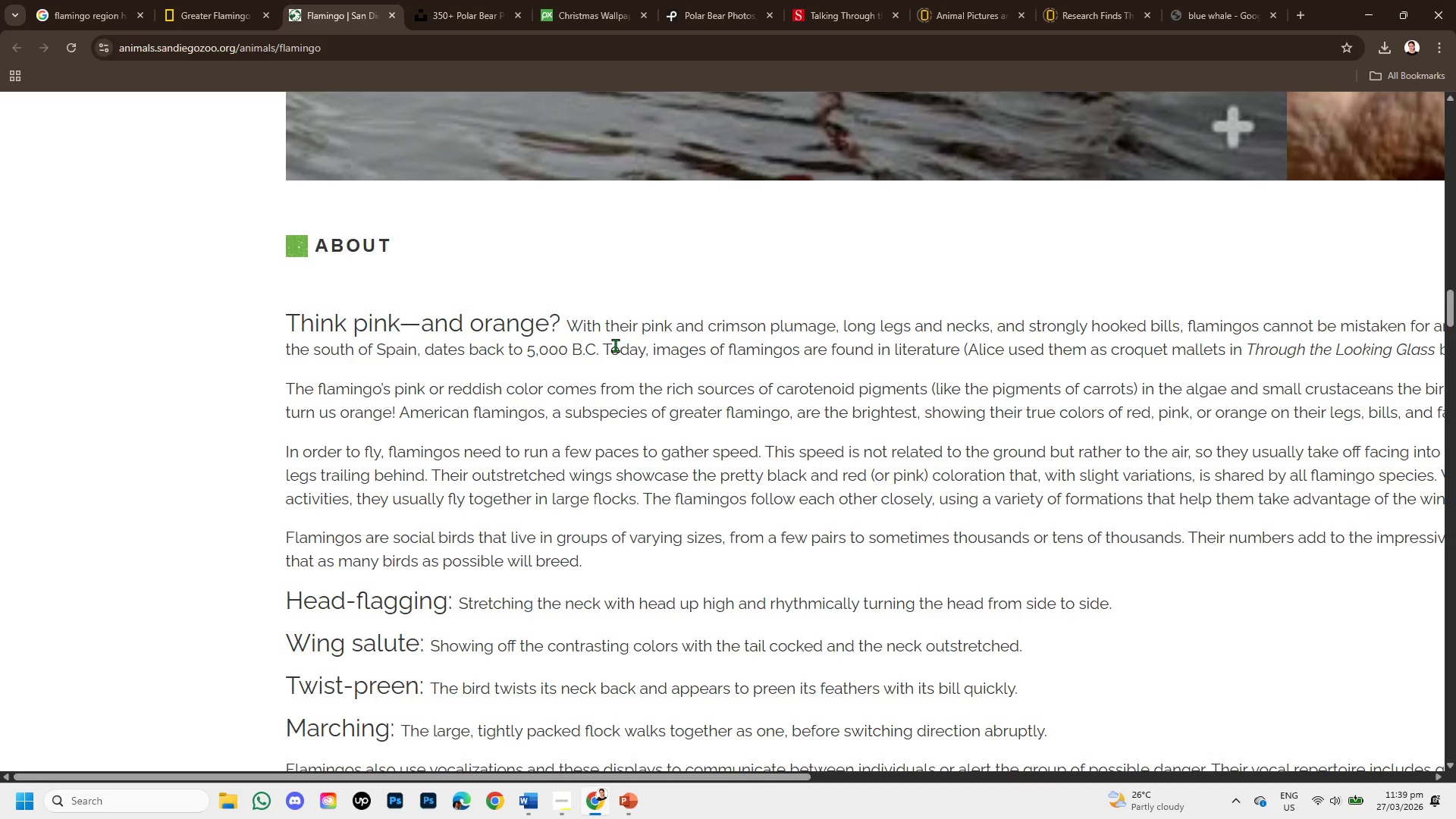 
scroll: coordinate [604, 491], scroll_direction: down, amount: 15.0
 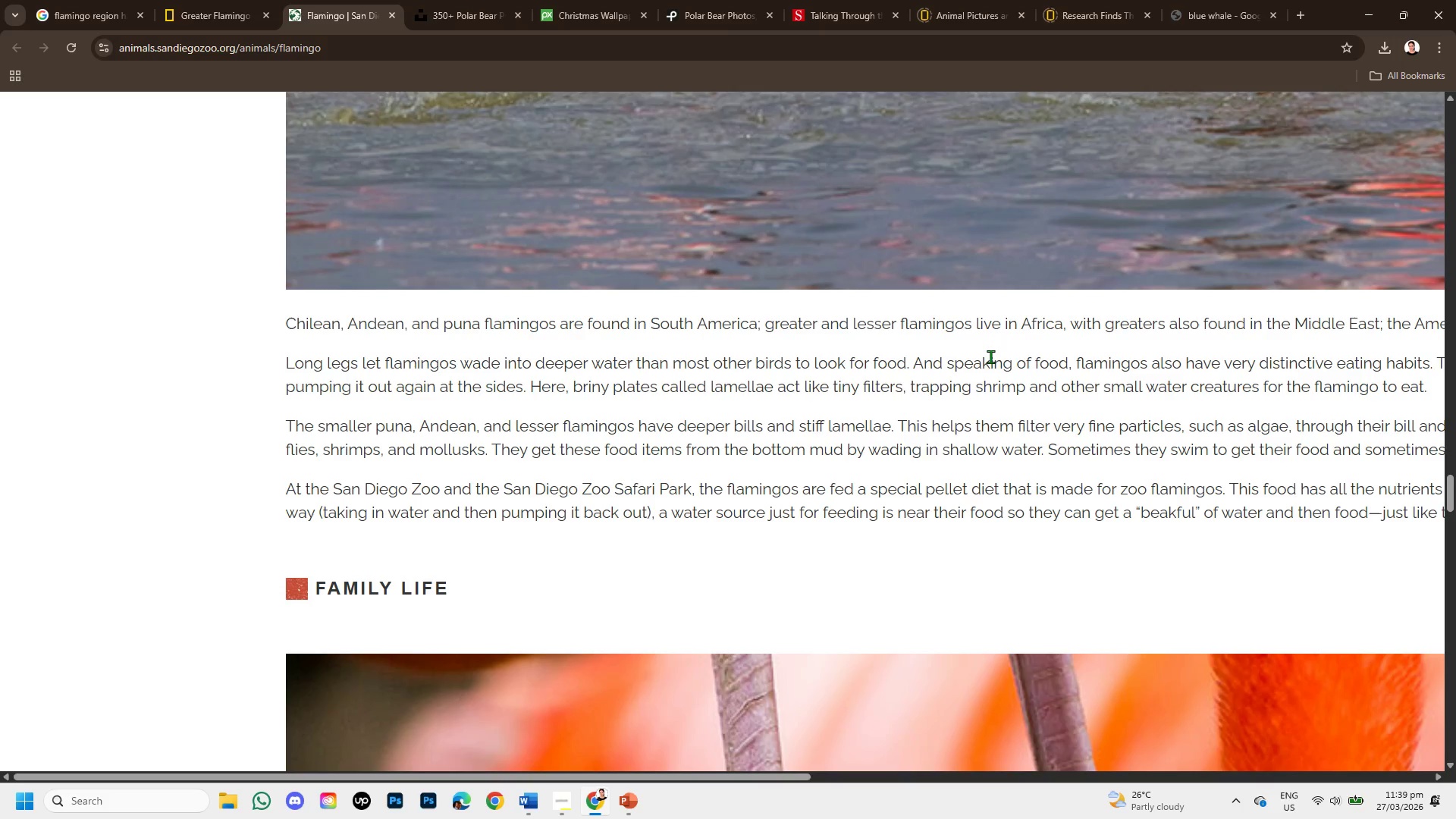 
wait(8.58)
 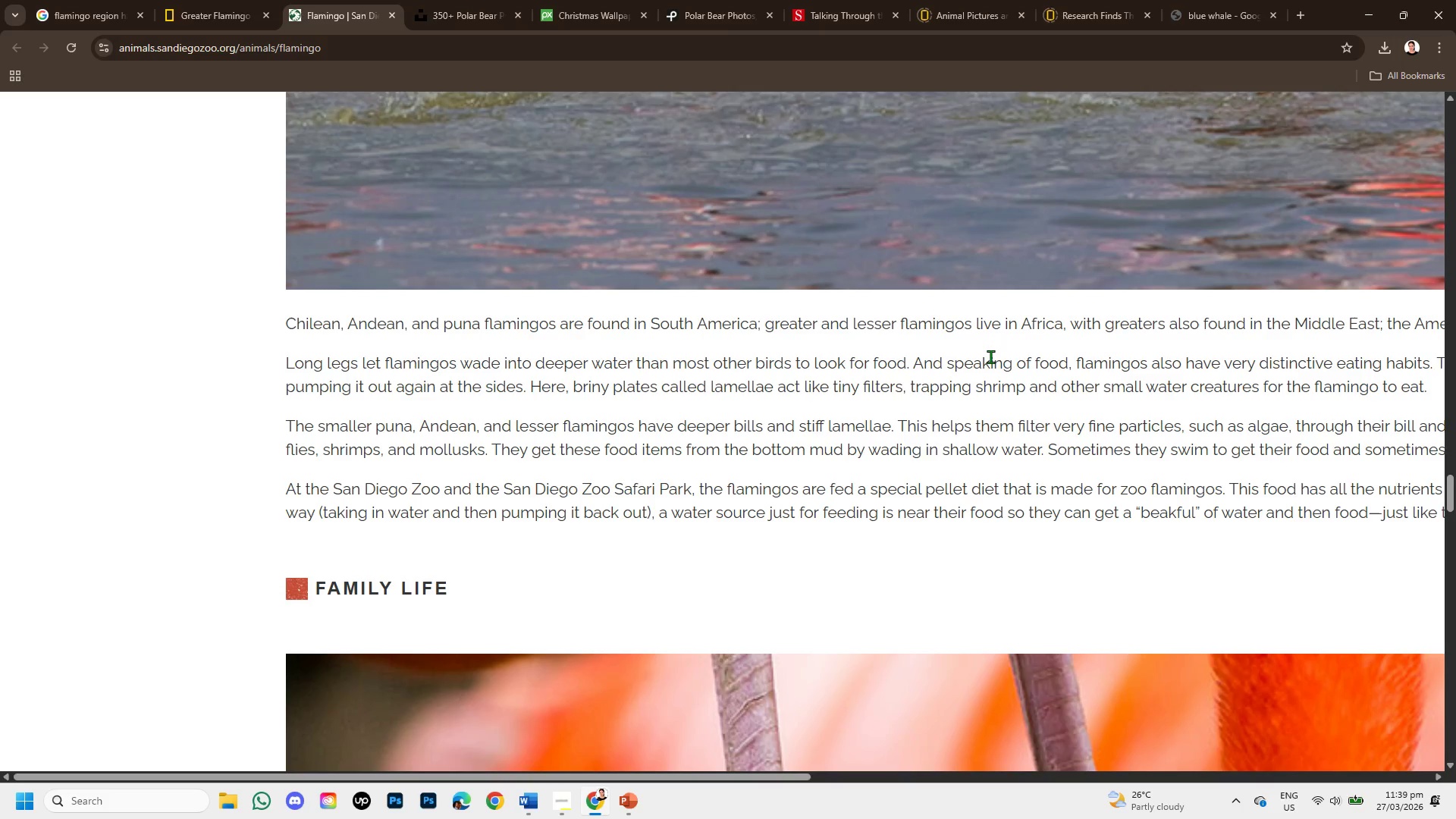 
left_click_drag(start_coordinate=[653, 322], to_coordinate=[754, 330])
 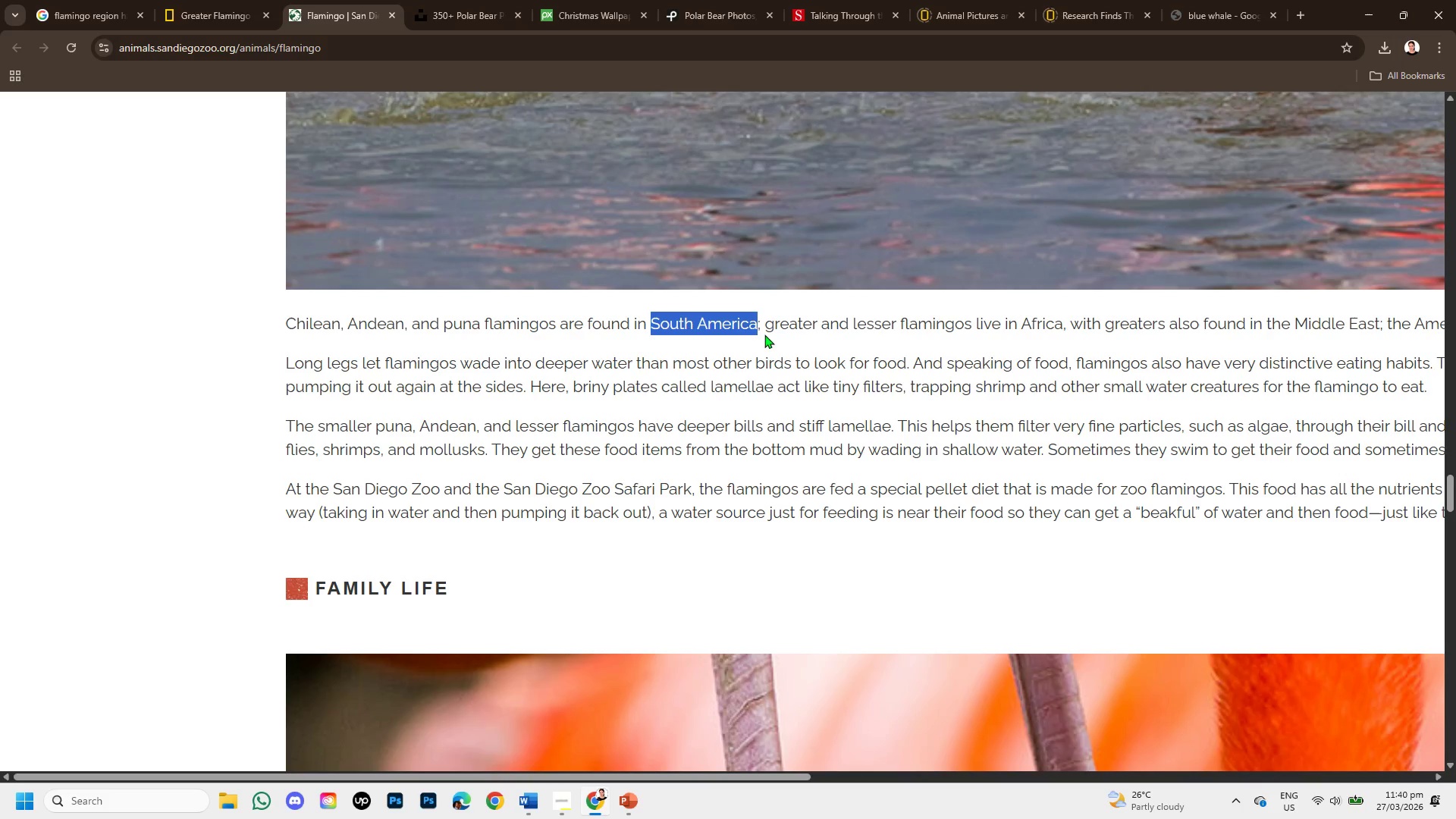 
hold_key(key=ControlLeft, duration=0.97)
 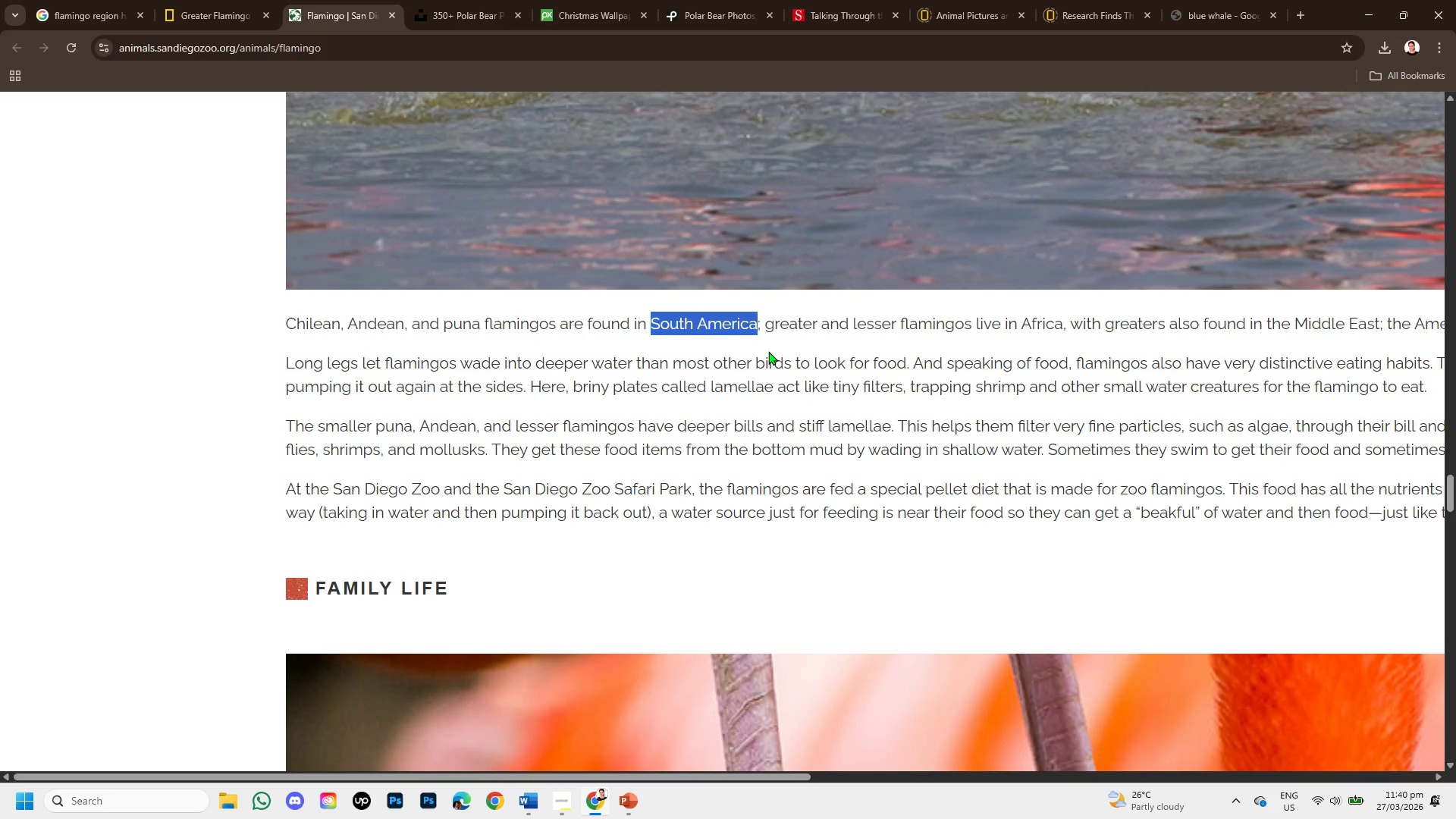 
hold_key(key=C, duration=0.31)
 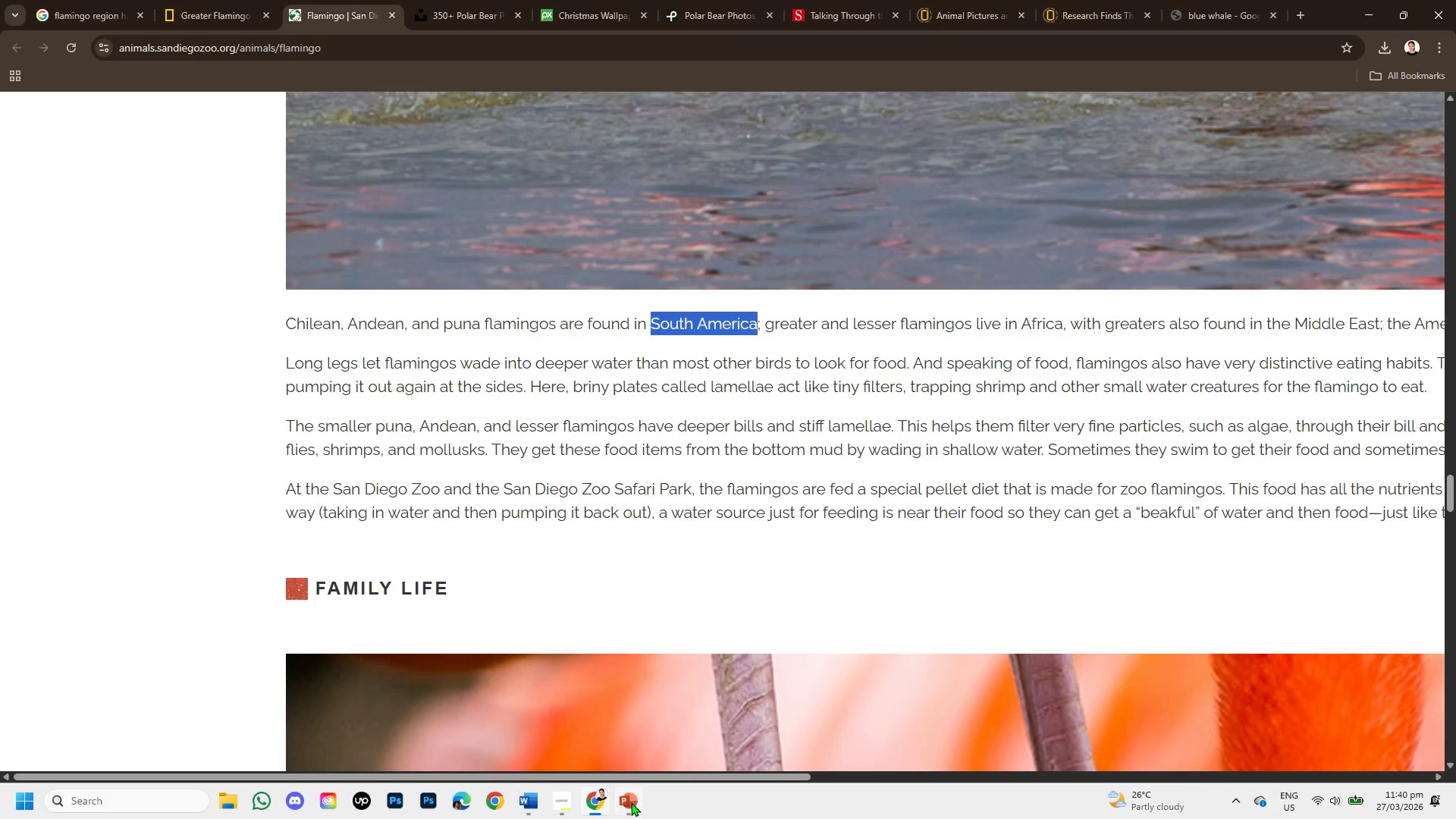 
left_click([631, 802])
 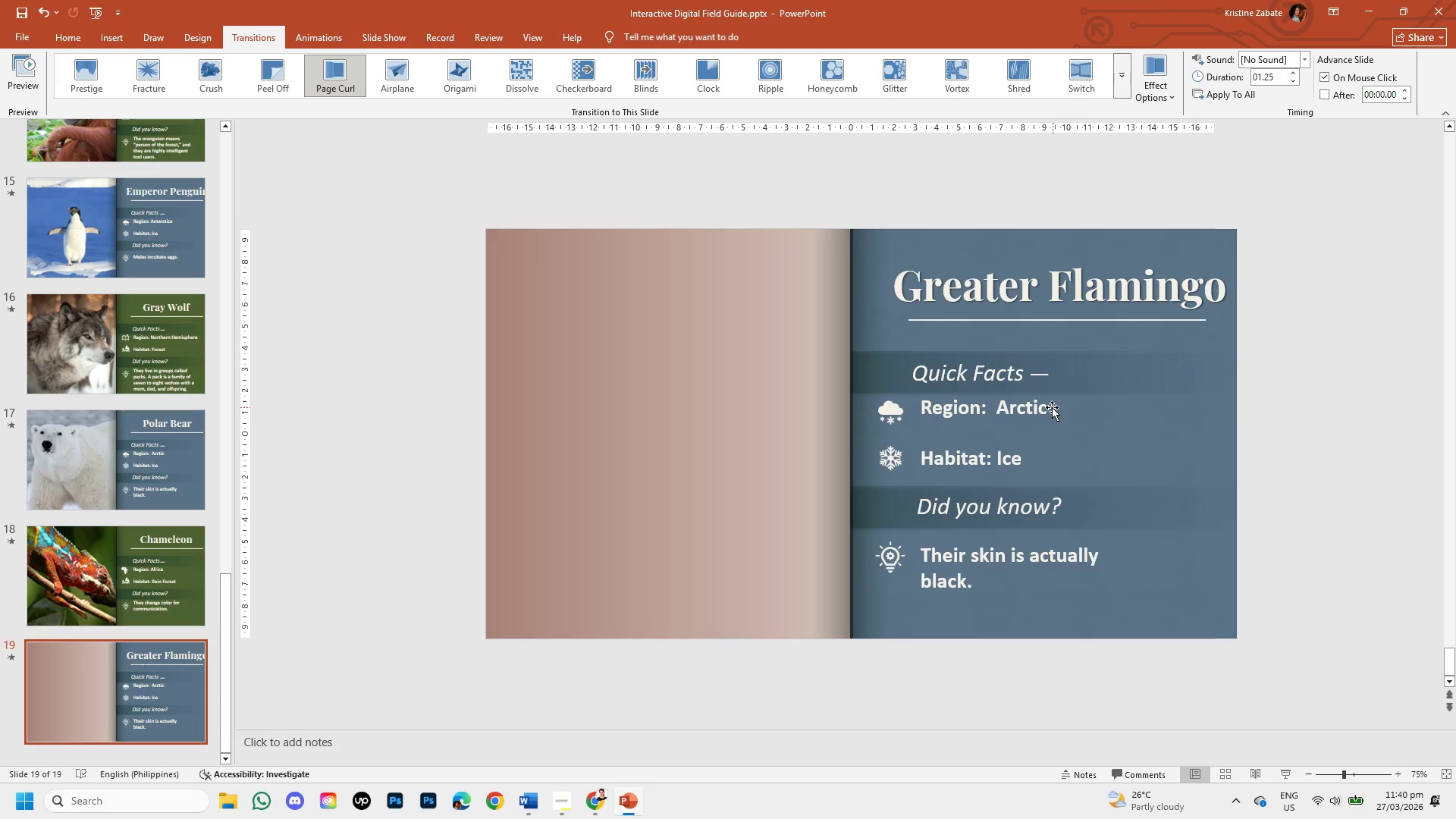 
left_click([1043, 406])
 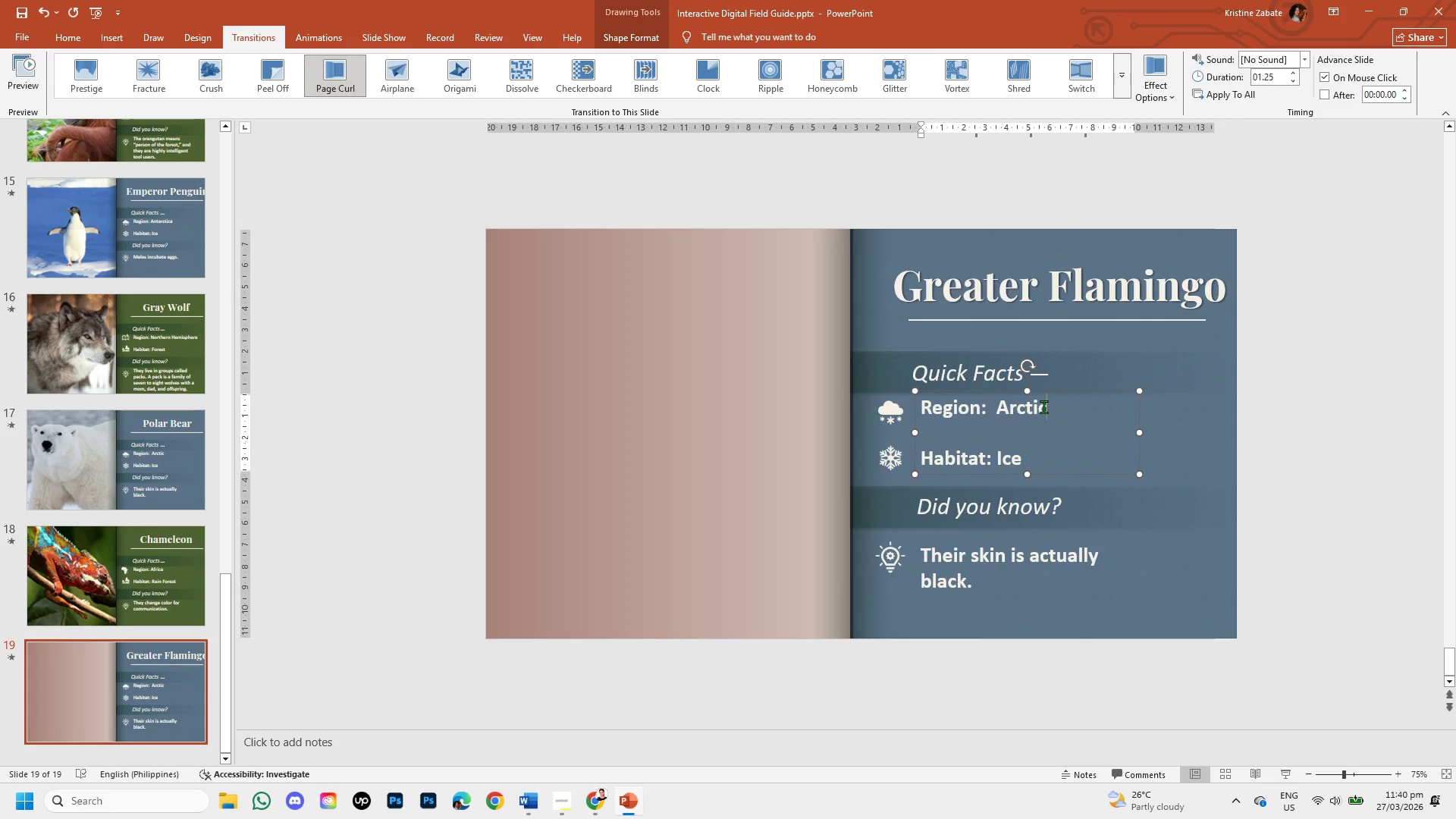 
key(Backspace)
 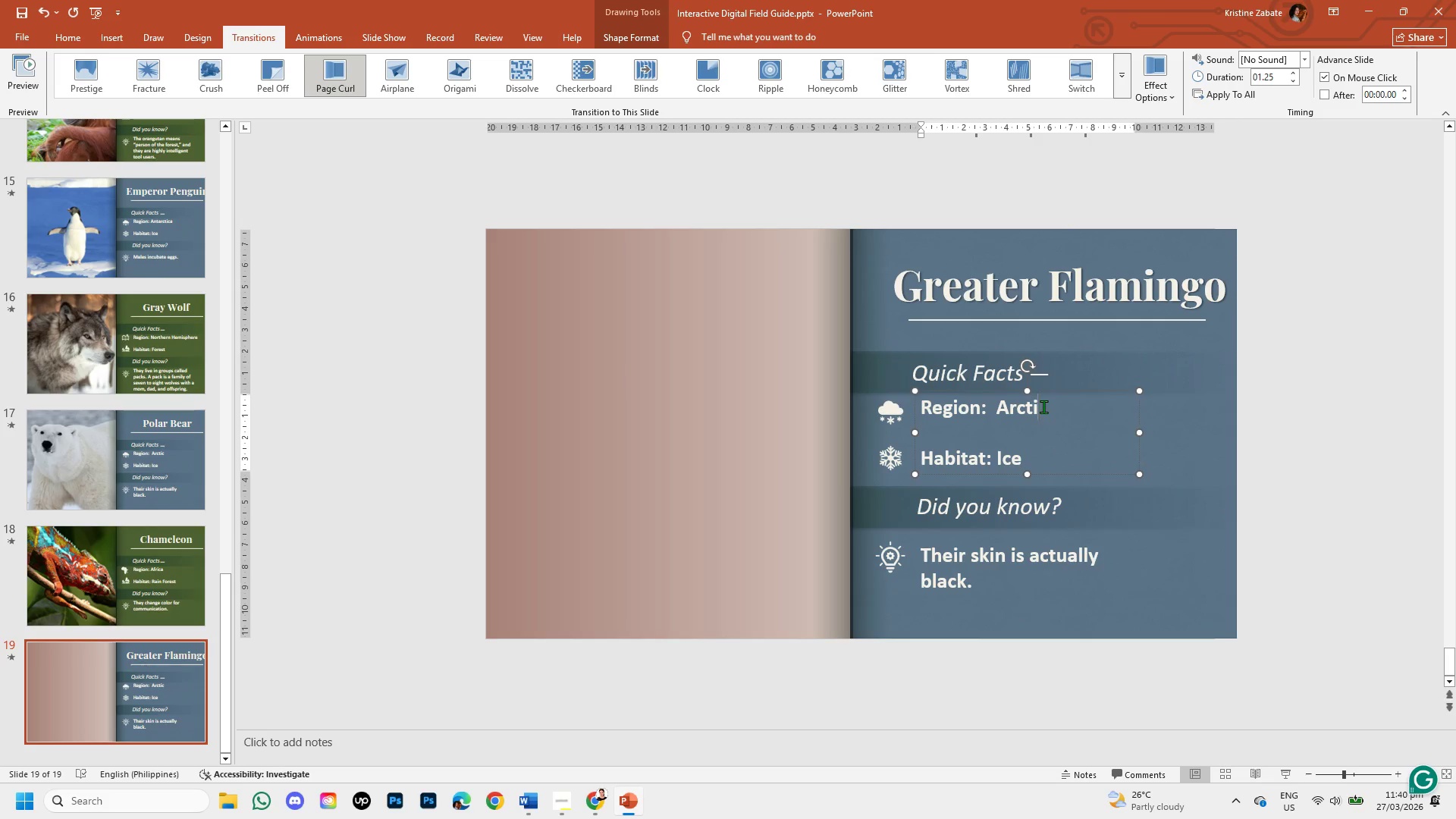 
key(Backspace)
 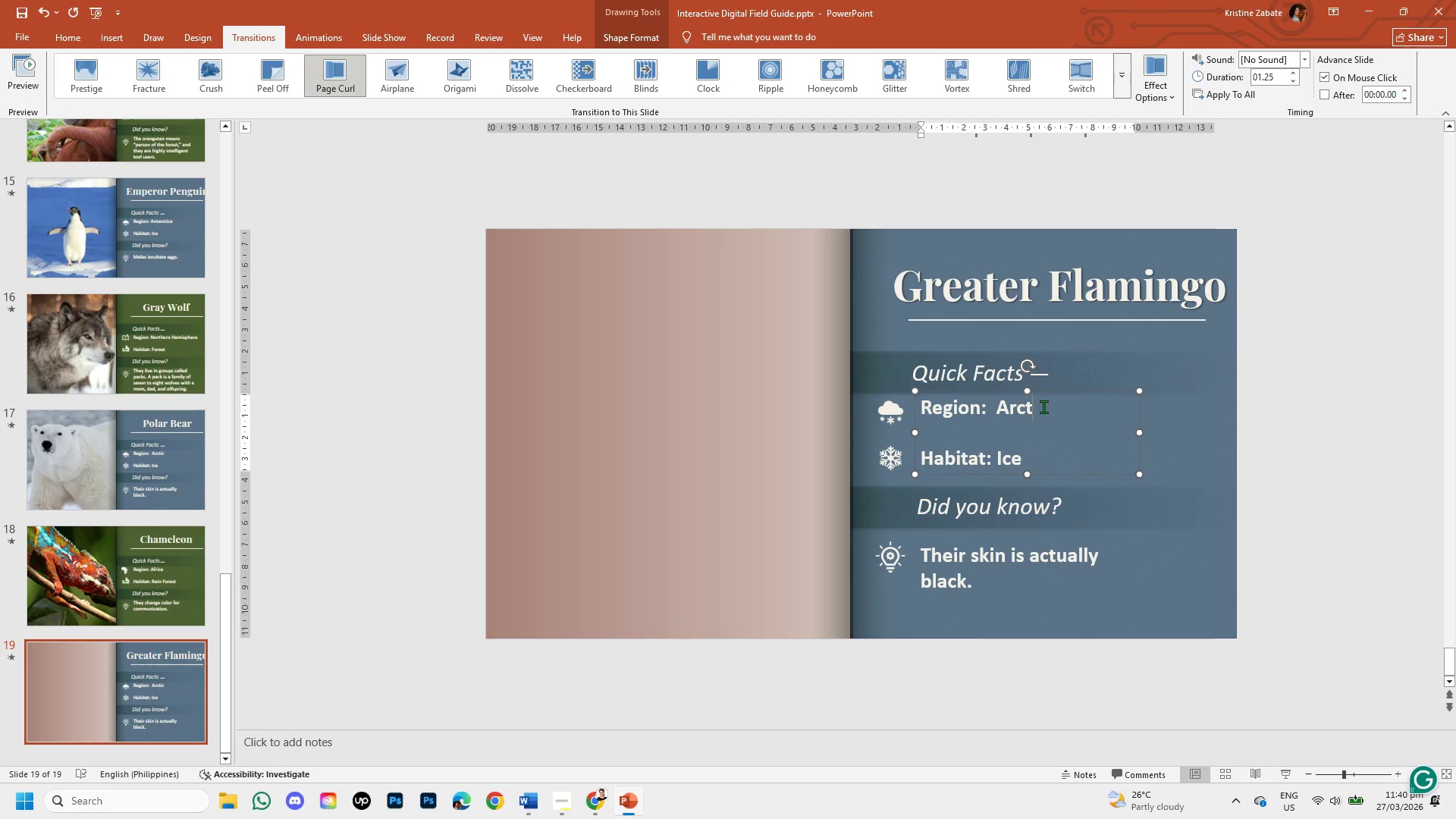 
key(Backspace)
 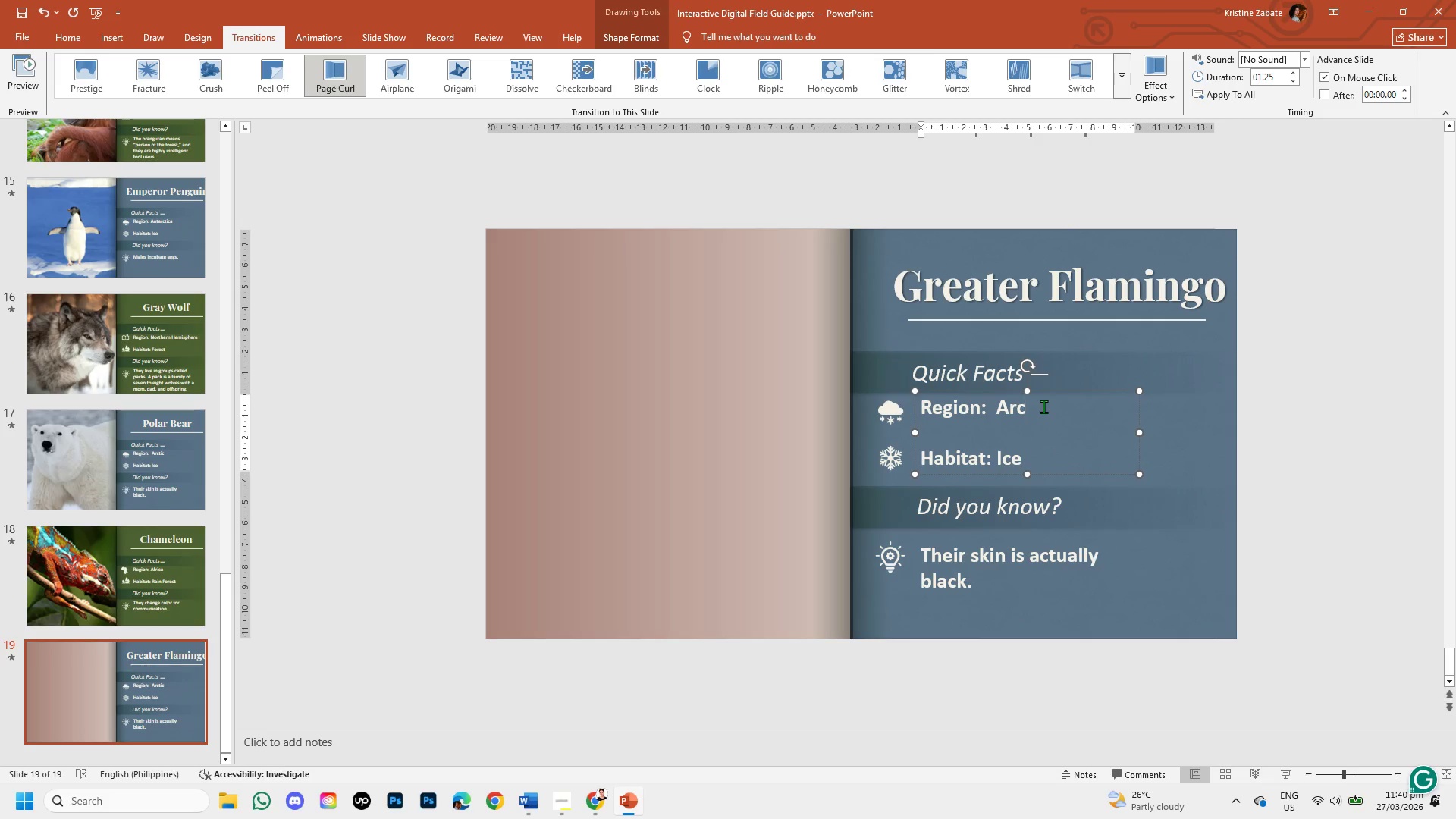 
key(Backspace)
 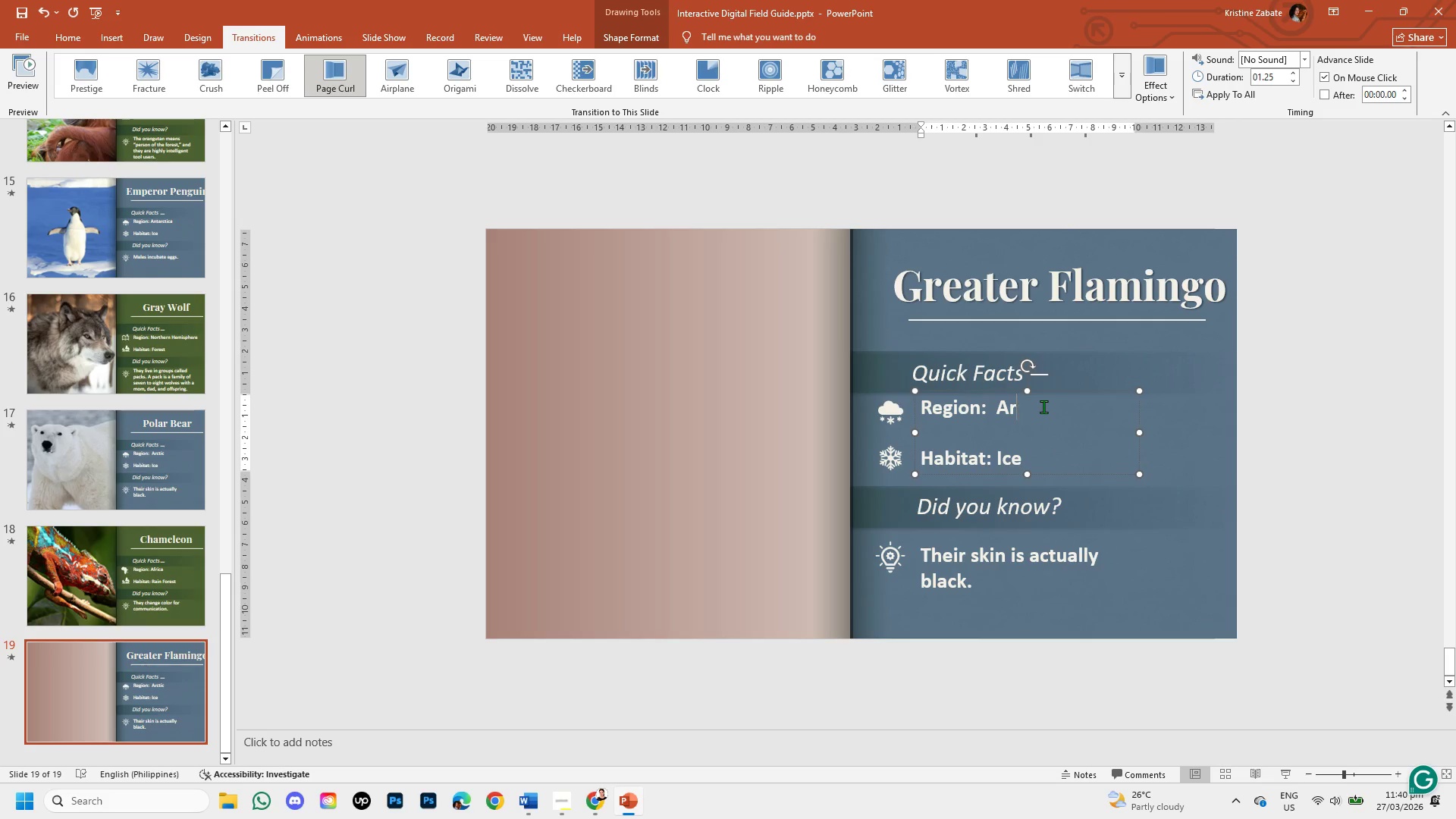 
key(Backspace)
 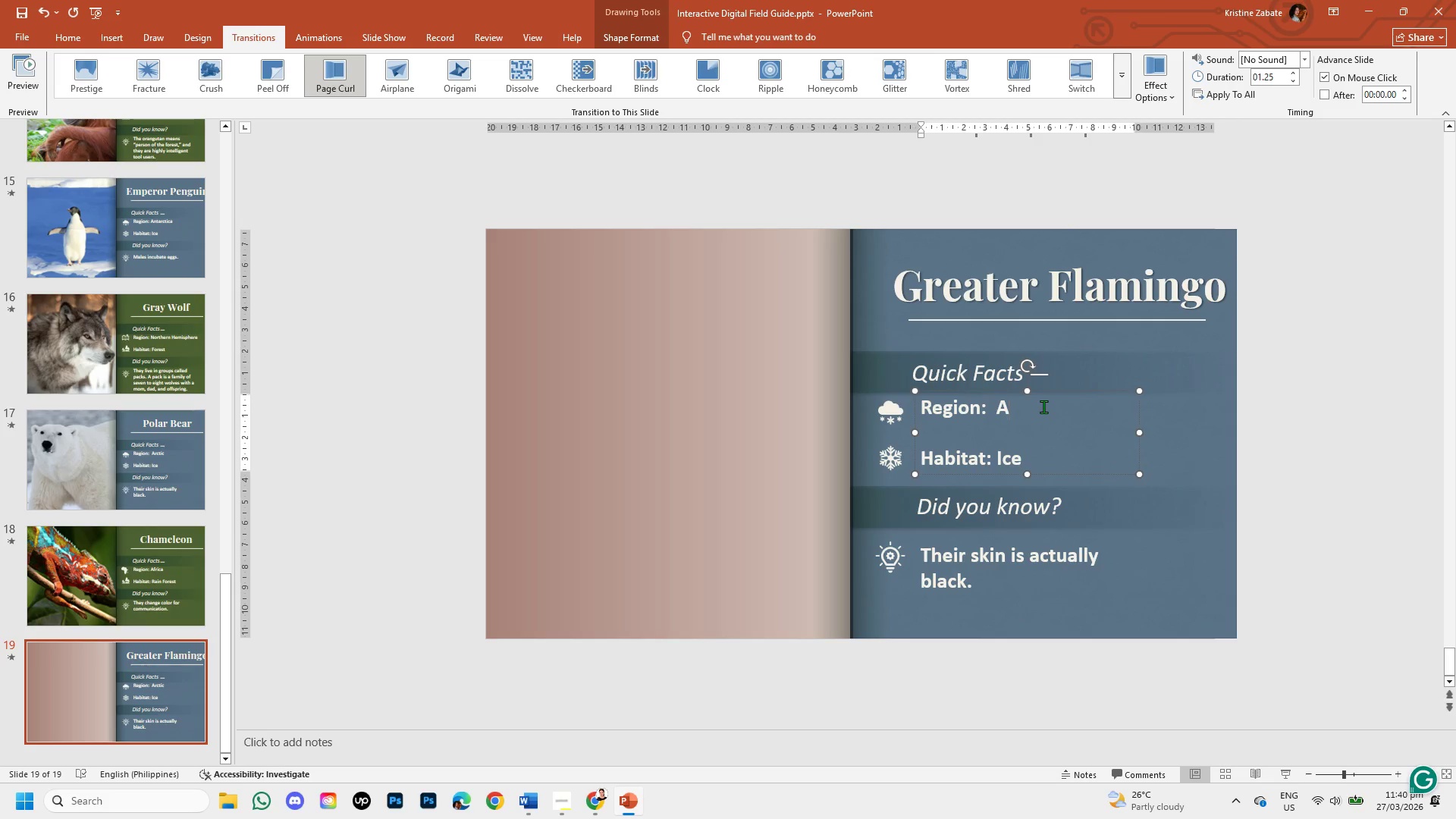 
key(Backspace)
 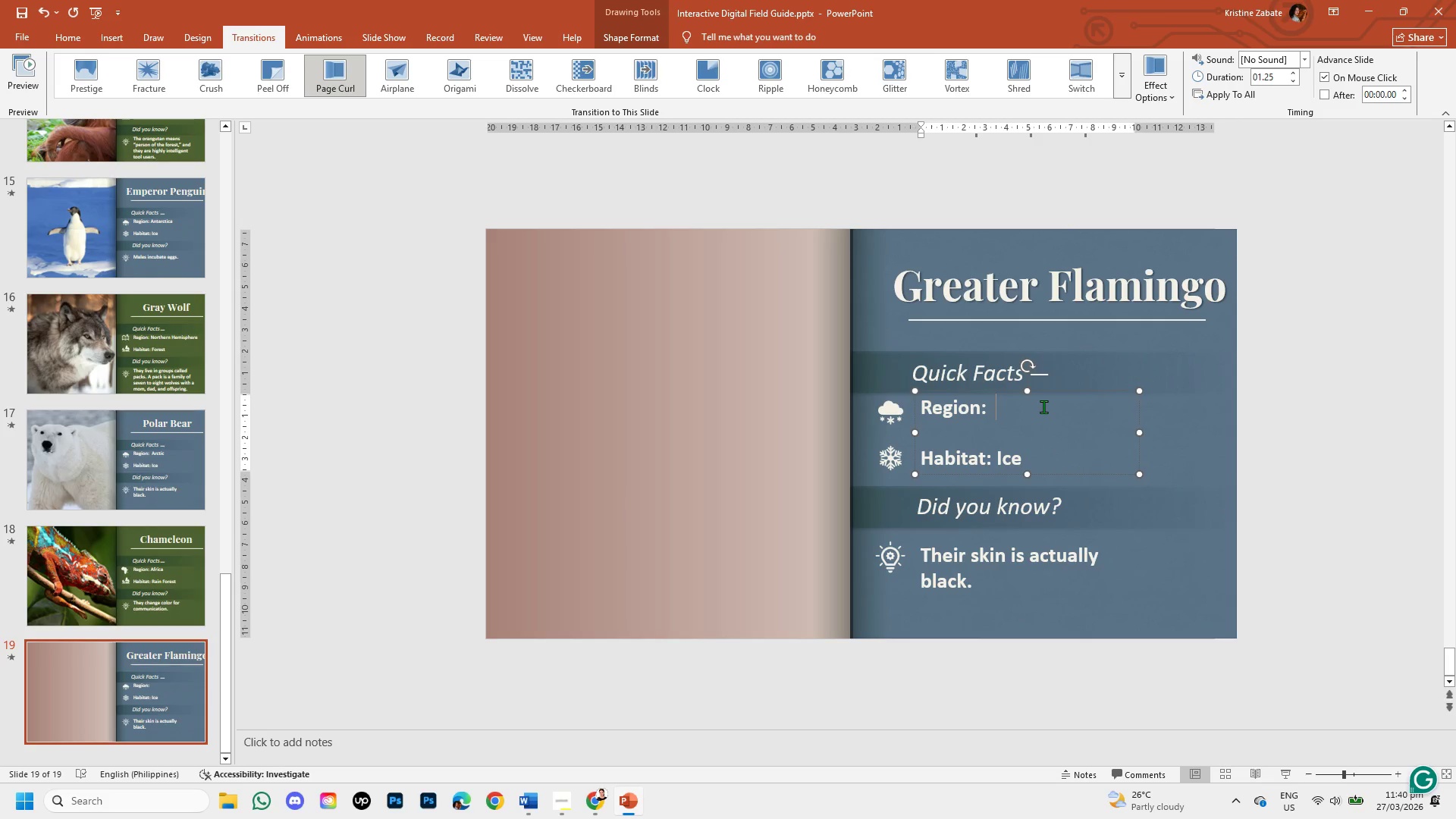 
hold_key(key=ControlLeft, duration=1.5)
 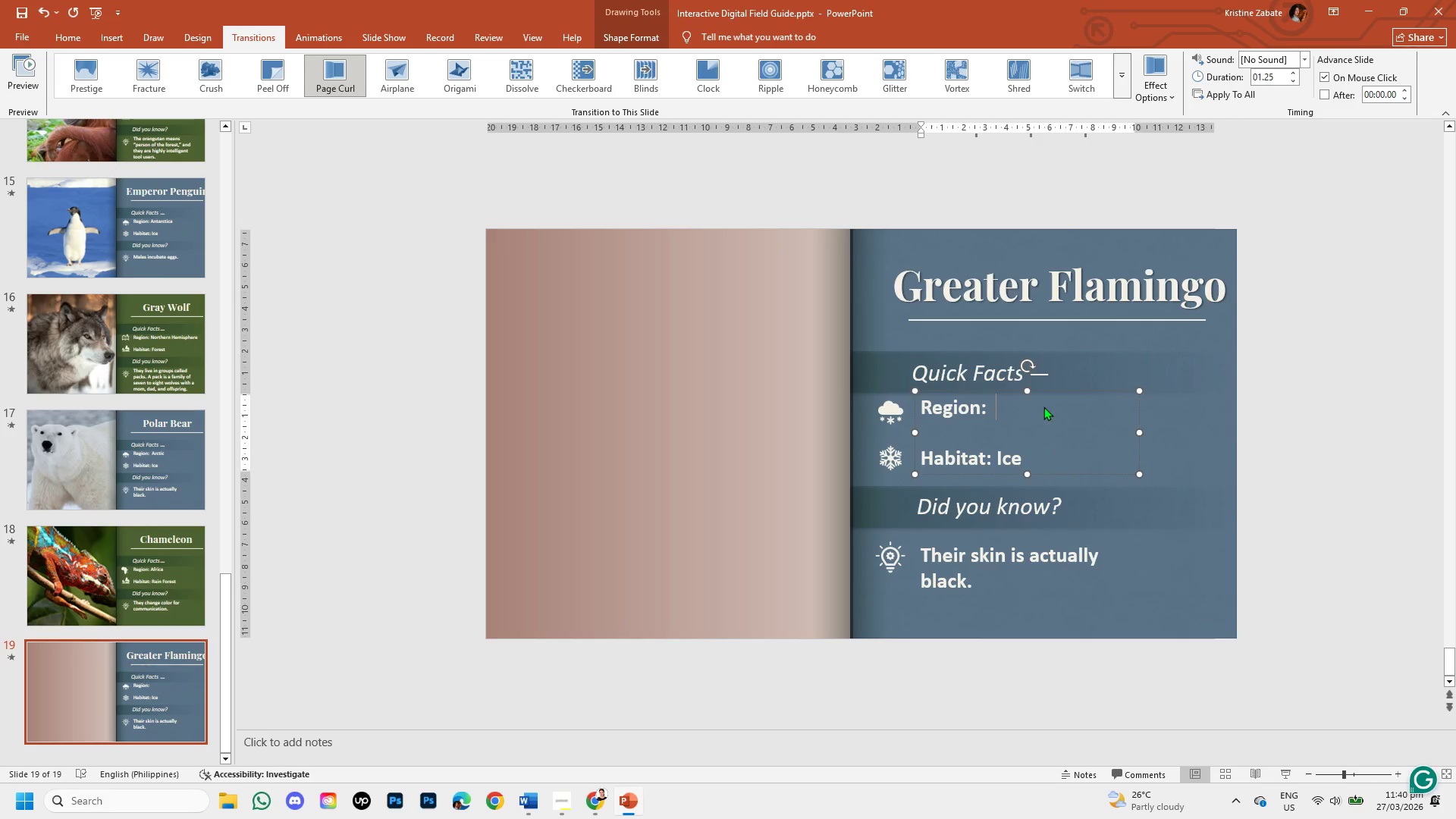 
hold_key(key=ControlLeft, duration=0.77)
 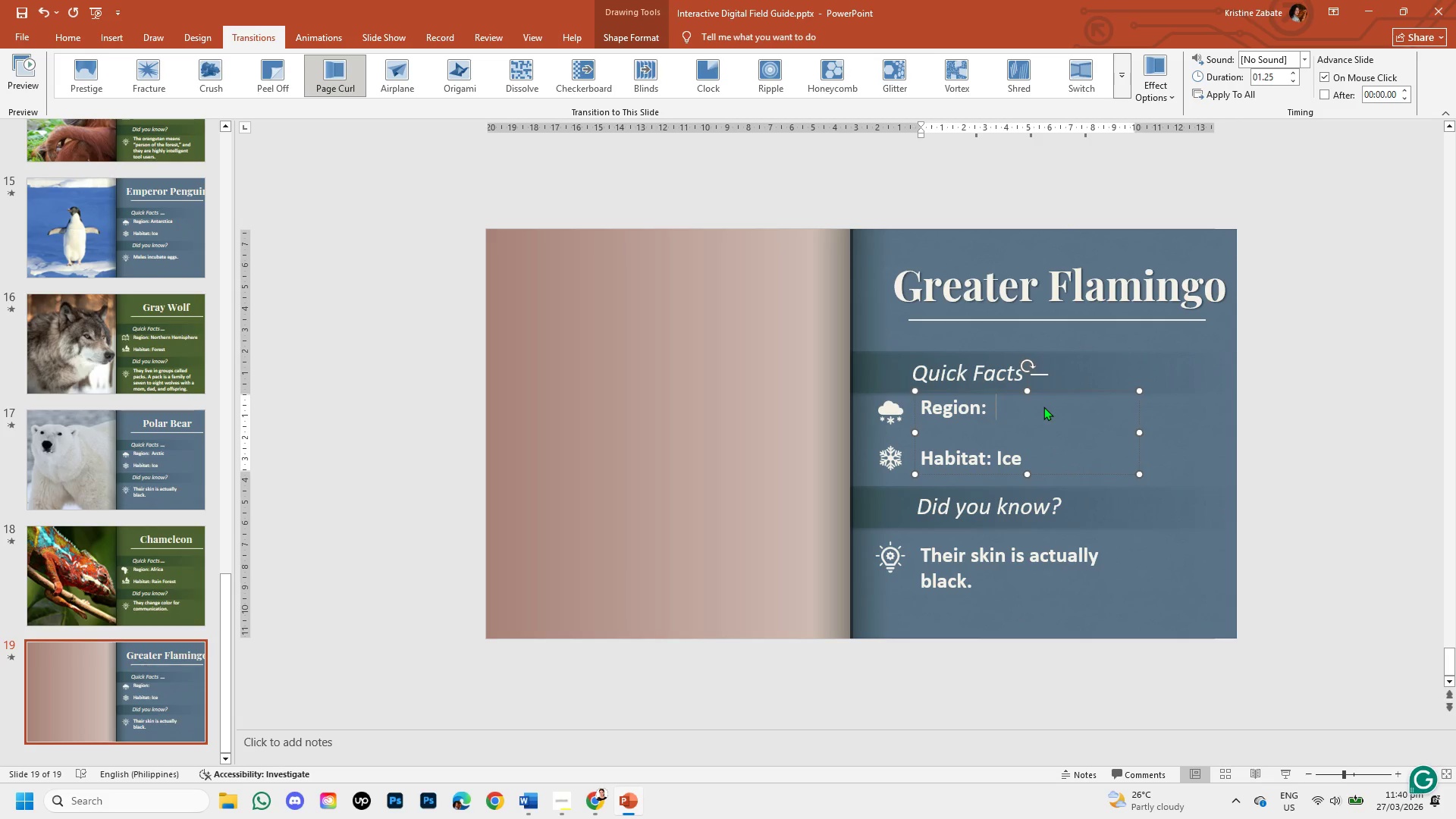 
type(Africa)
 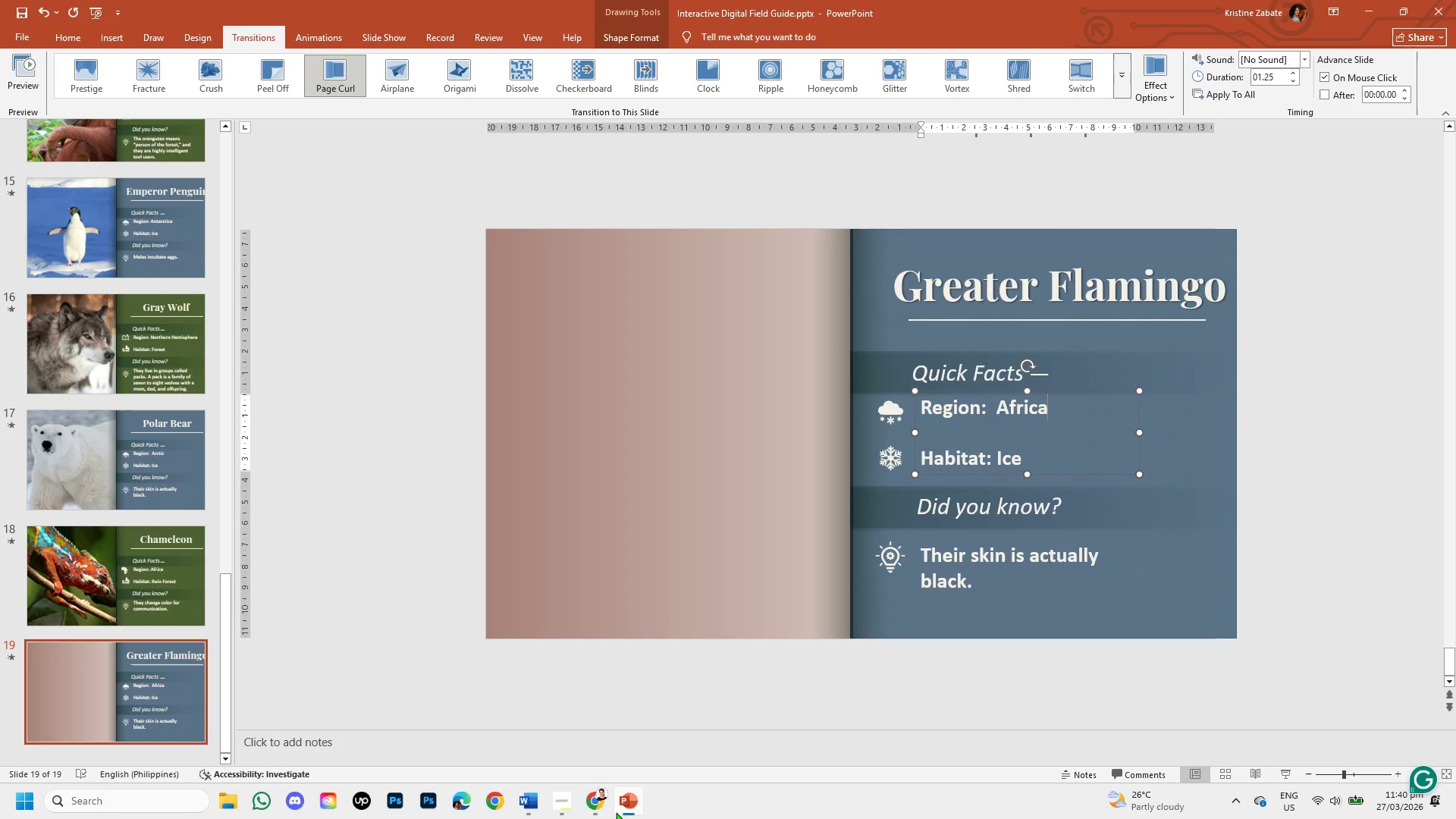 
left_click([594, 804])
 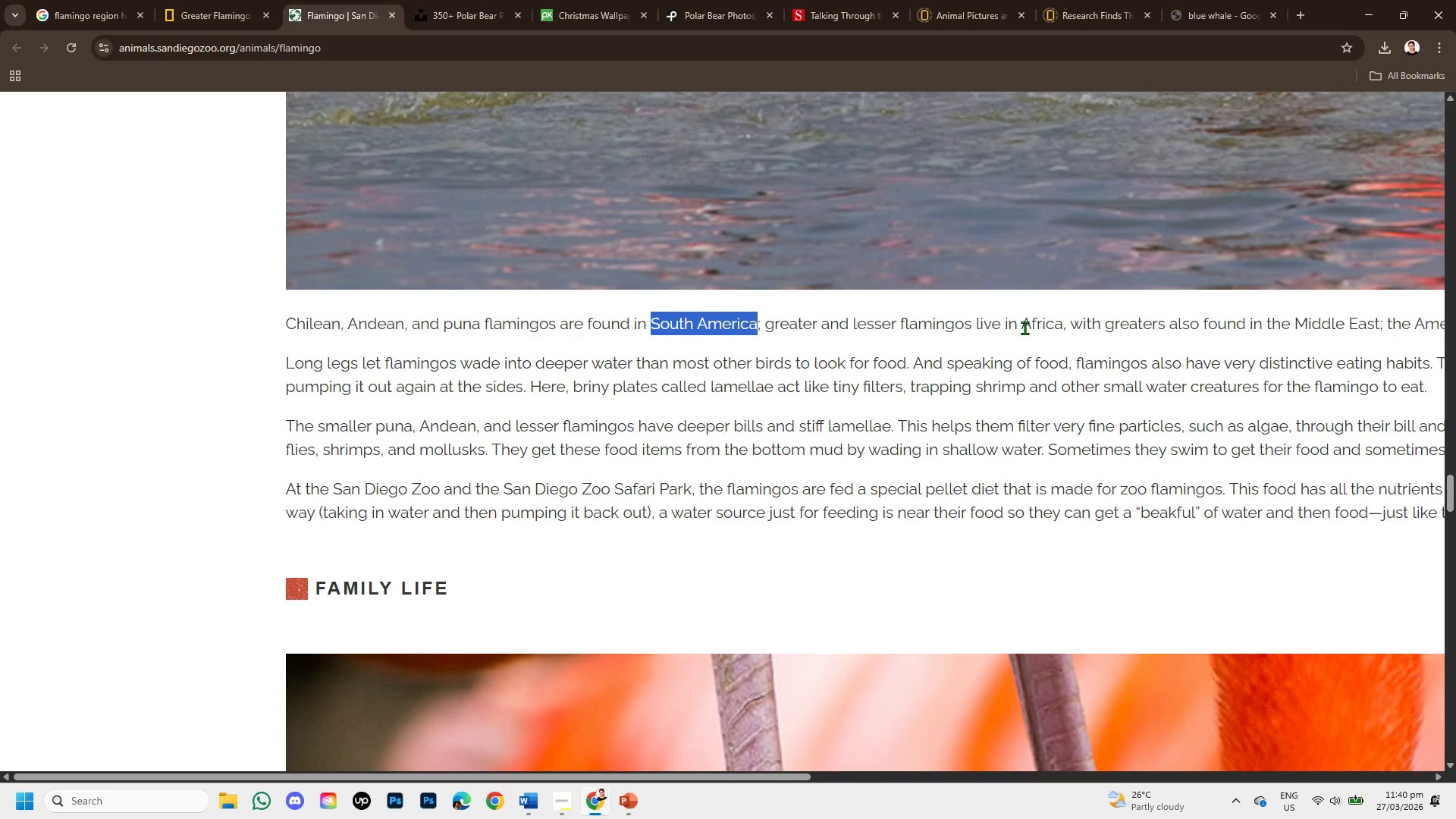 
left_click_drag(start_coordinate=[1028, 320], to_coordinate=[1358, 320])
 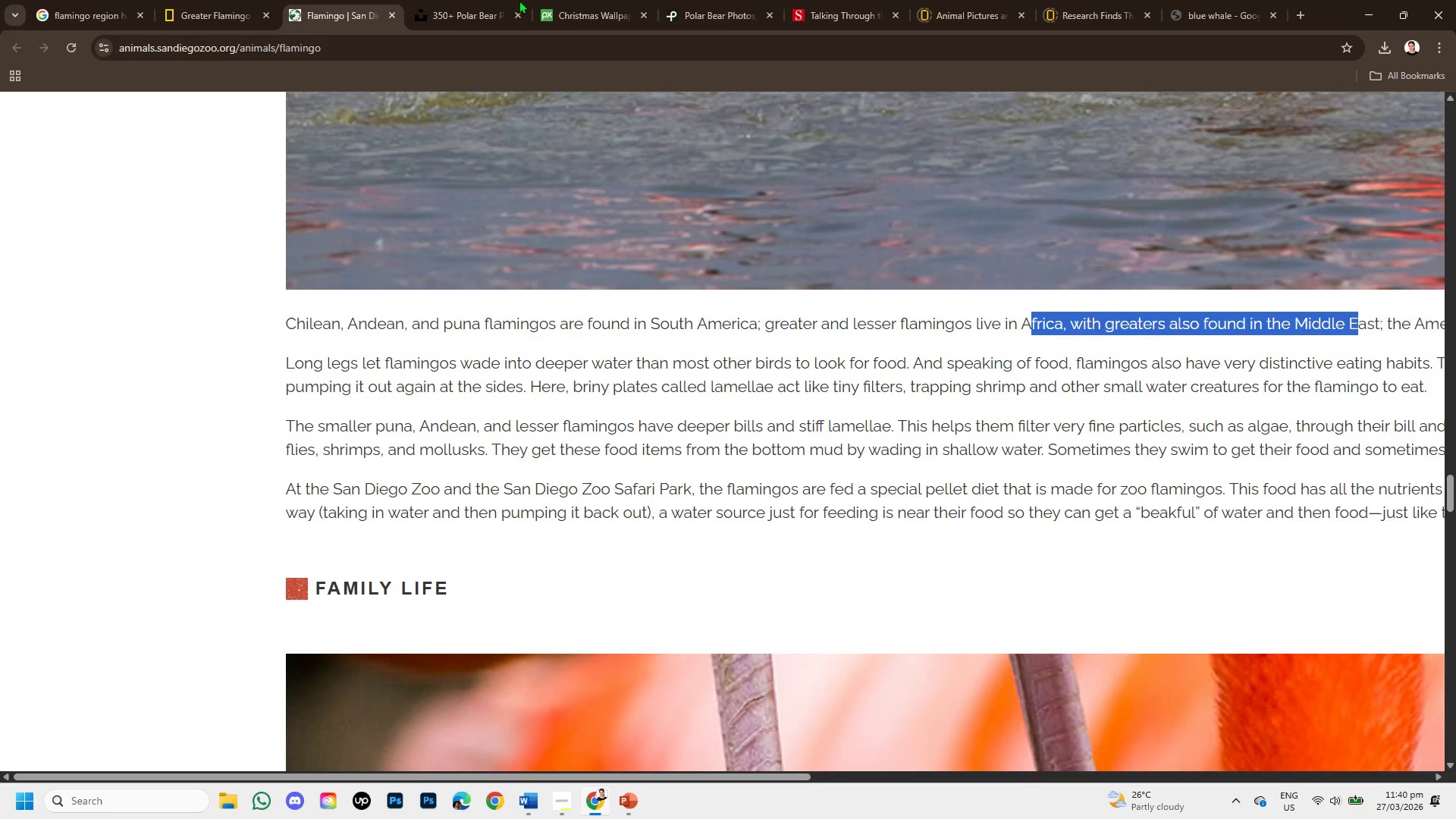 
left_click([221, 0])
 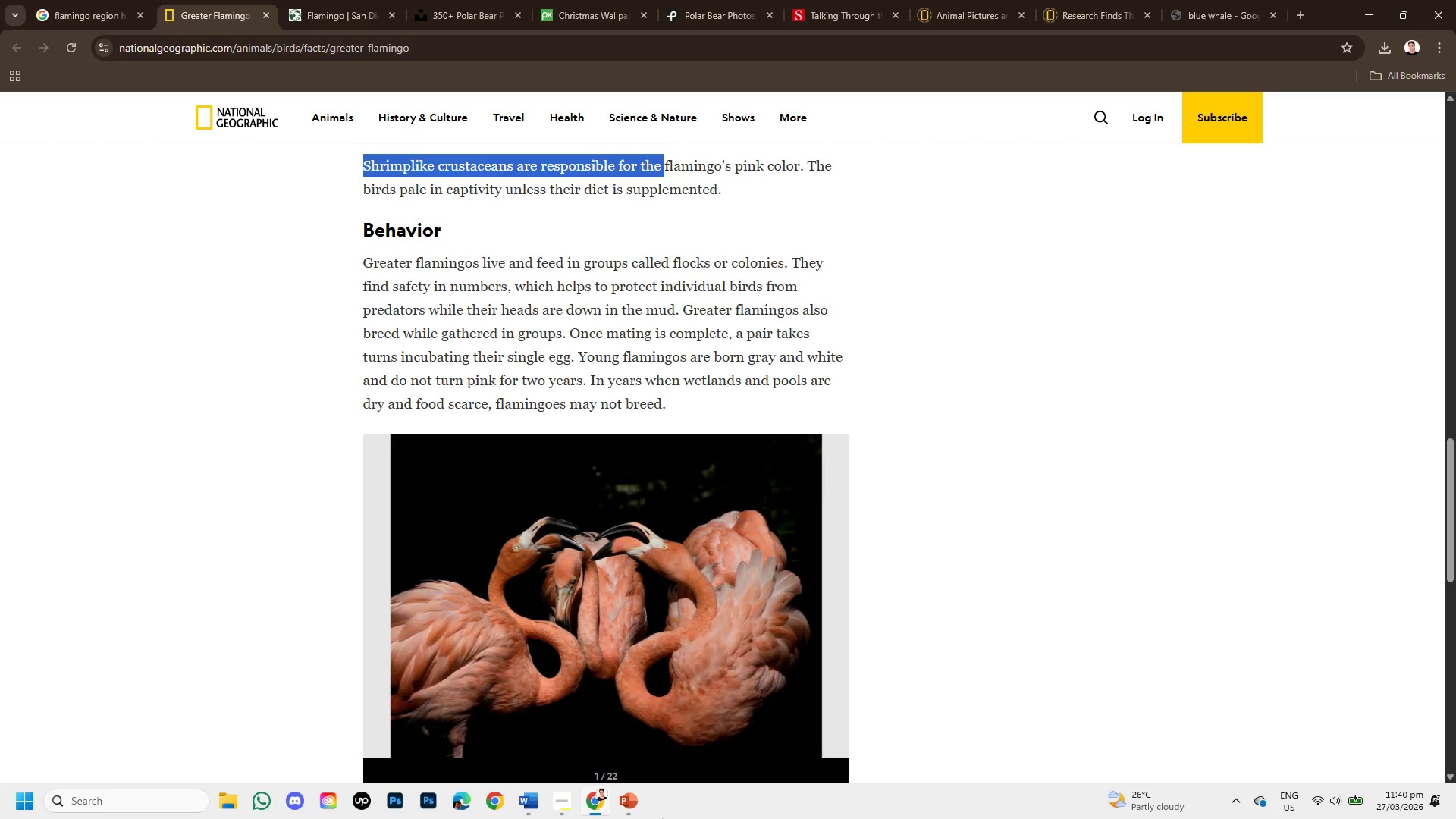 
left_click([632, 805])
 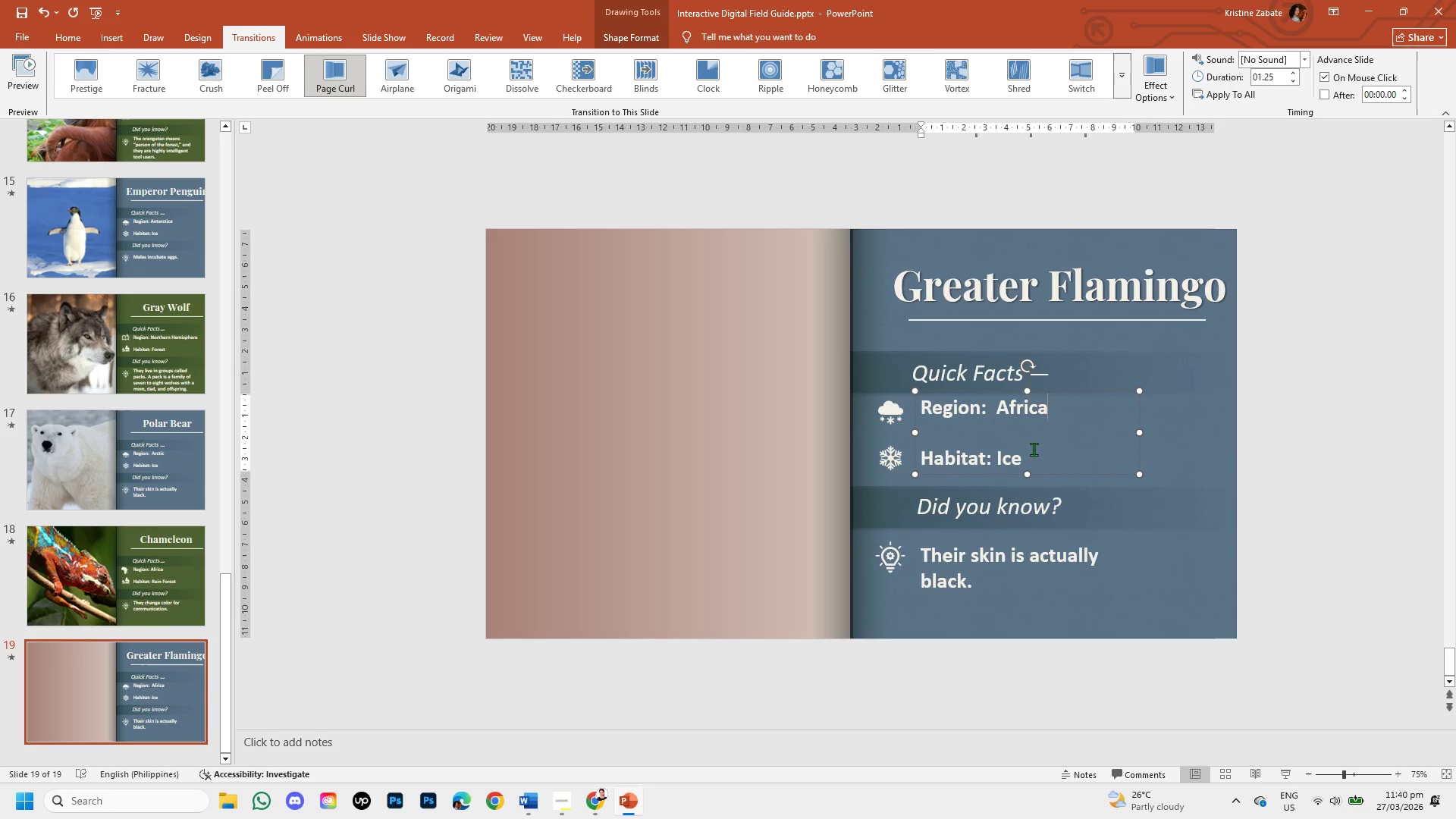 
left_click([1025, 453])
 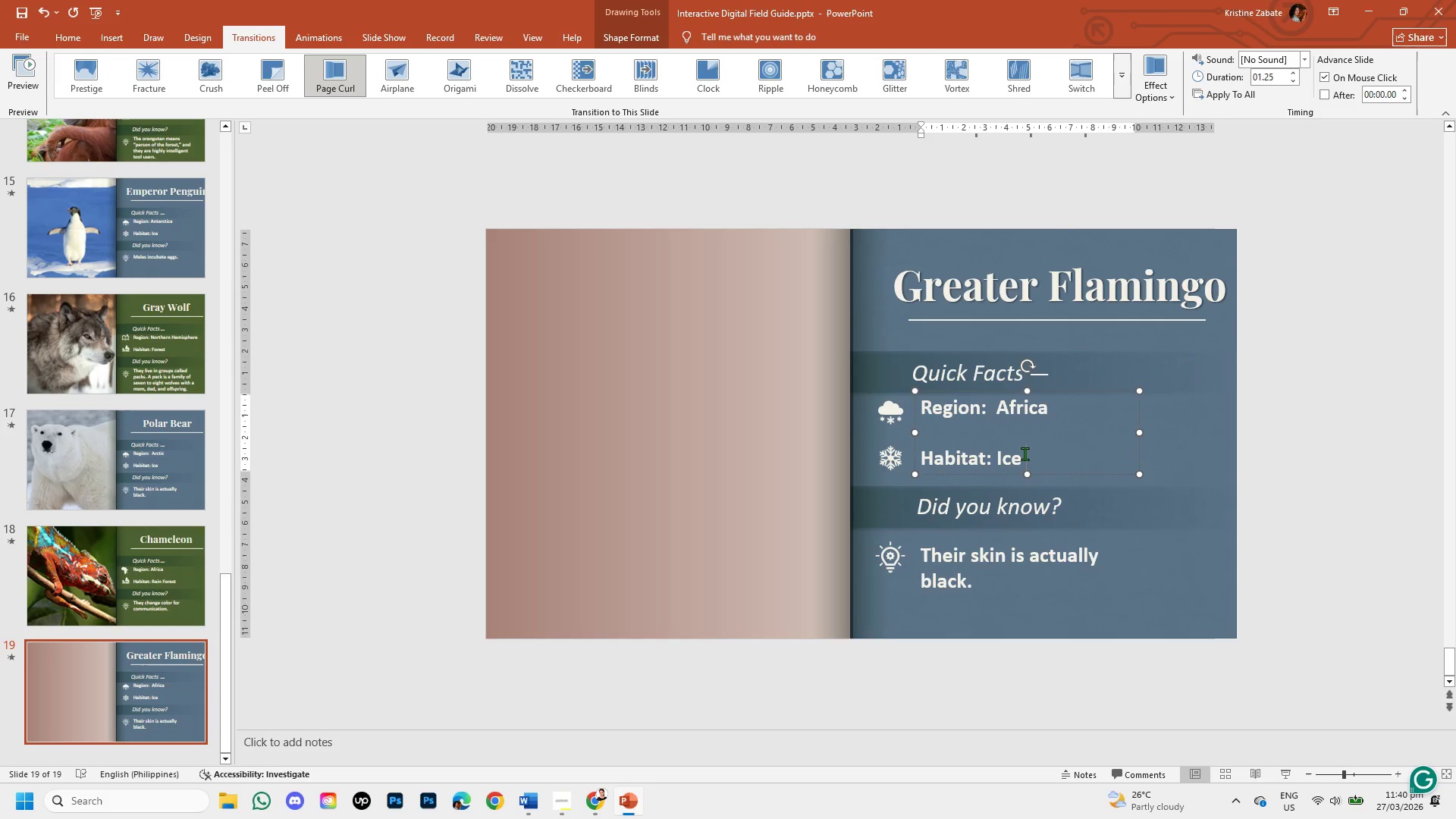 
key(Backspace)
key(Backspace)
key(Backspace)
key(Backspace)
type(Wetlands)
 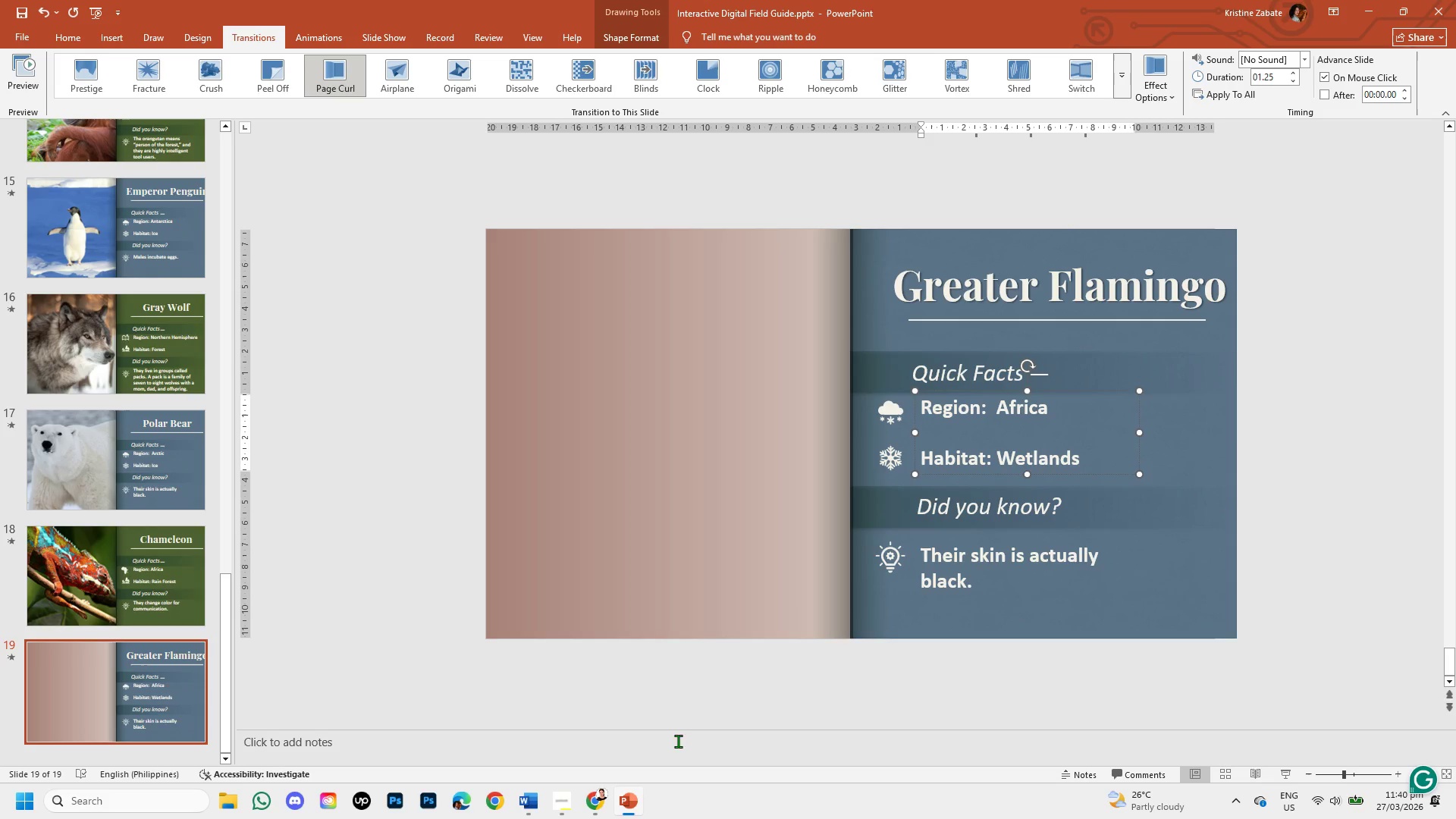 
left_click([601, 803])
 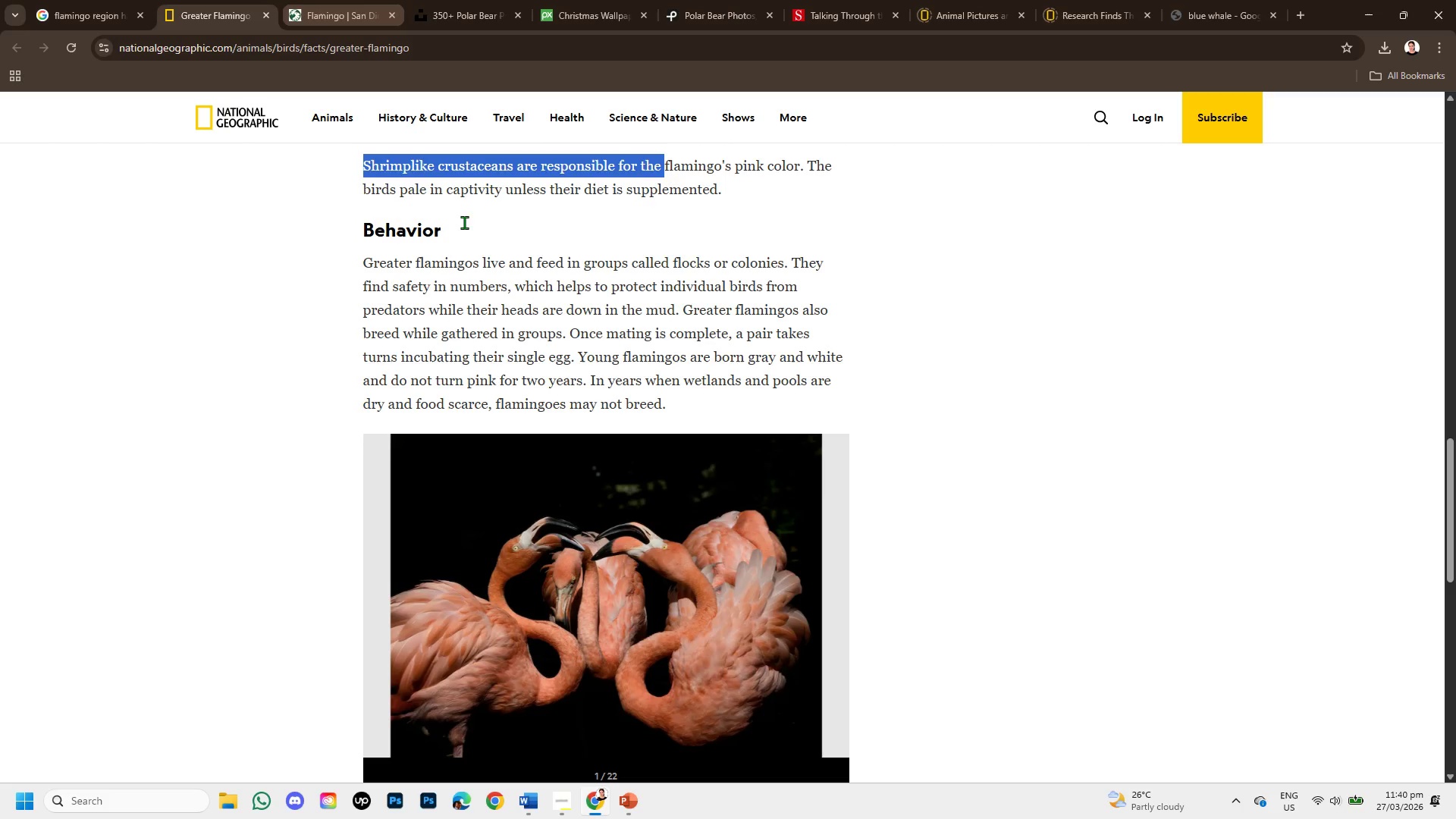 
scroll: coordinate [556, 411], scroll_direction: down, amount: 3.0
 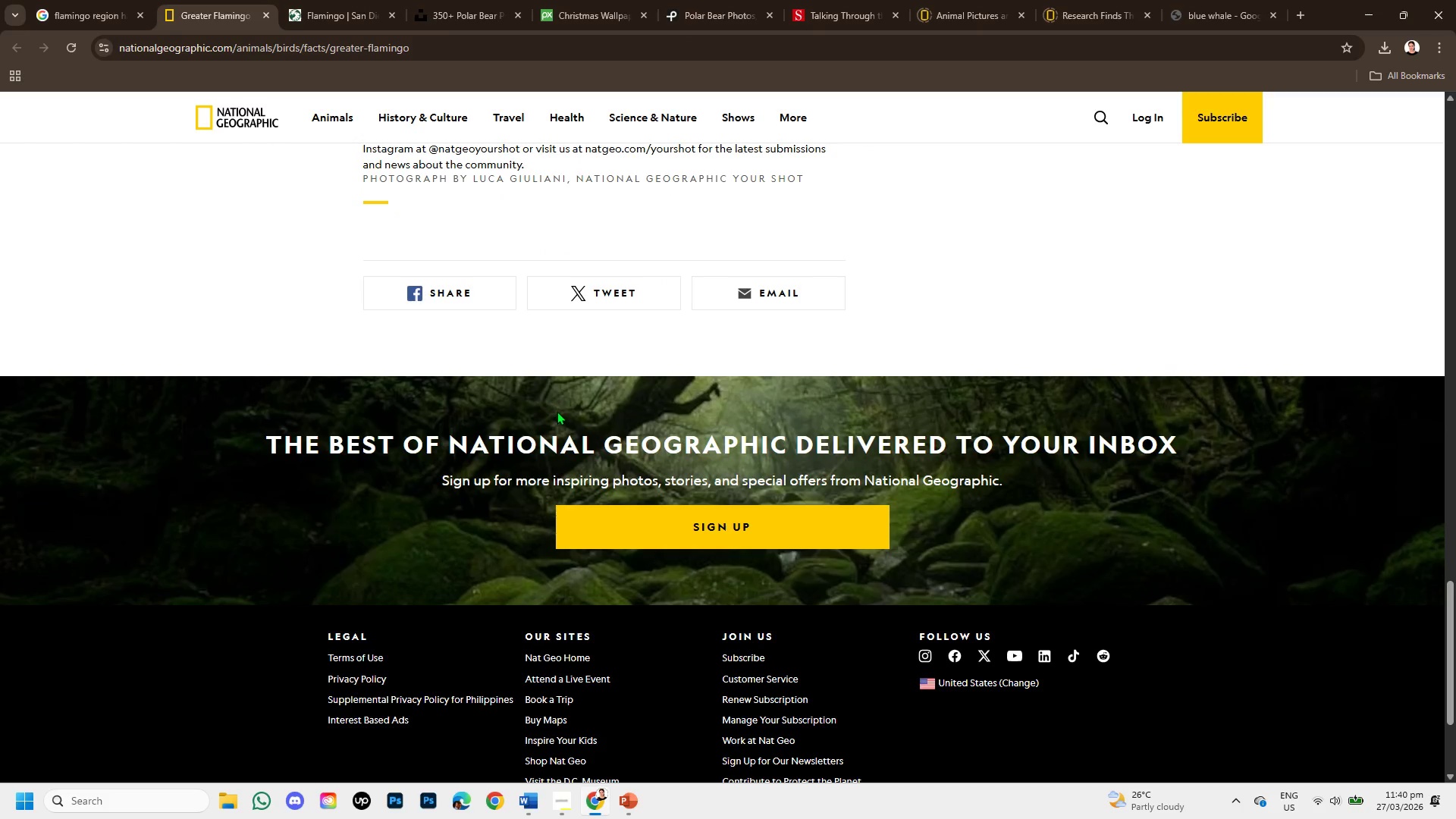 
scroll: coordinate [361, 486], scroll_direction: up, amount: 6.0
 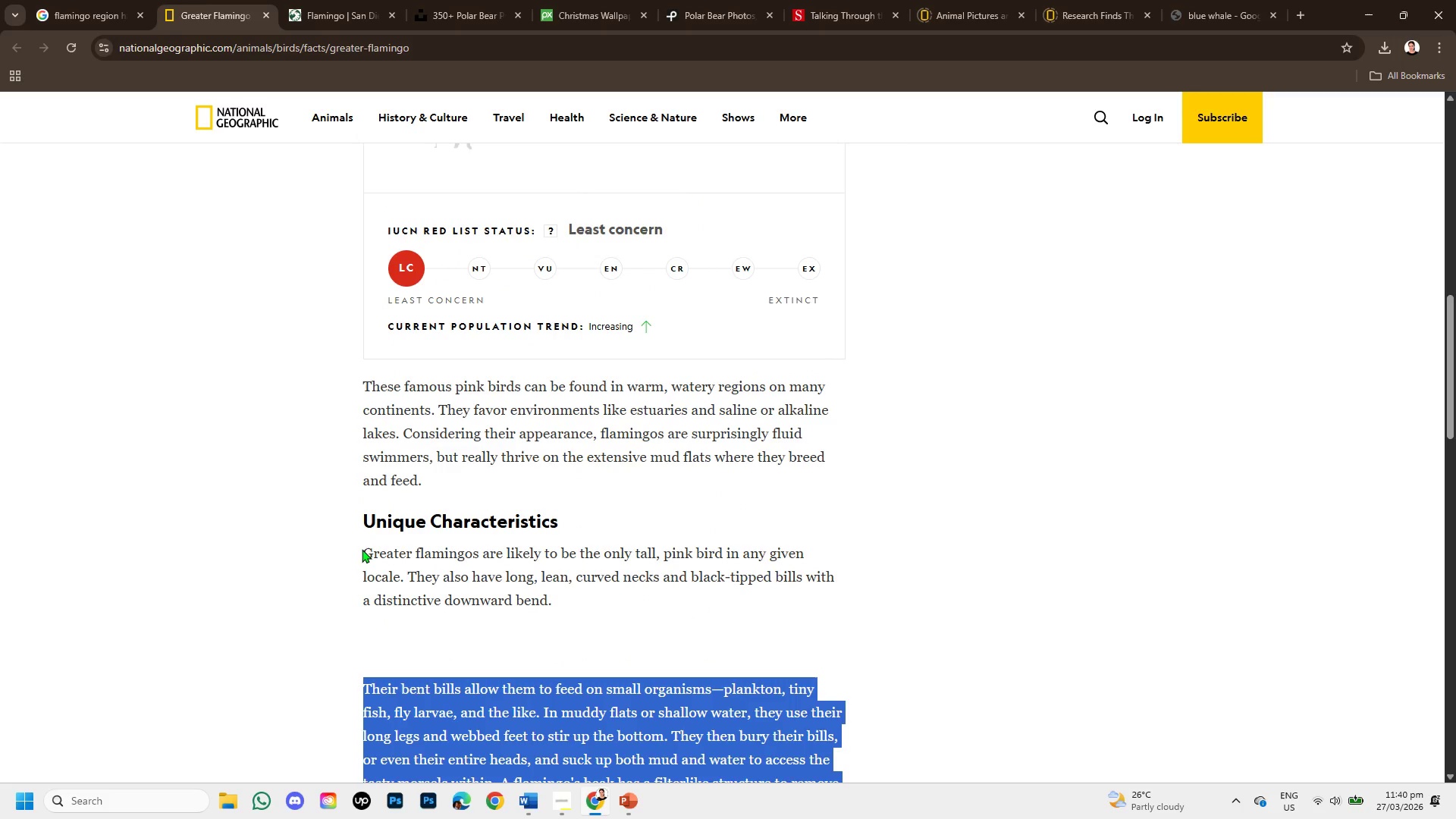 
left_click_drag(start_coordinate=[362, 549], to_coordinate=[722, 595])
 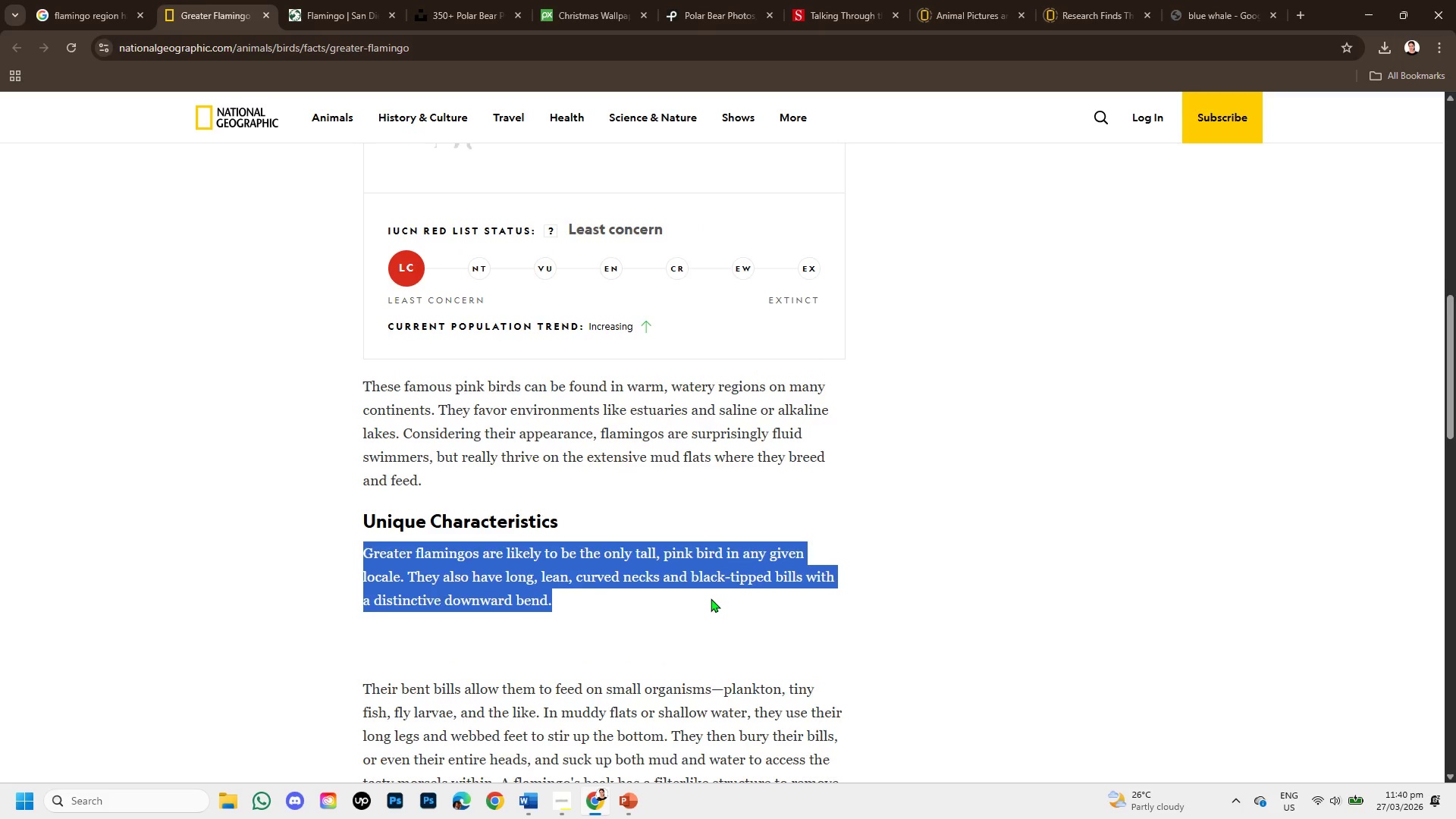 
scroll: coordinate [711, 598], scroll_direction: down, amount: 1.0
 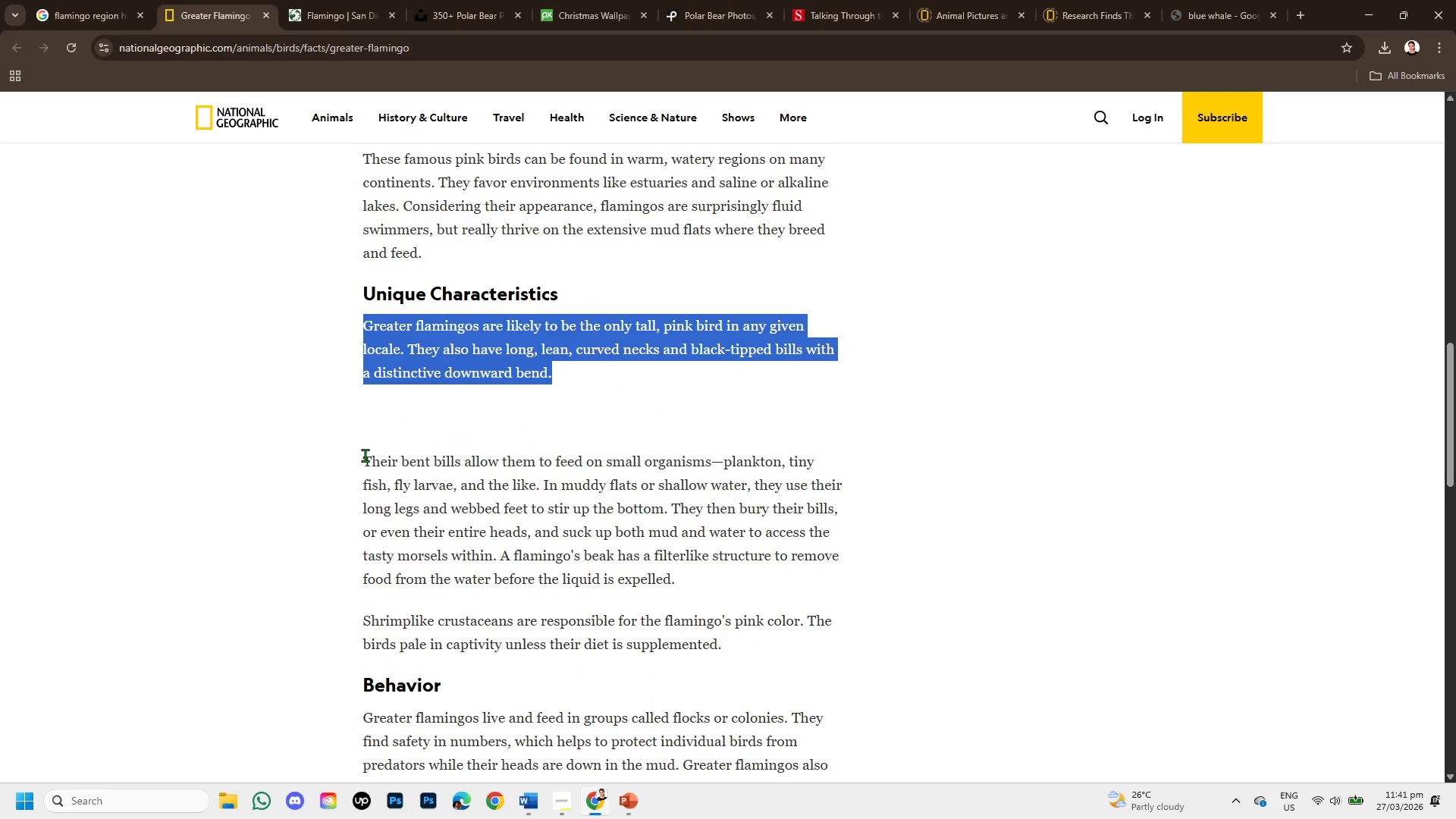 
left_click_drag(start_coordinate=[366, 455], to_coordinate=[853, 514])
 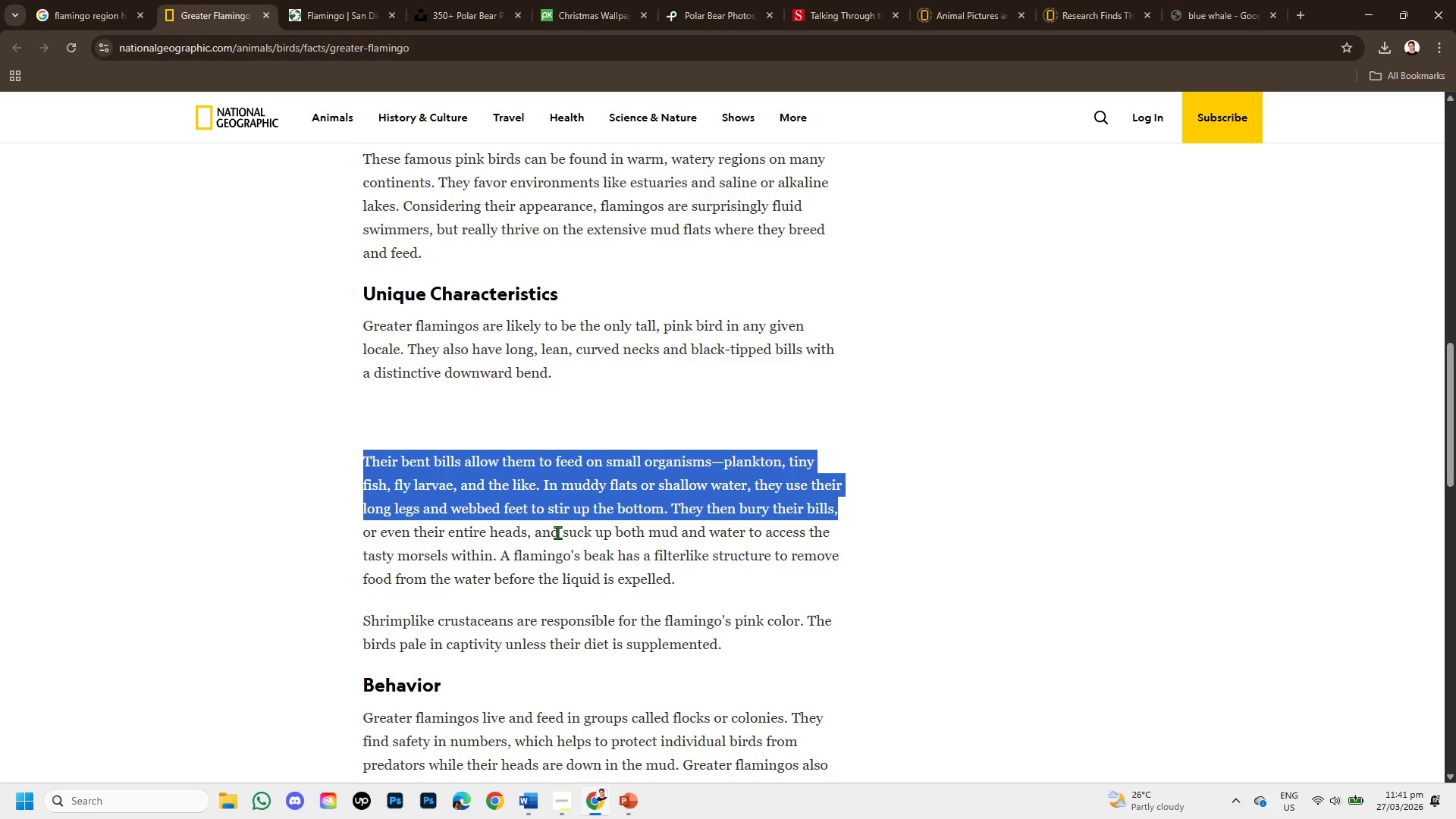 
scroll: coordinate [557, 532], scroll_direction: down, amount: 1.0
 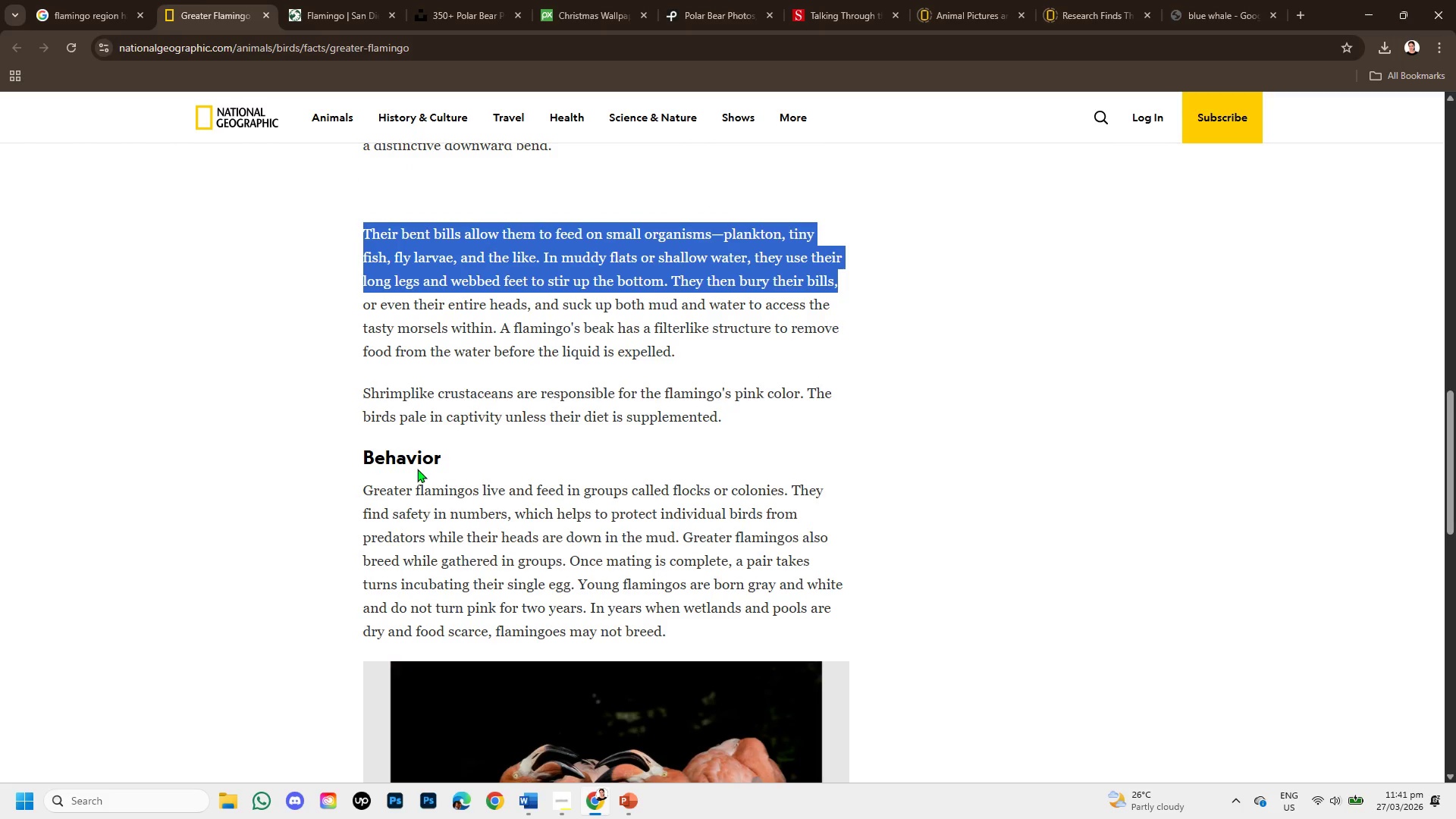 
left_click([290, 0])
 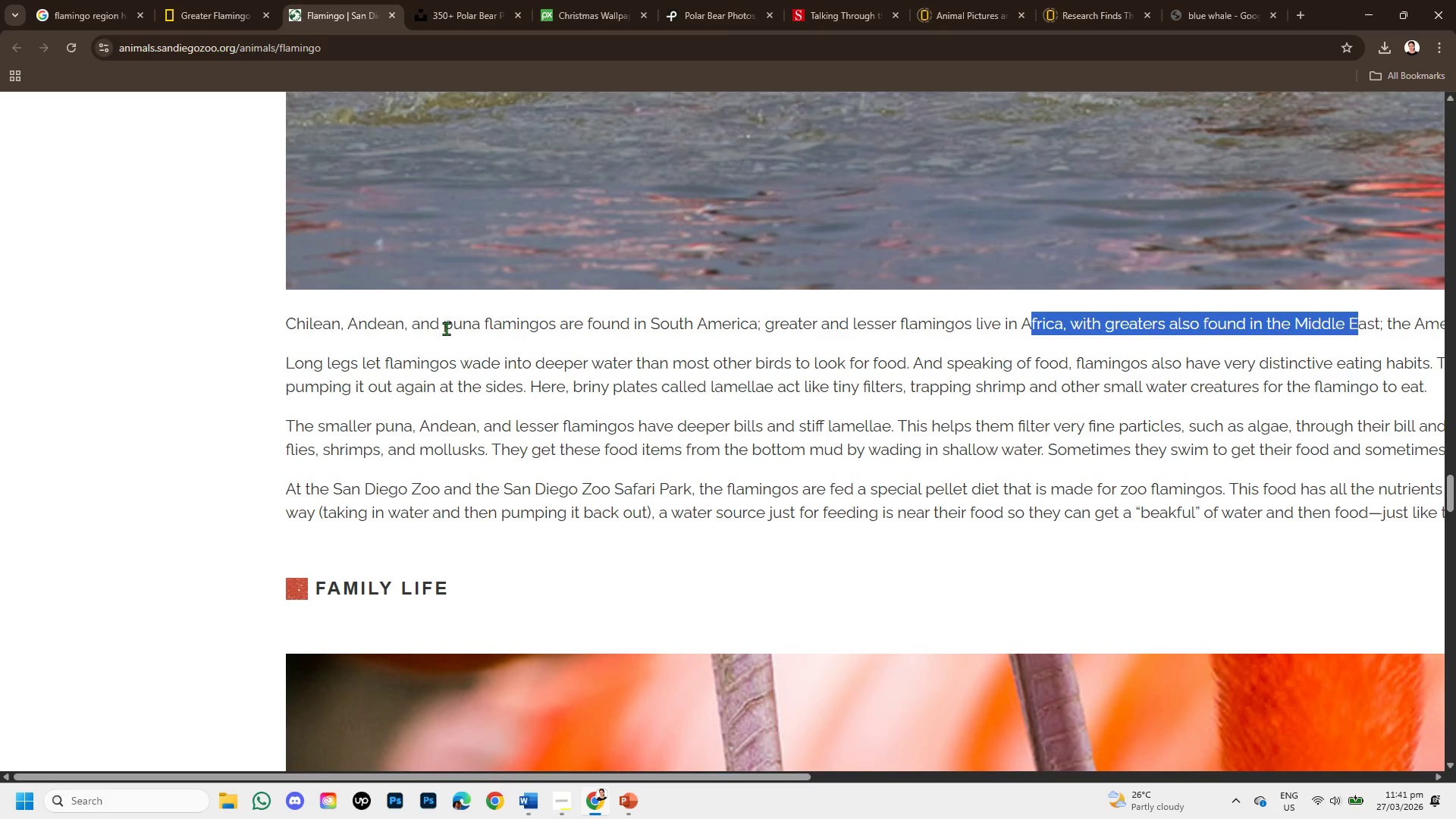 
scroll: coordinate [461, 381], scroll_direction: down, amount: 7.0
 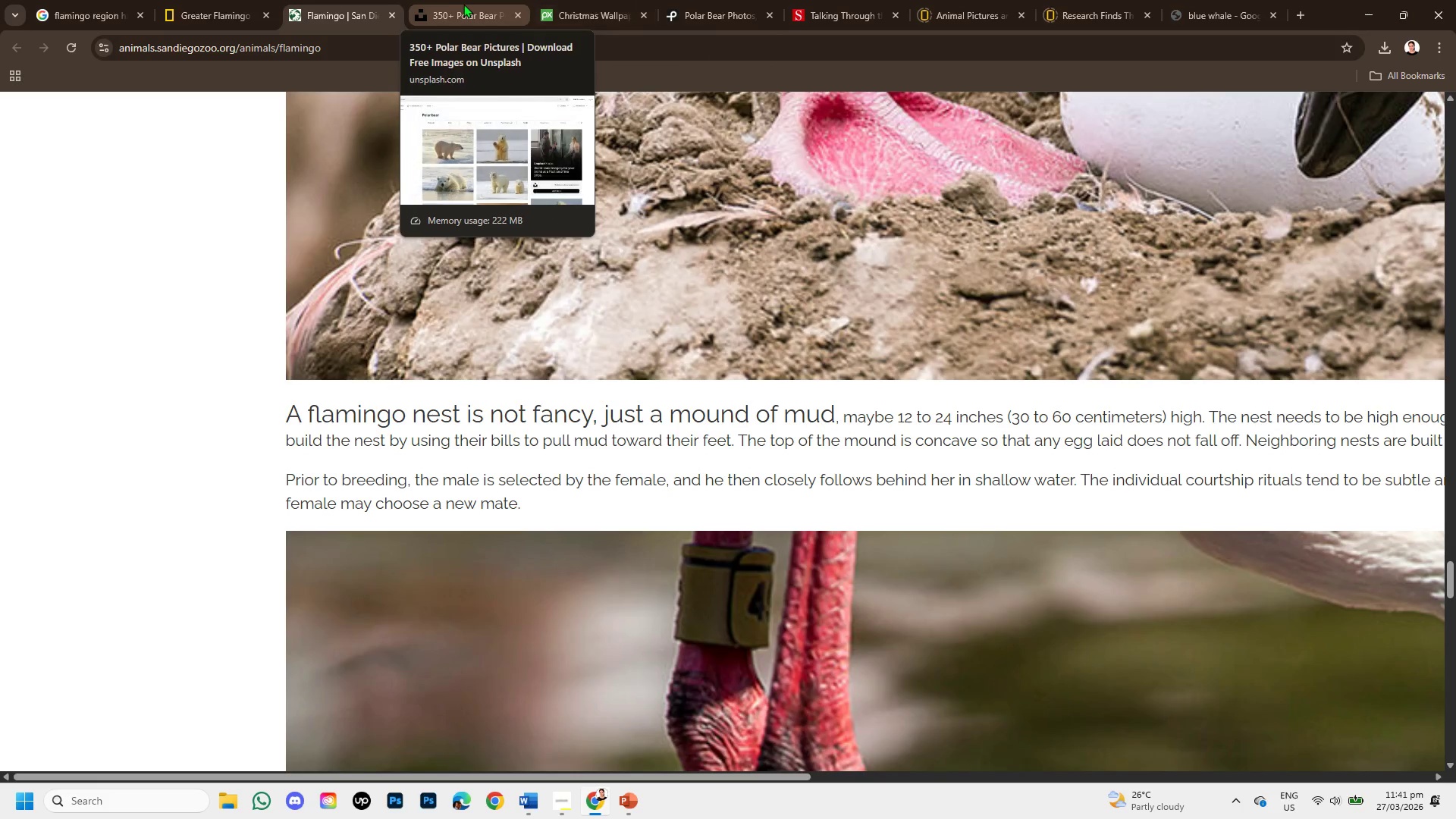 
wait(8.72)
 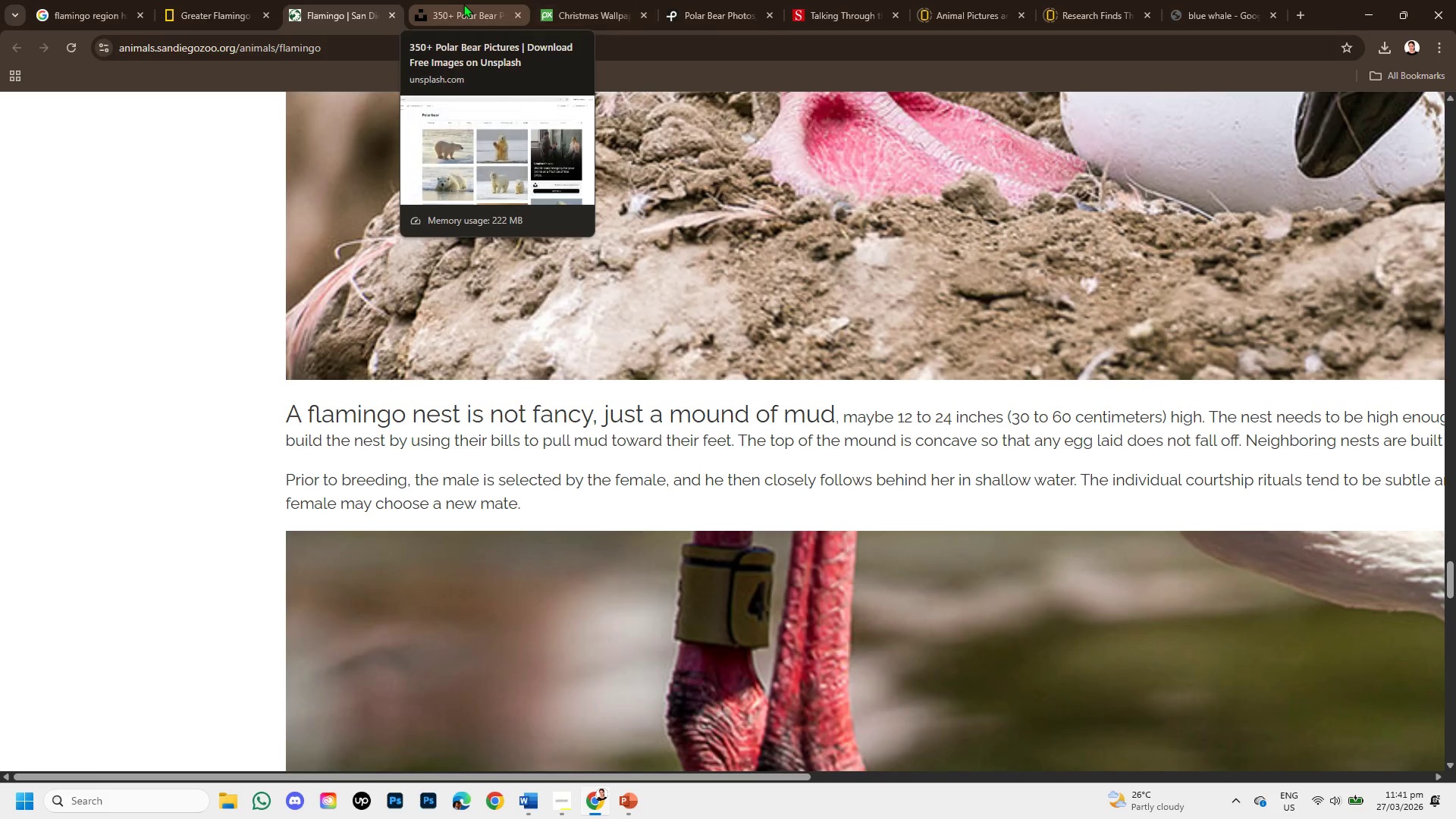 
left_click([173, 177])
 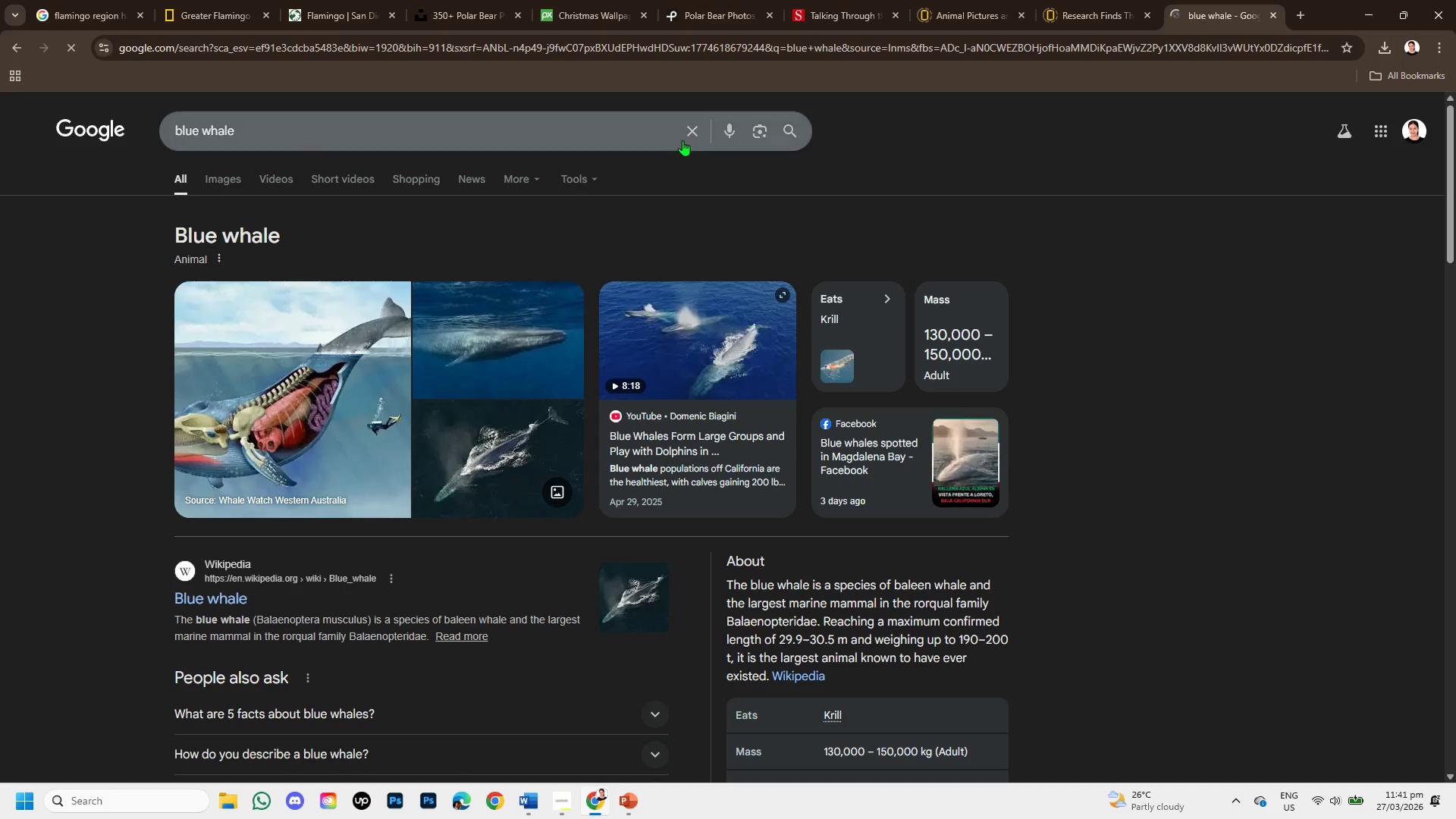 
left_click([692, 127])
 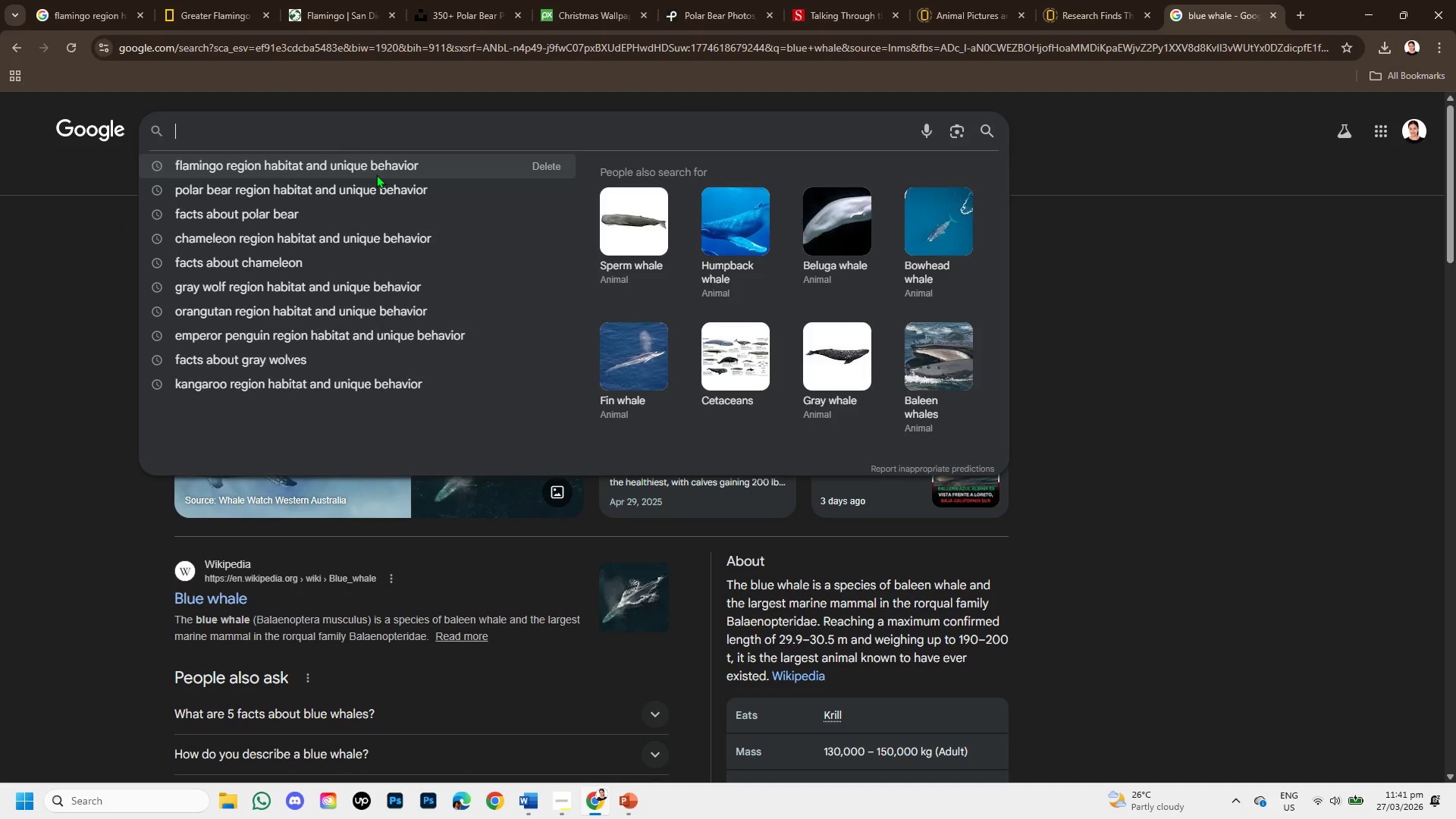 
type(flamingo)
 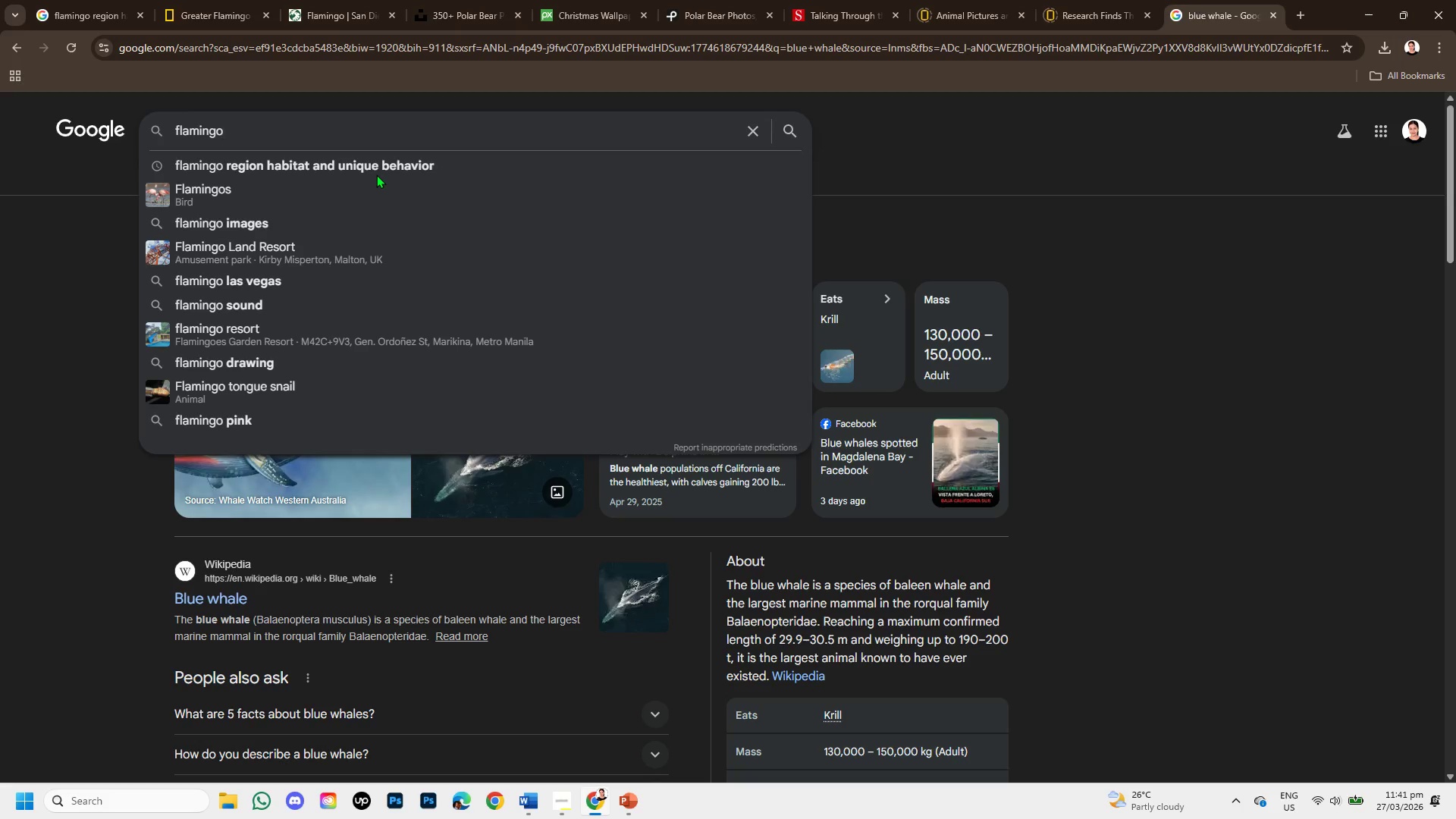 
key(Space)
 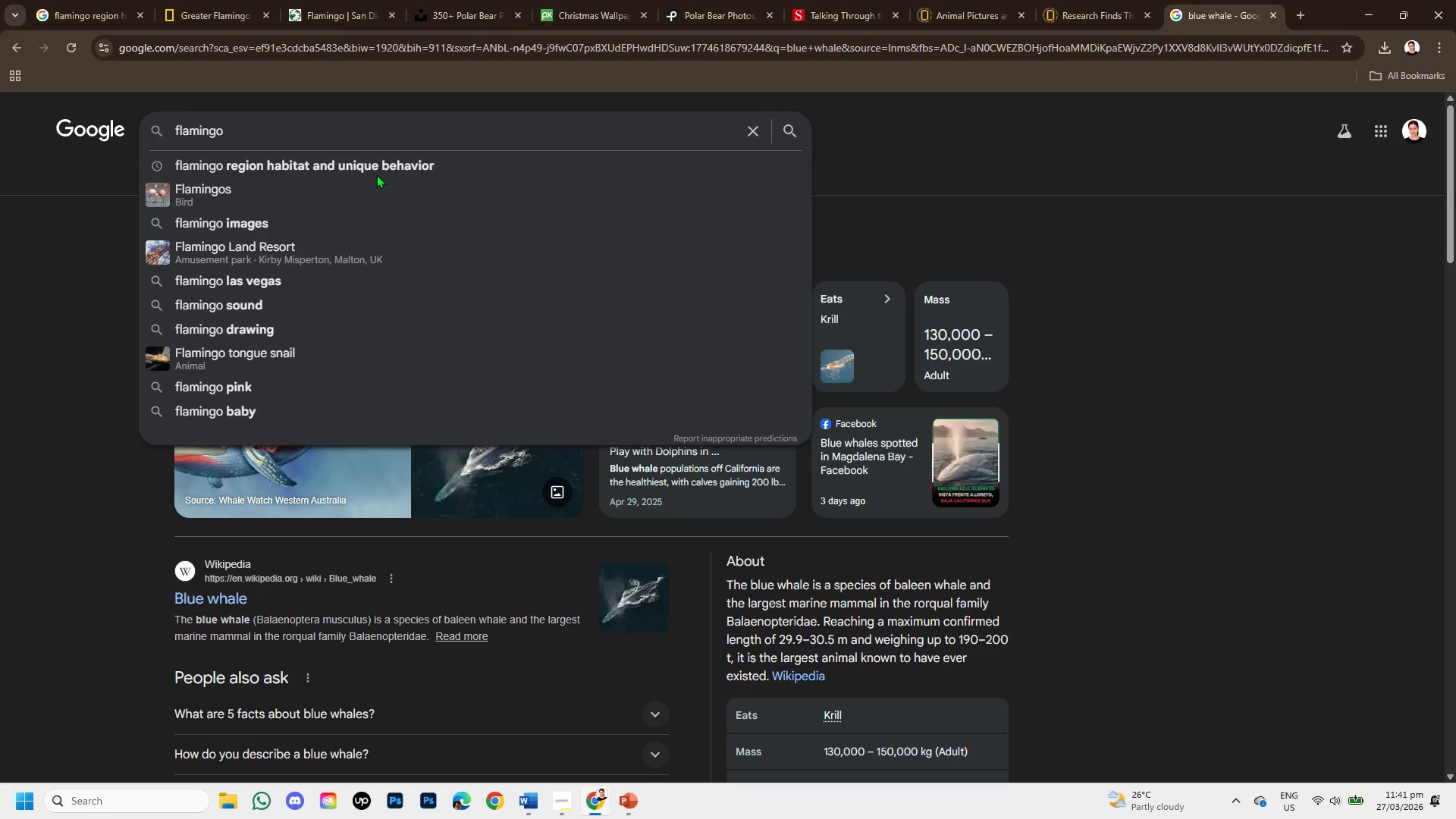 
wait(5.22)
 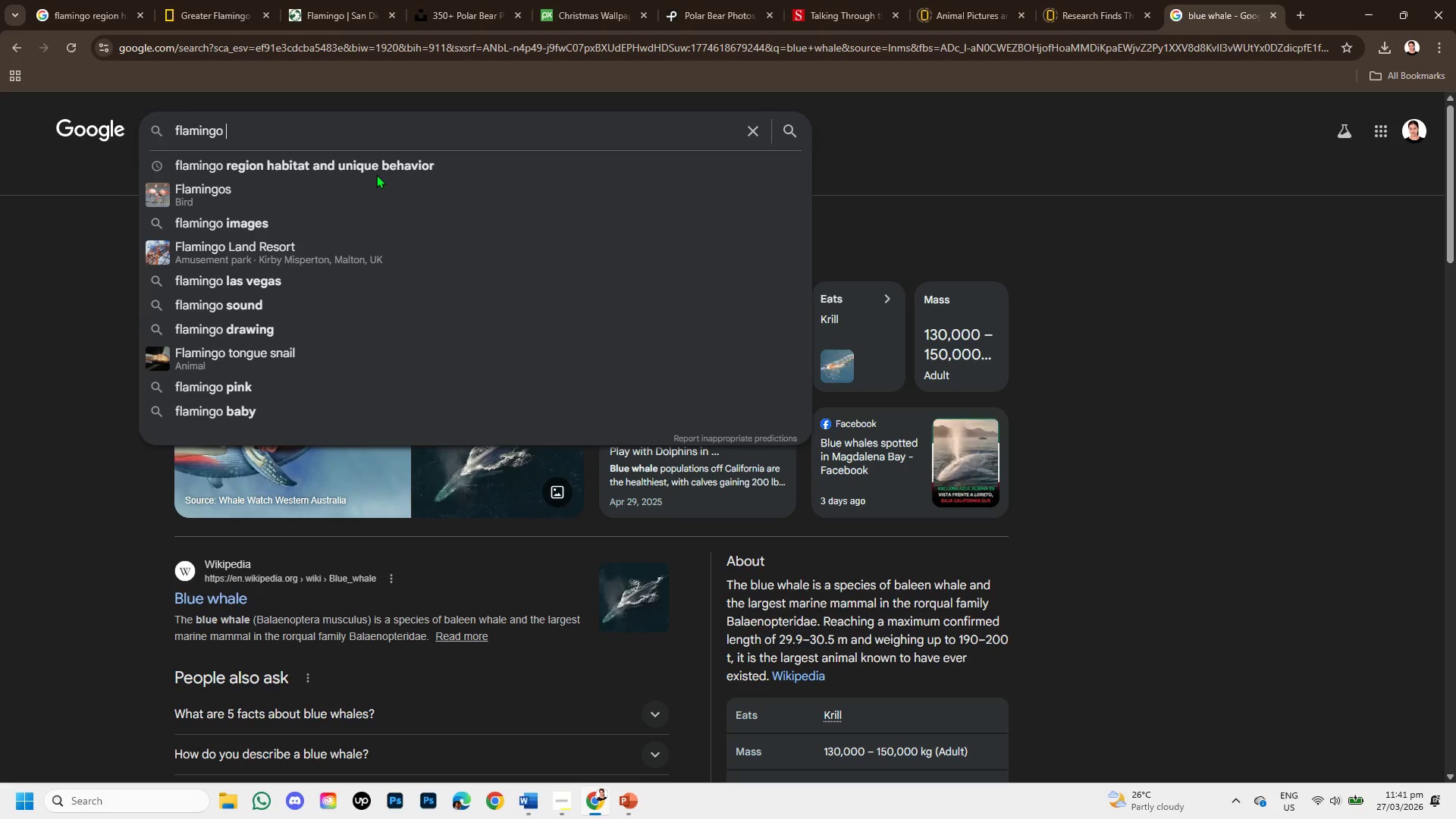 
type(facts )
 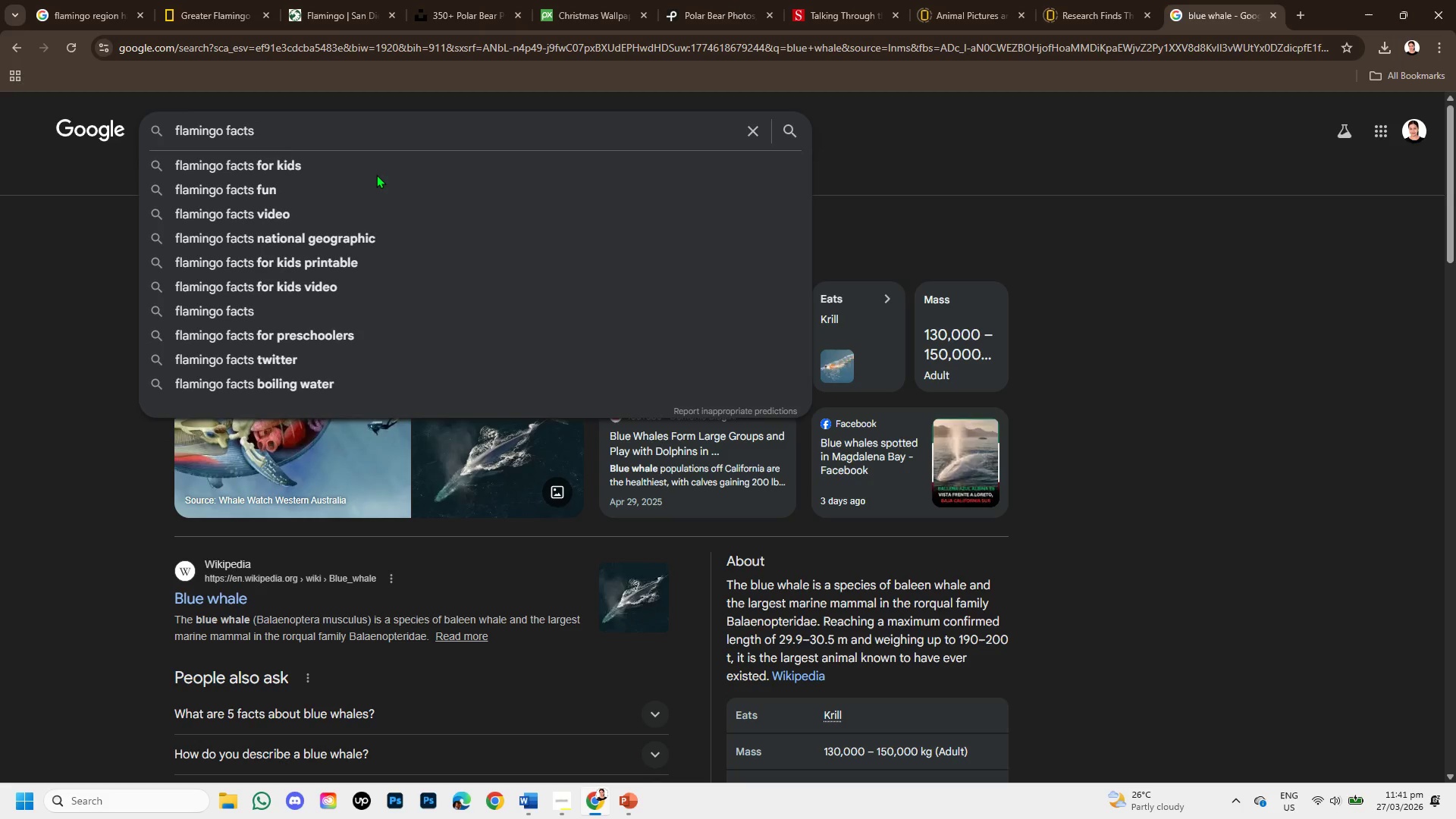 
key(Enter)
 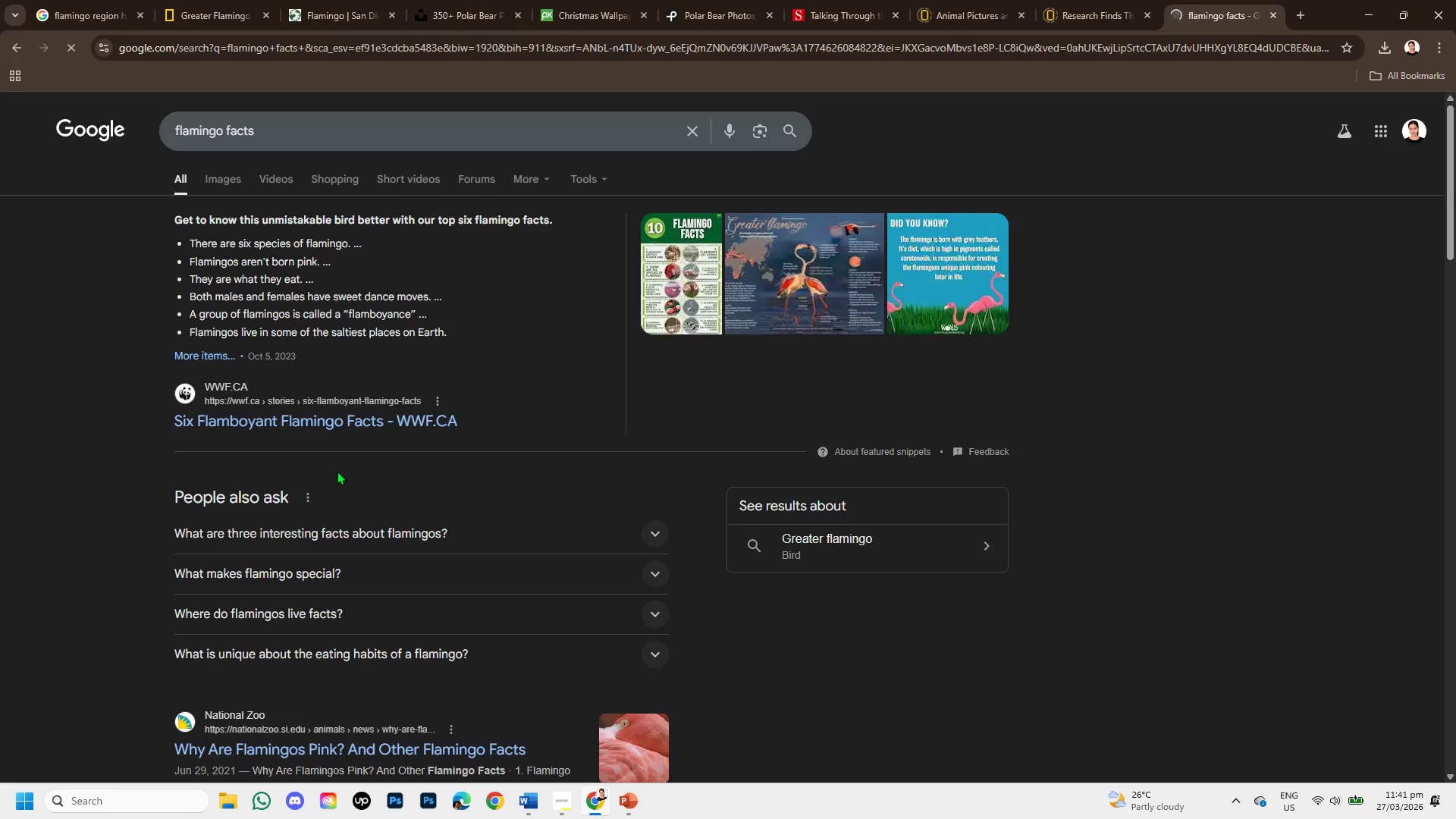 
scroll: coordinate [289, 474], scroll_direction: down, amount: 2.0
 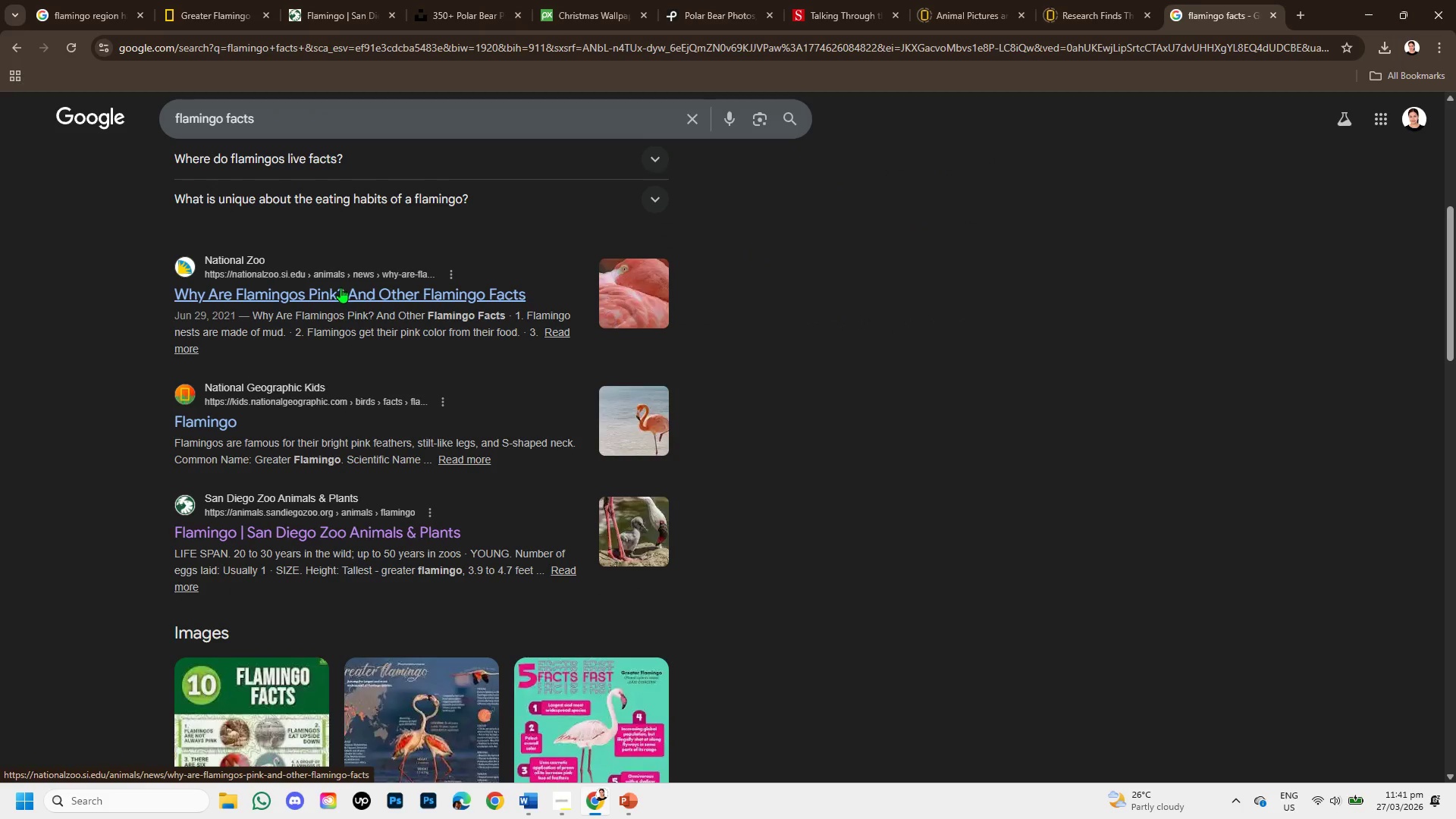 
right_click([340, 293])
 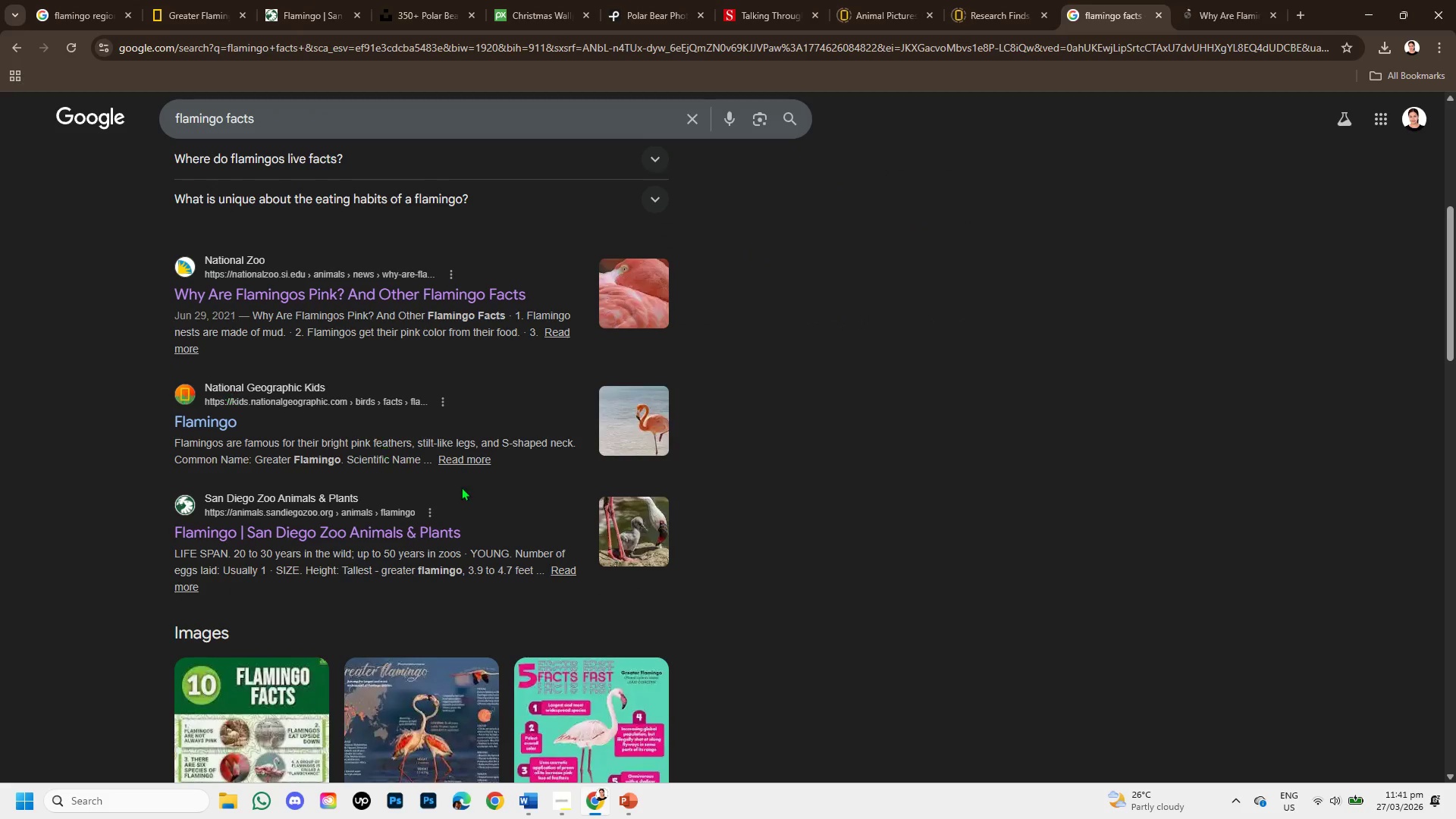 
wait(5.17)
 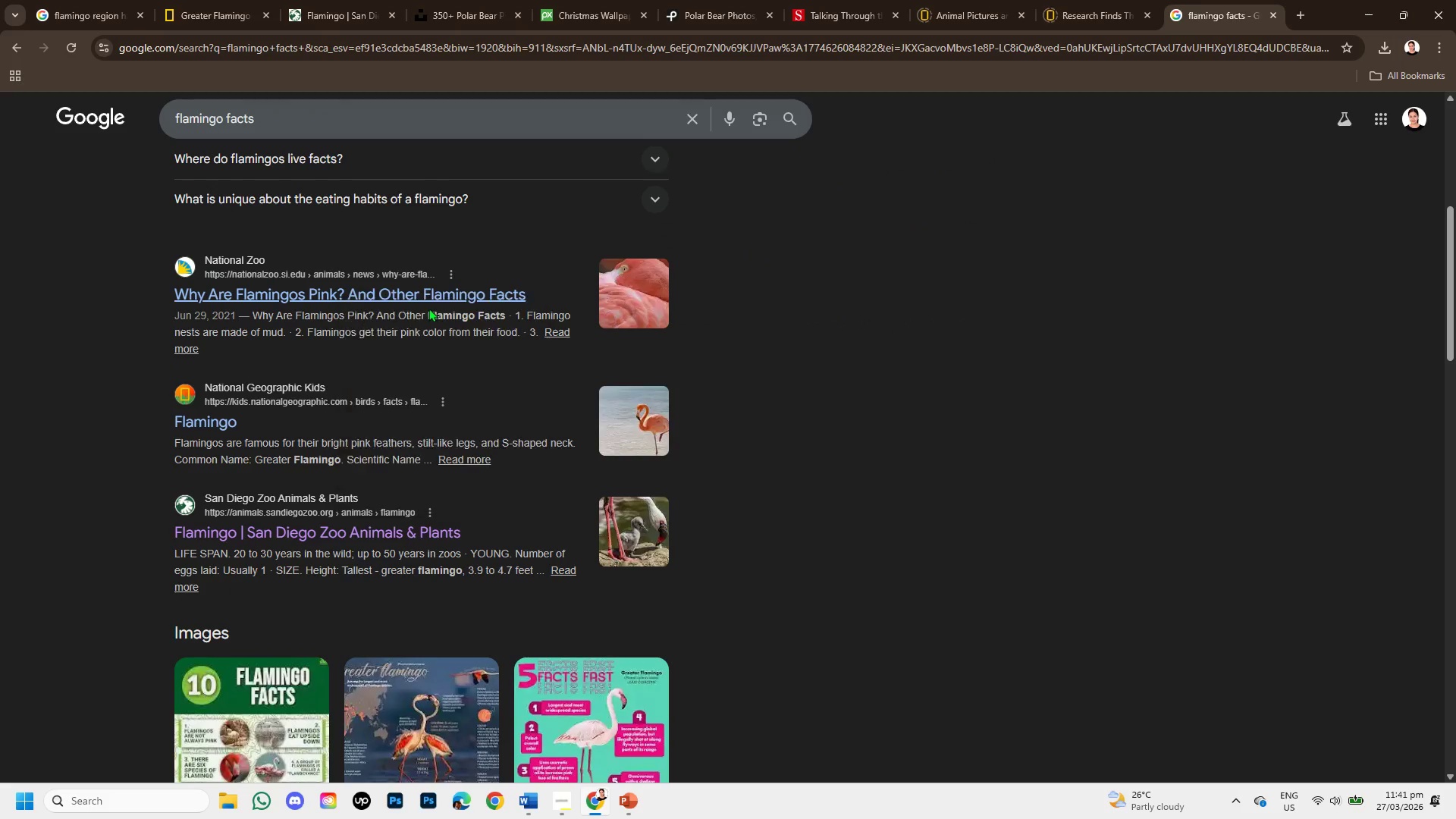 
right_click([197, 430])
 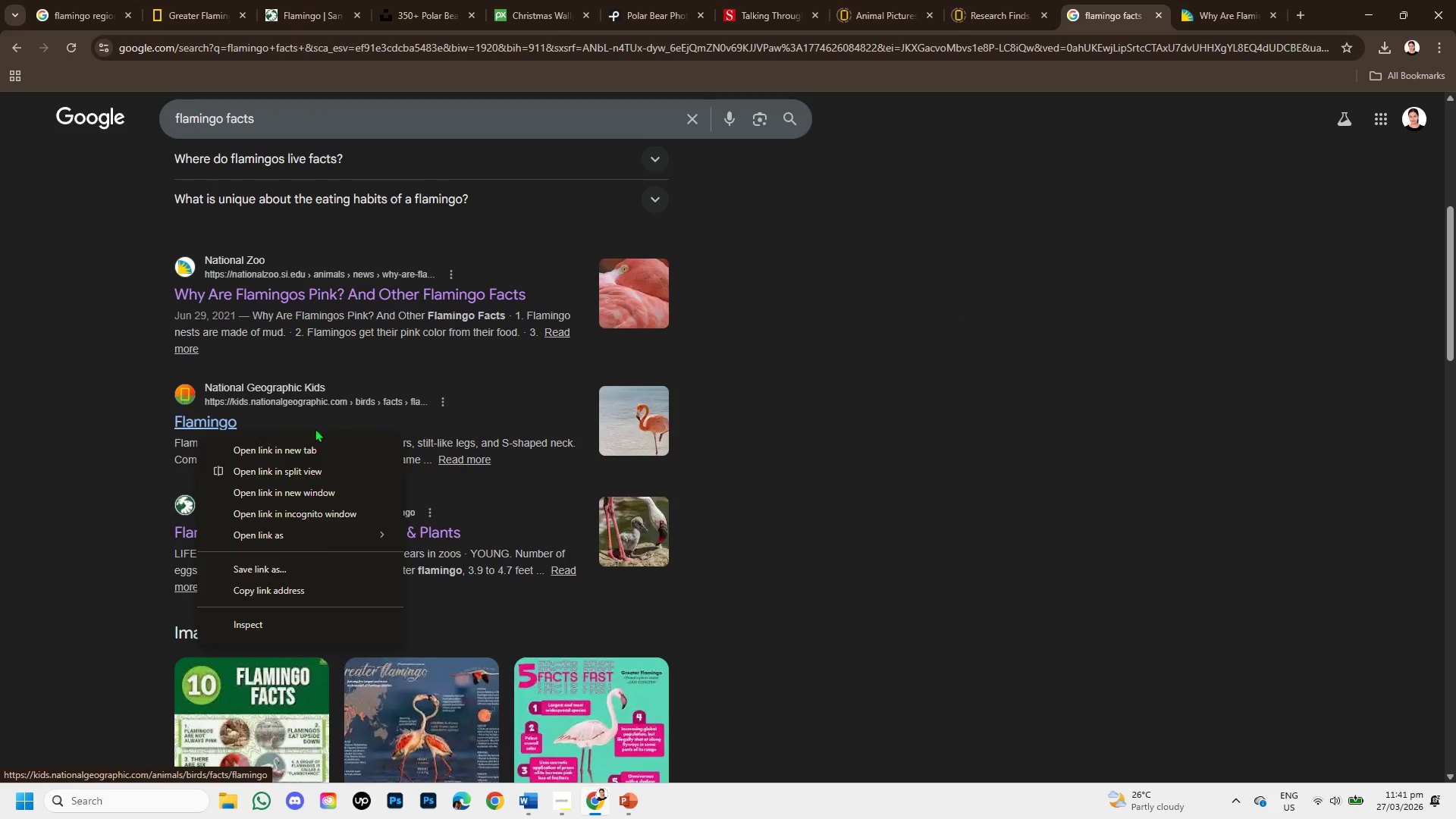 
left_click([306, 444])
 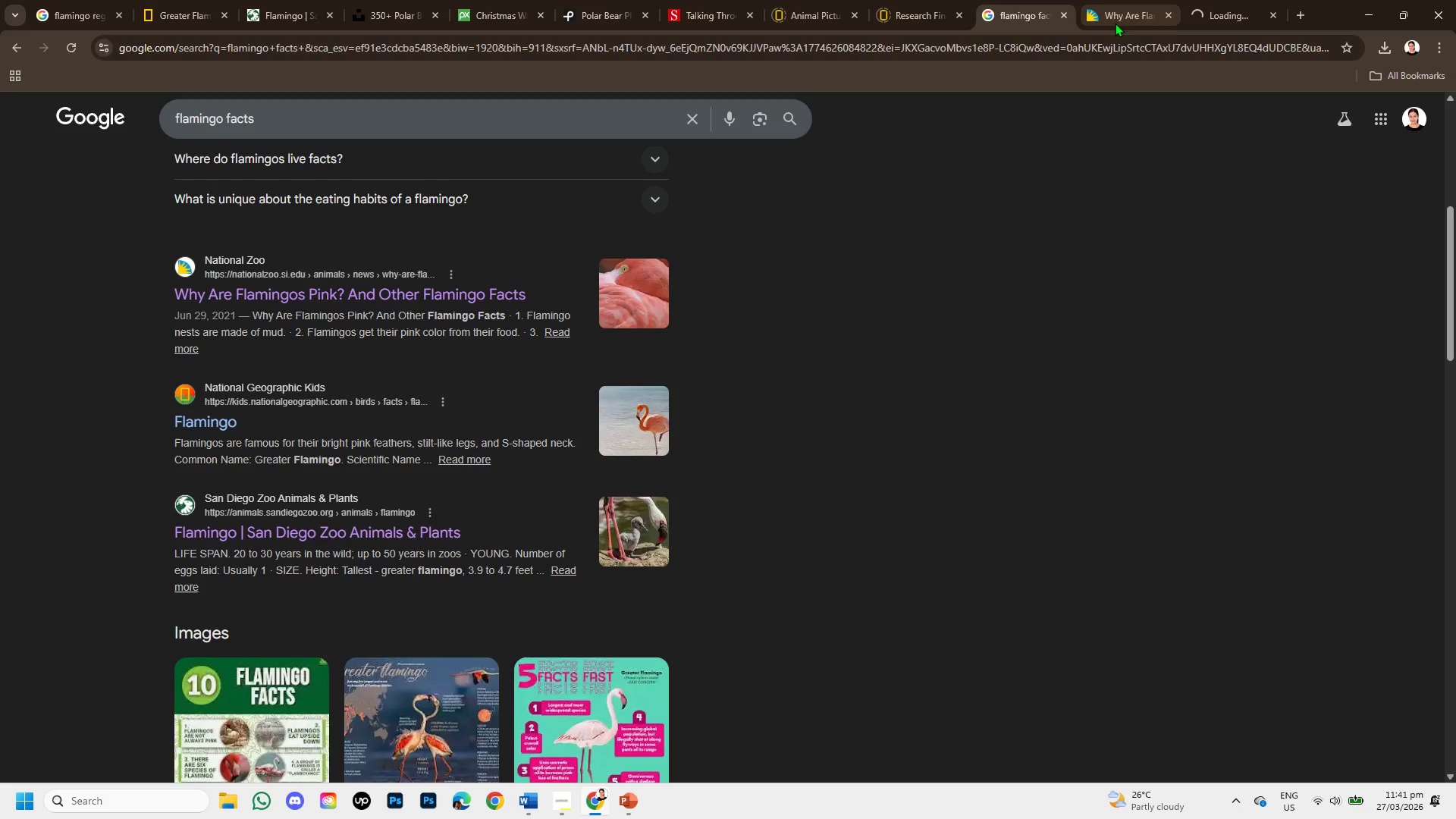 
left_click([1116, 14])
 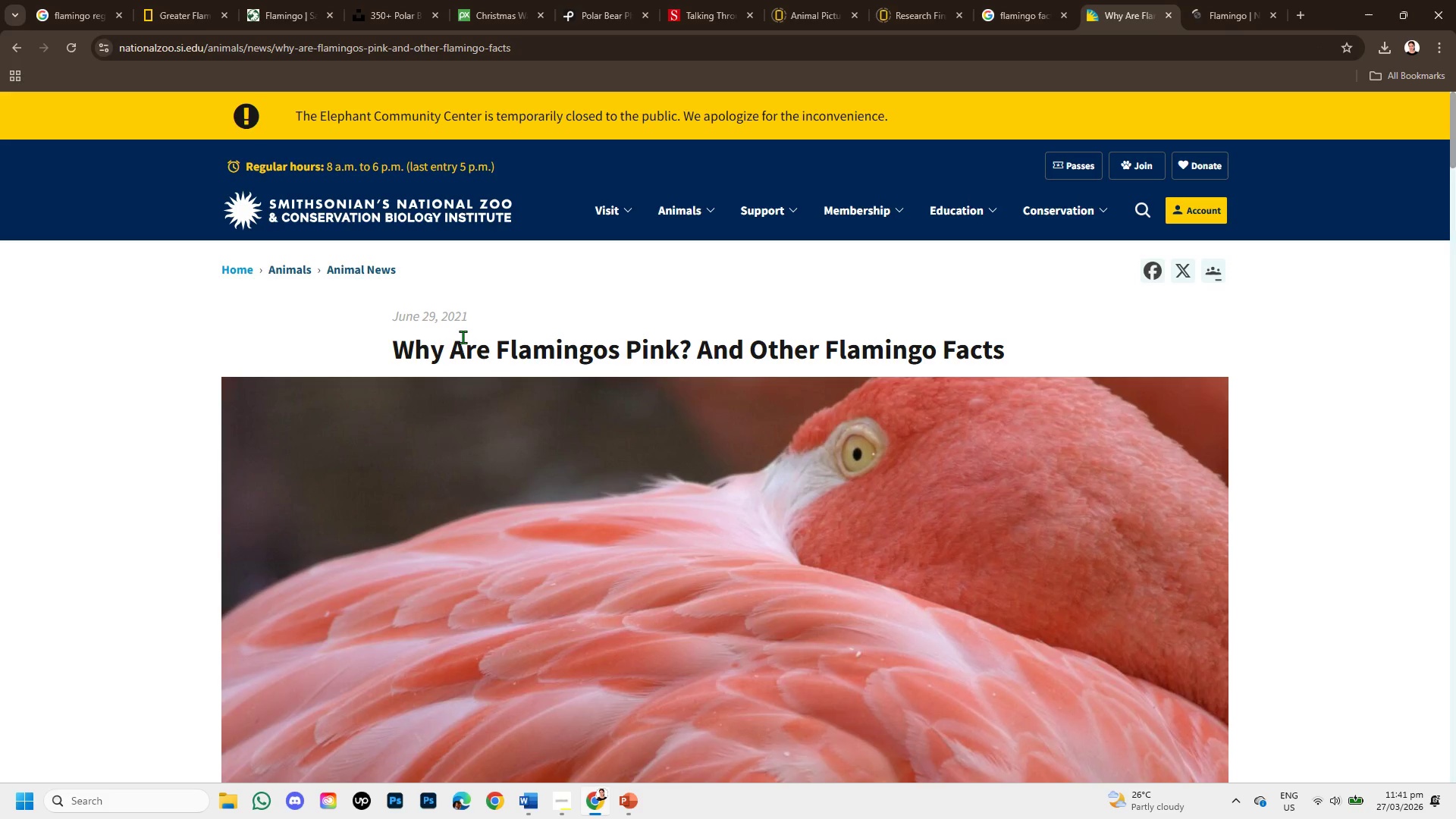 
scroll: coordinate [465, 341], scroll_direction: down, amount: 2.0
 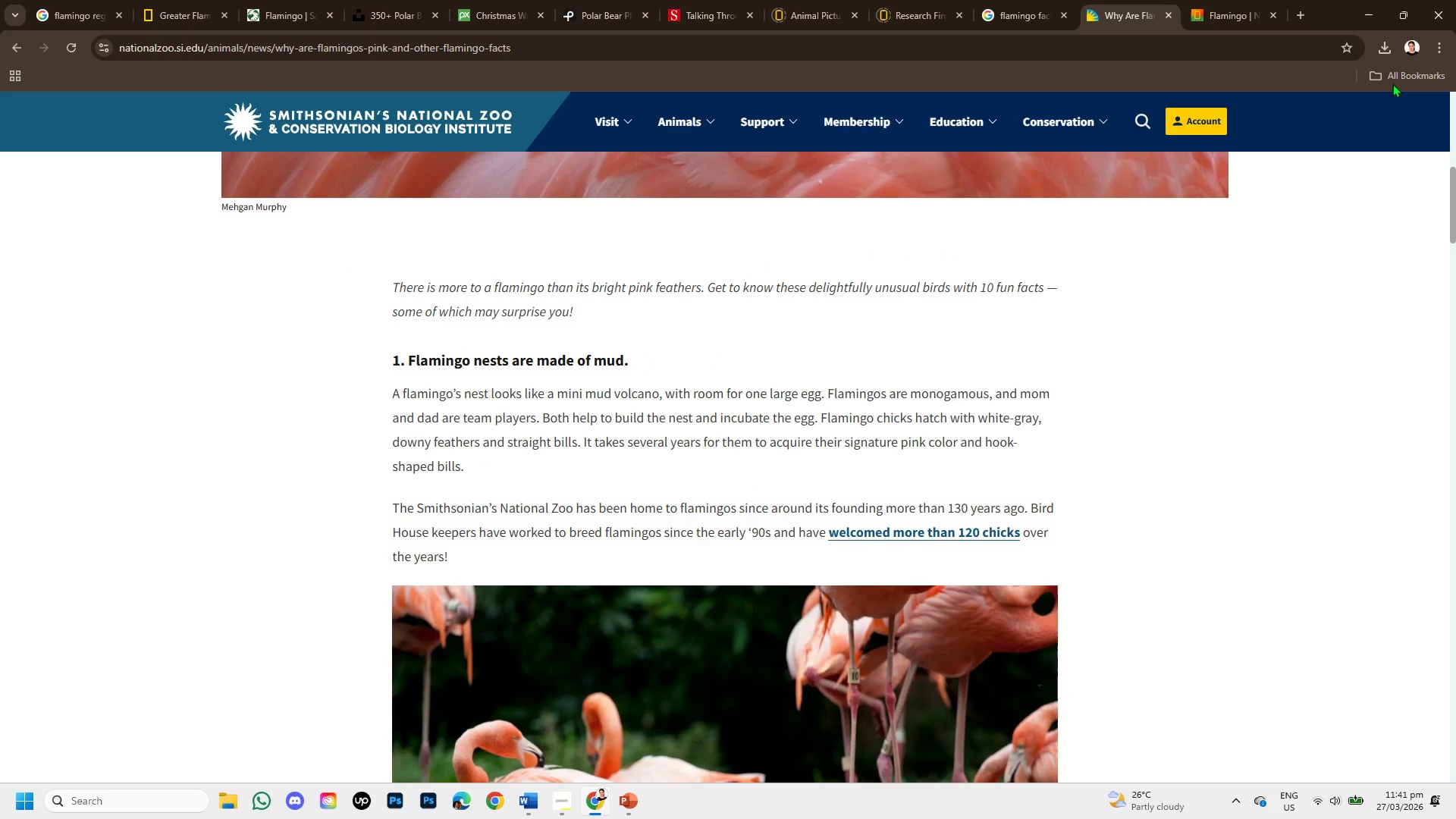 
left_click([1219, 2])
 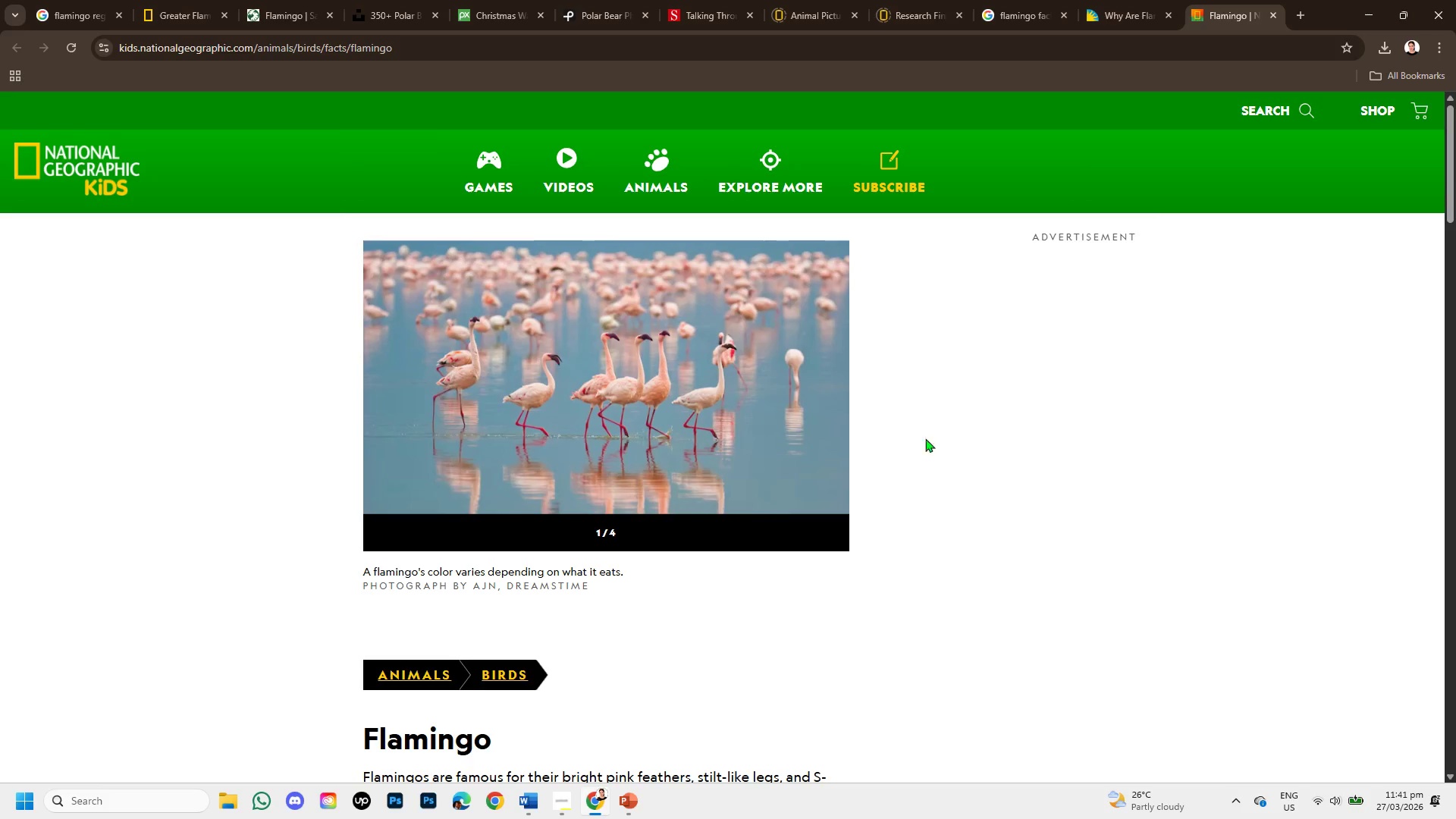 
scroll: coordinate [593, 500], scroll_direction: down, amount: 3.0
 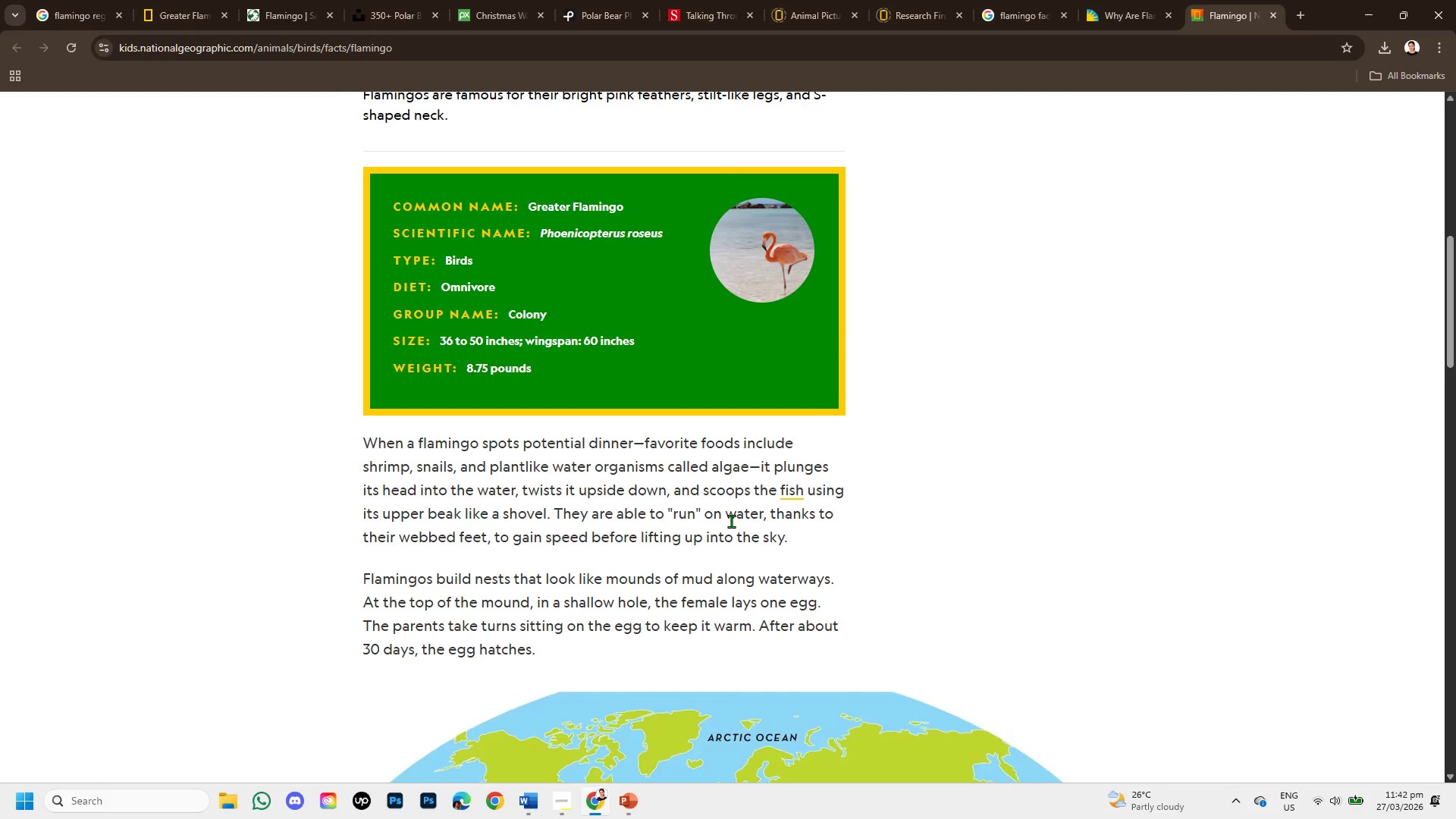 
wait(7.29)
 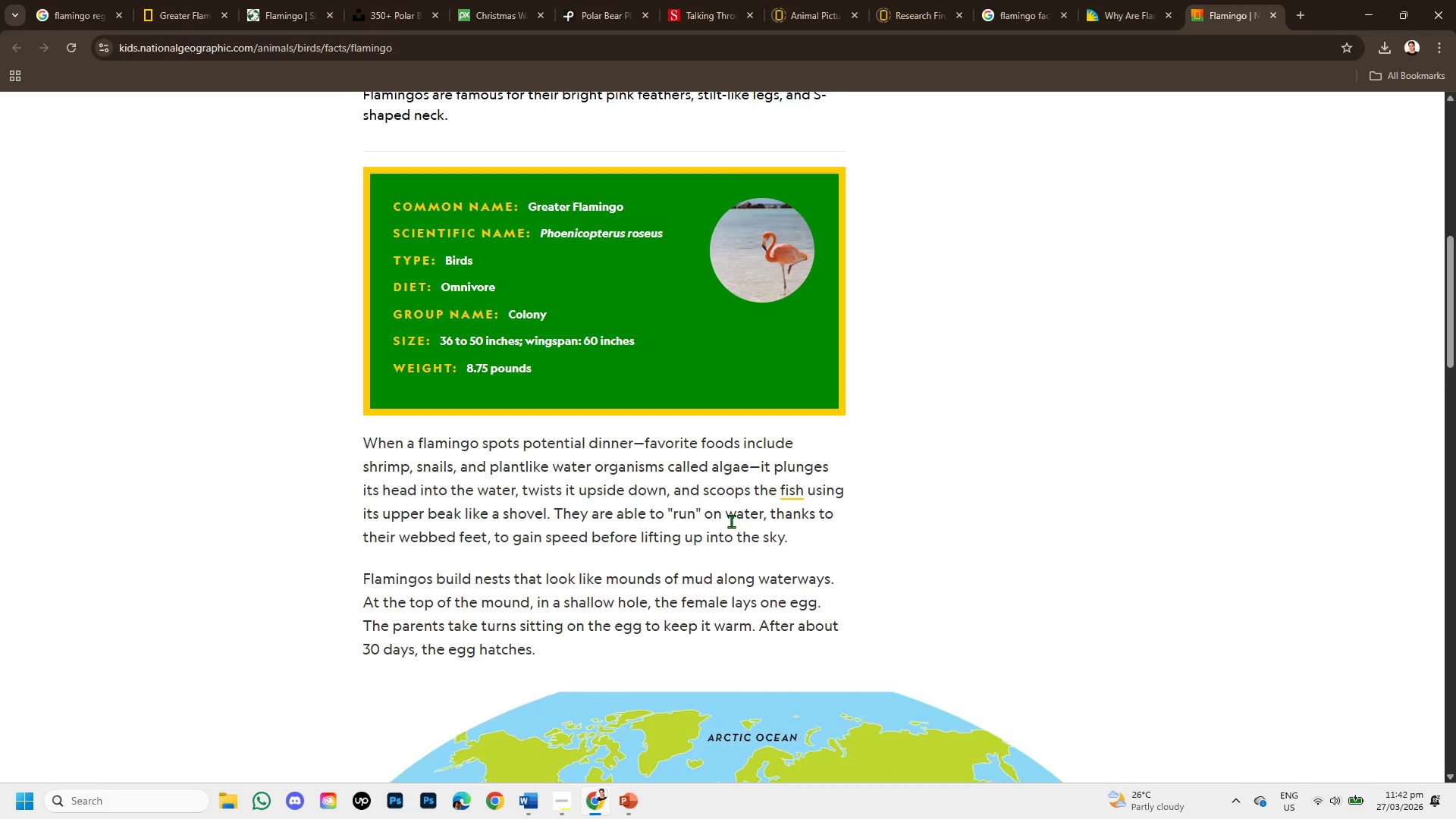 
scroll: coordinate [613, 573], scroll_direction: down, amount: 4.0
 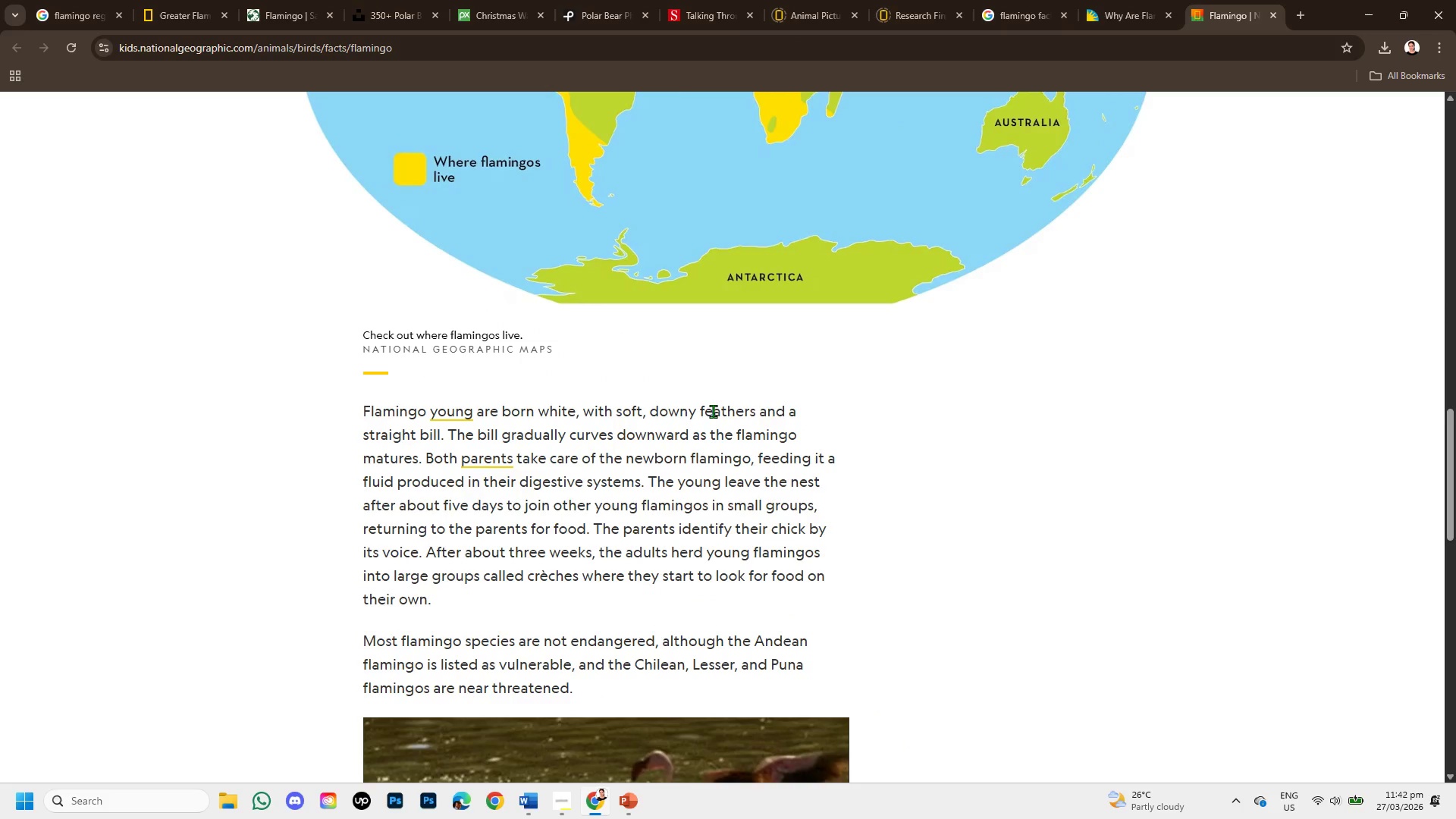 
wait(10.35)
 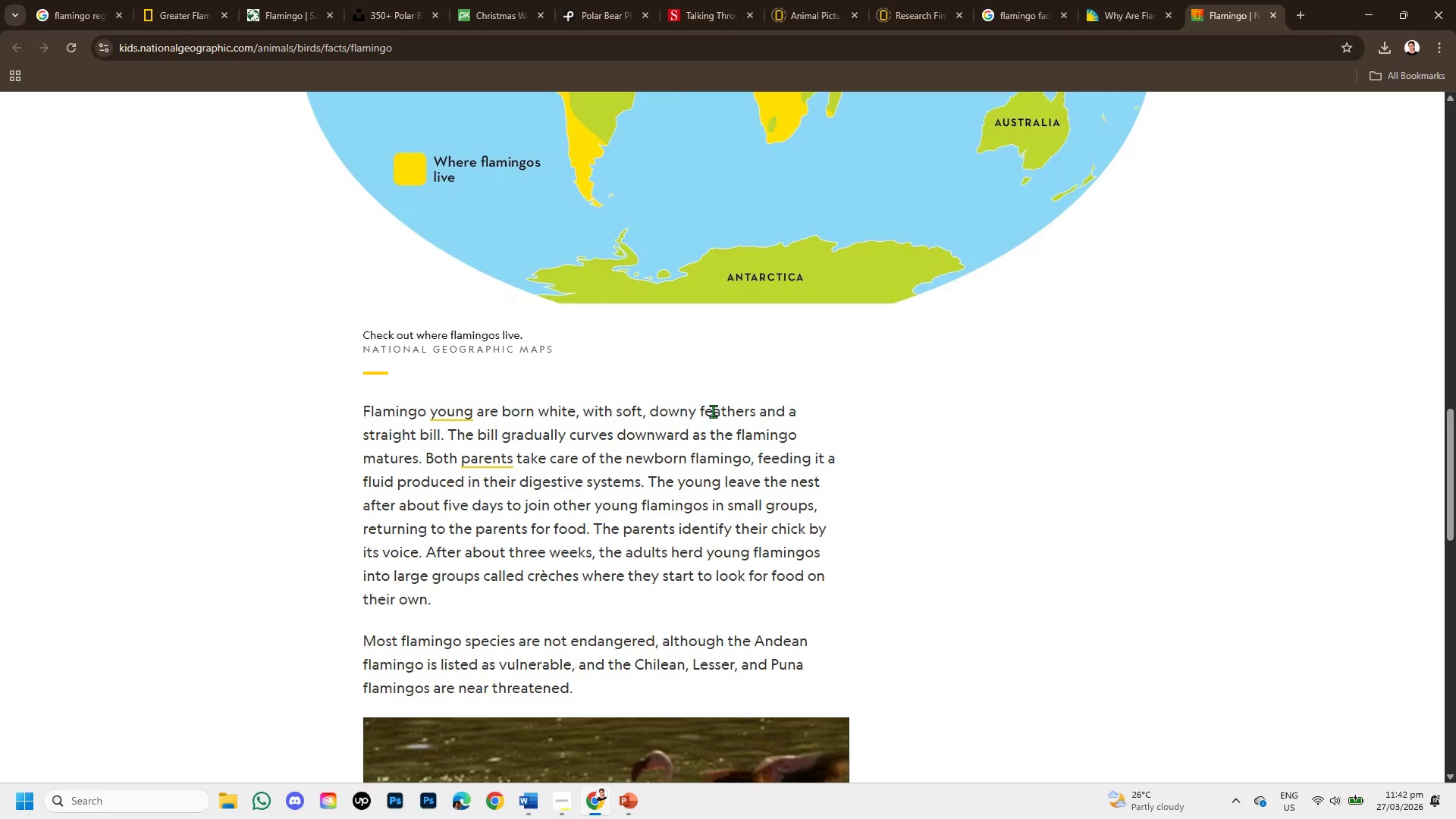 
scroll: coordinate [587, 431], scroll_direction: down, amount: 5.0
 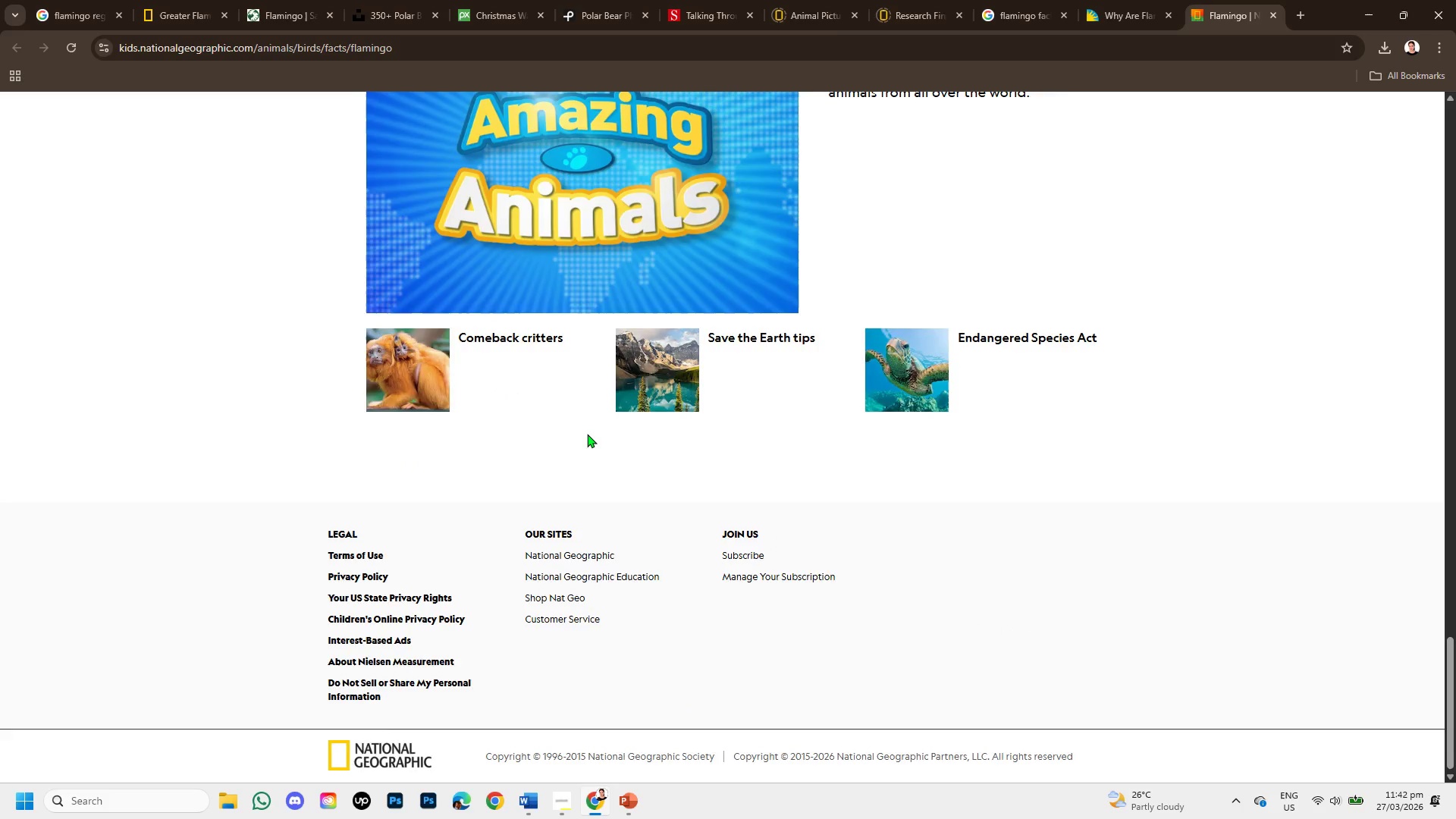 
scroll: coordinate [620, 421], scroll_direction: up, amount: 14.0
 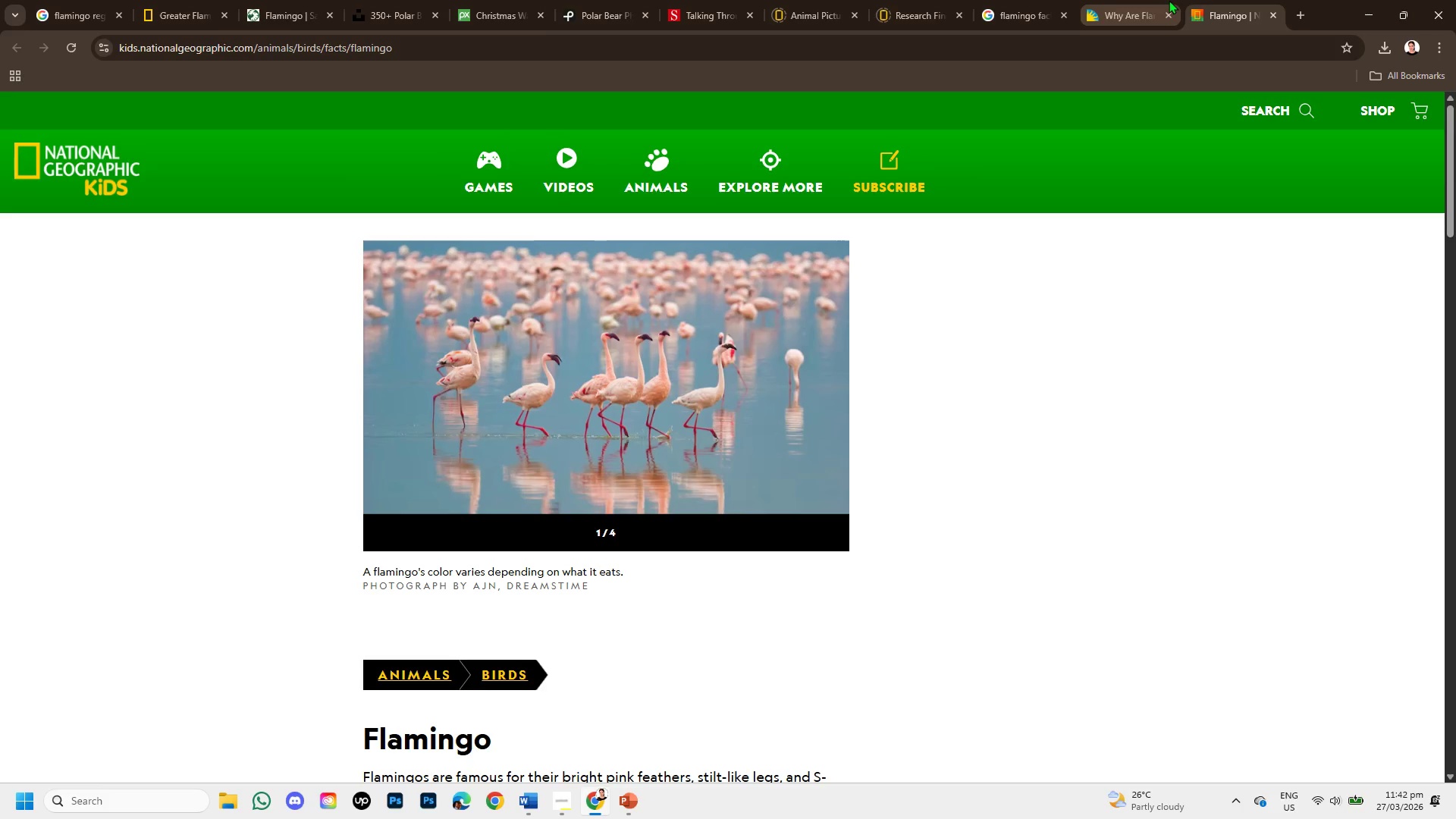 
left_click([1138, 0])
 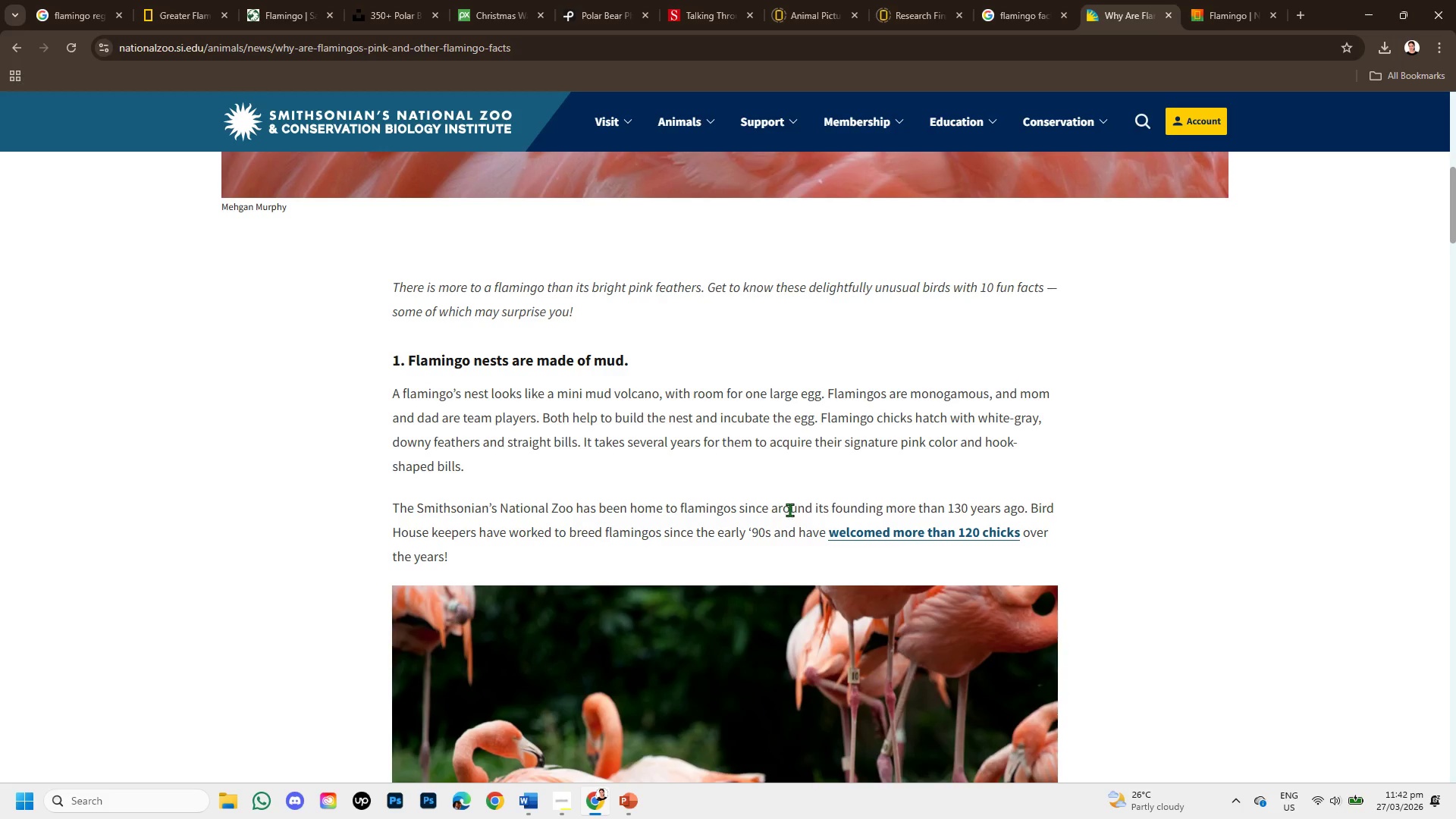 
scroll: coordinate [788, 510], scroll_direction: up, amount: 2.0
 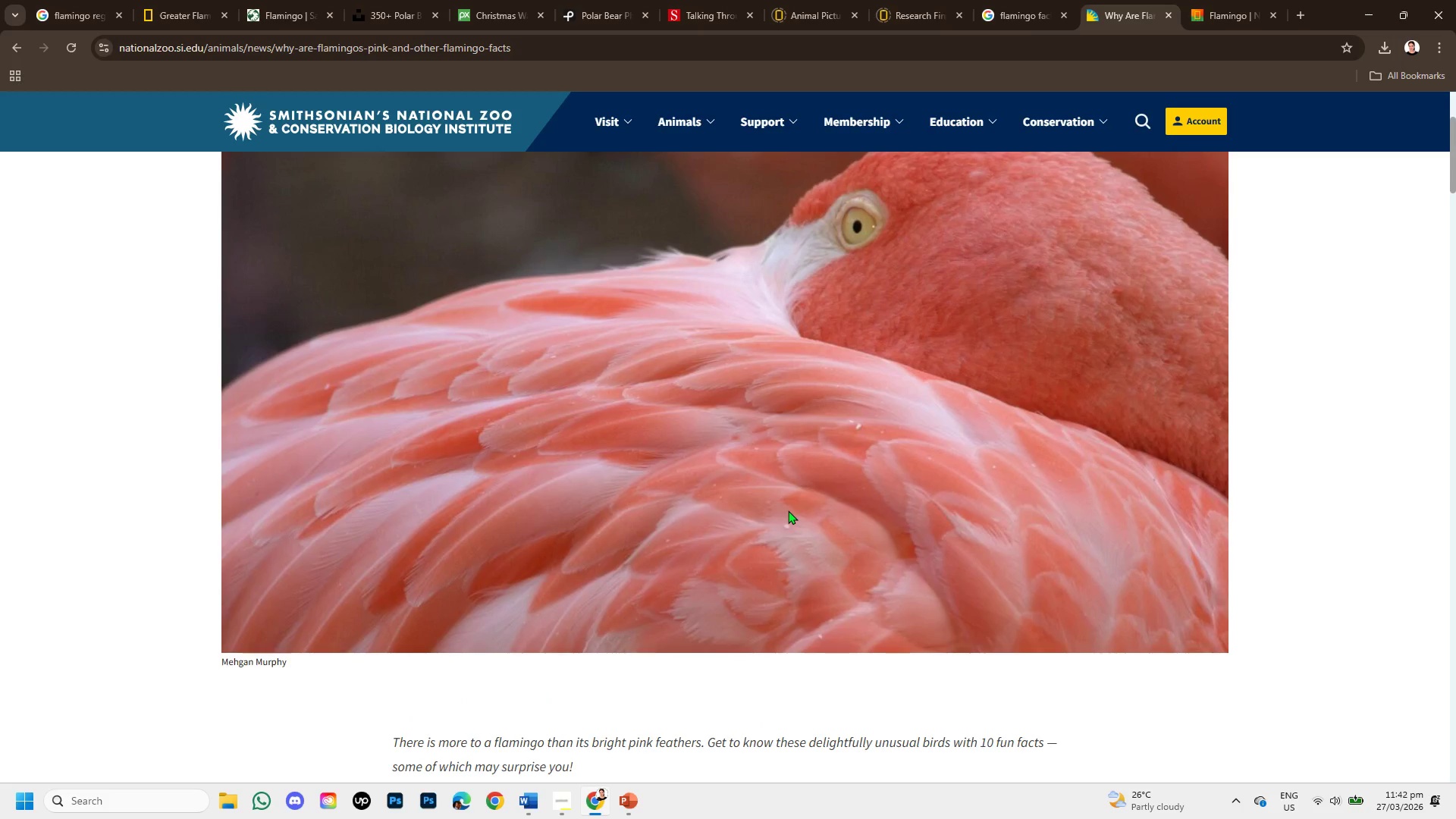 
scroll: coordinate [788, 510], scroll_direction: down, amount: 2.0
 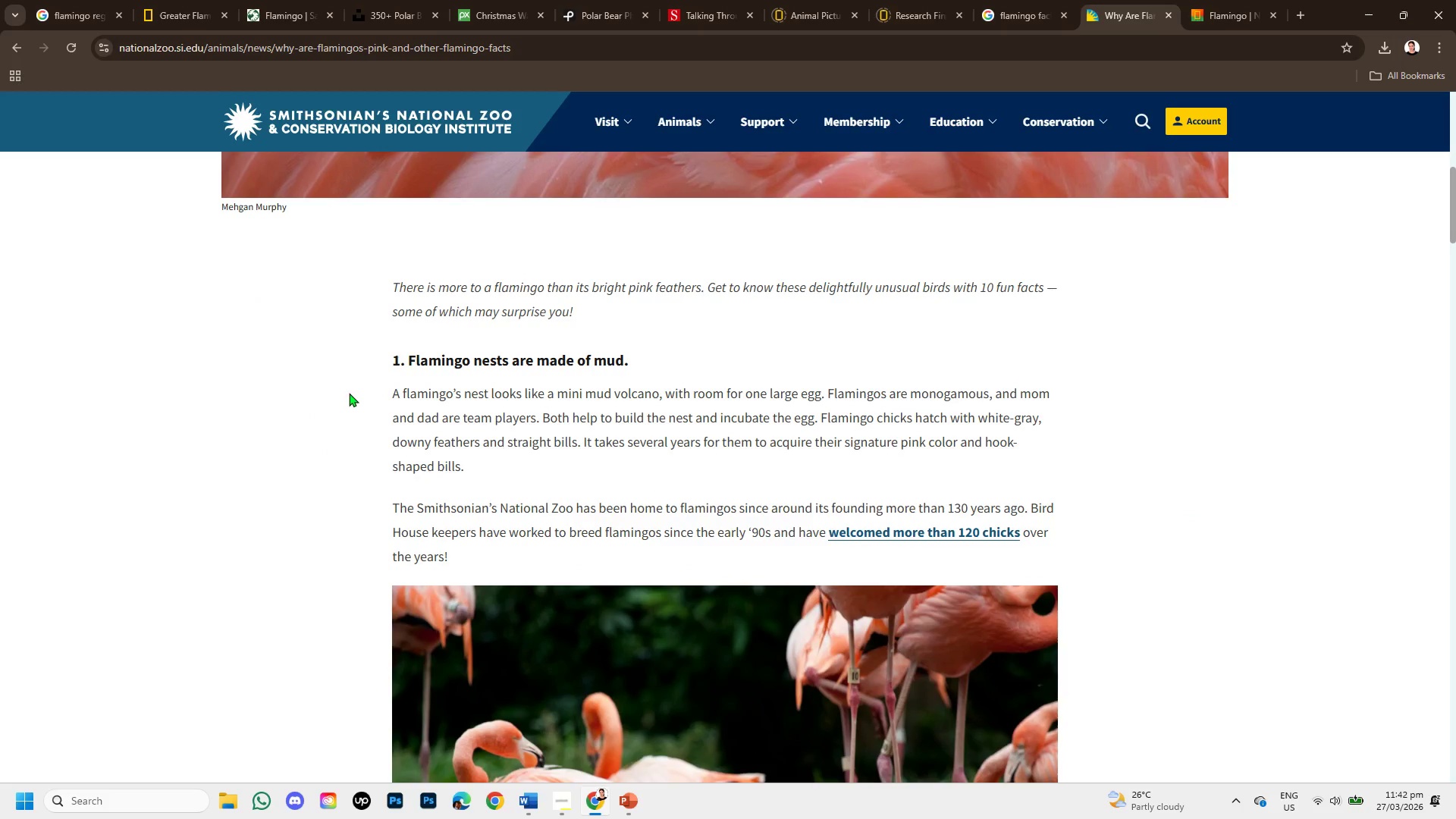 
left_click_drag(start_coordinate=[368, 396], to_coordinate=[787, 416])
 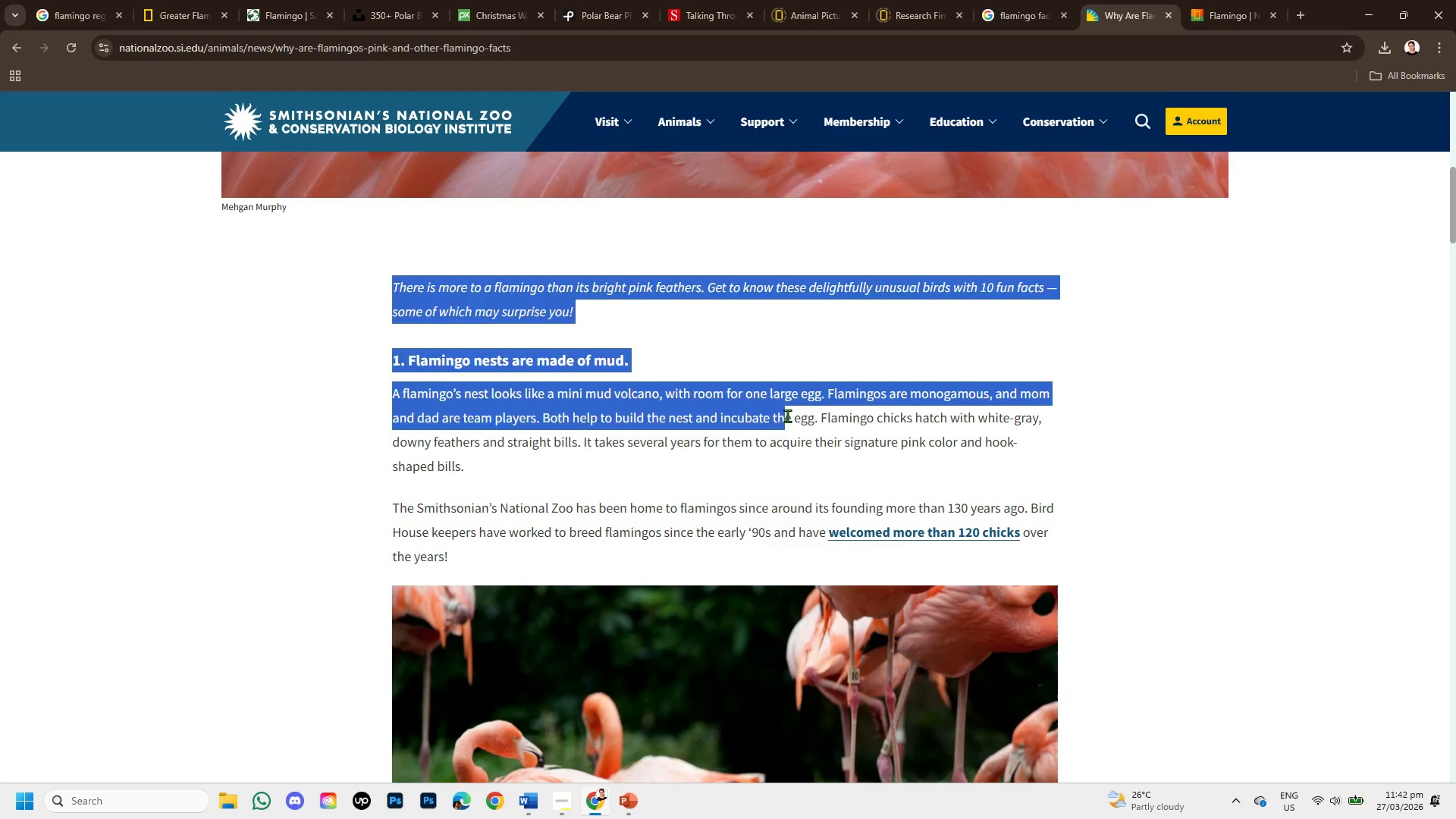 
left_click([787, 416])
 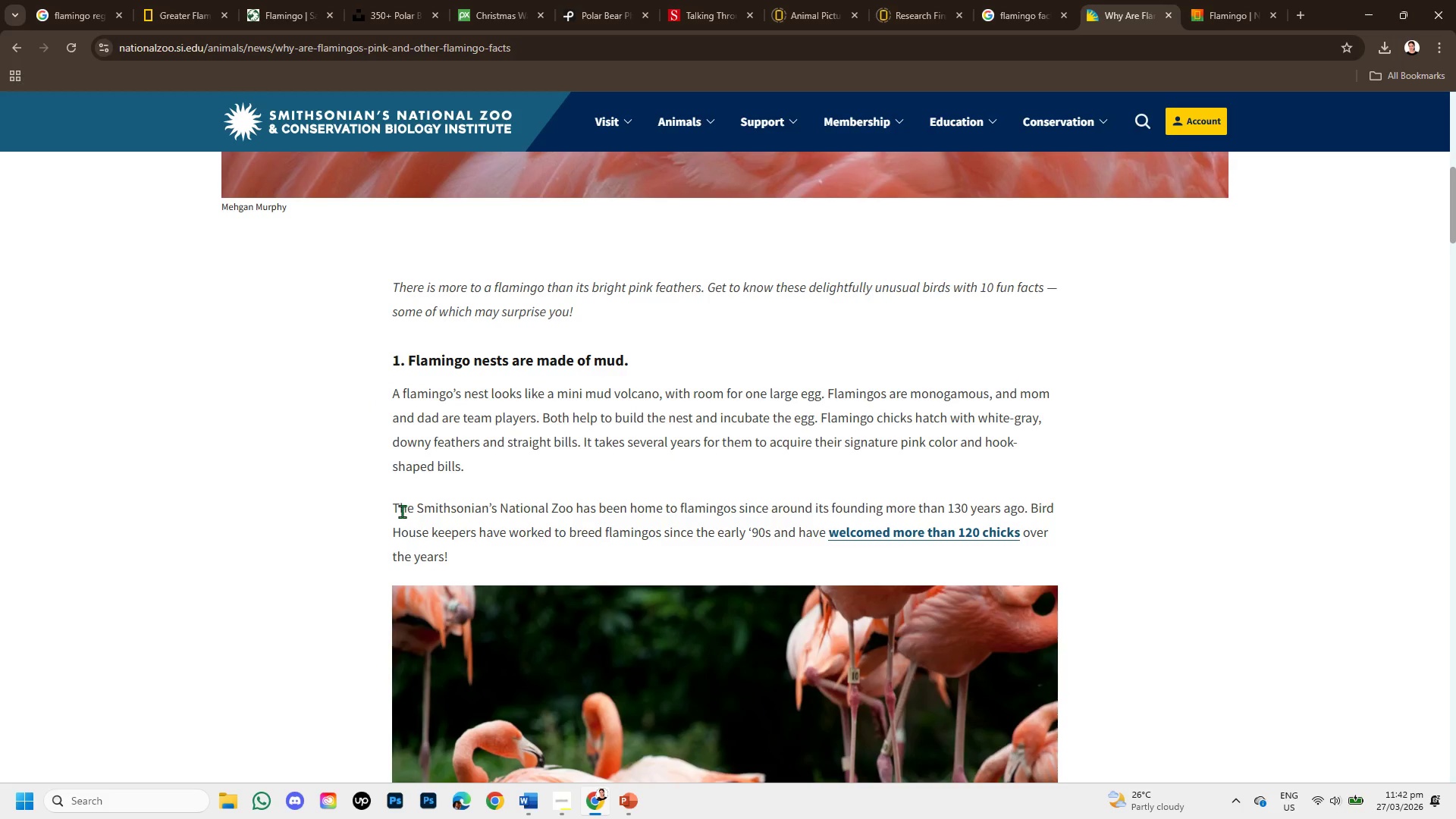 
left_click_drag(start_coordinate=[397, 510], to_coordinate=[674, 521])
 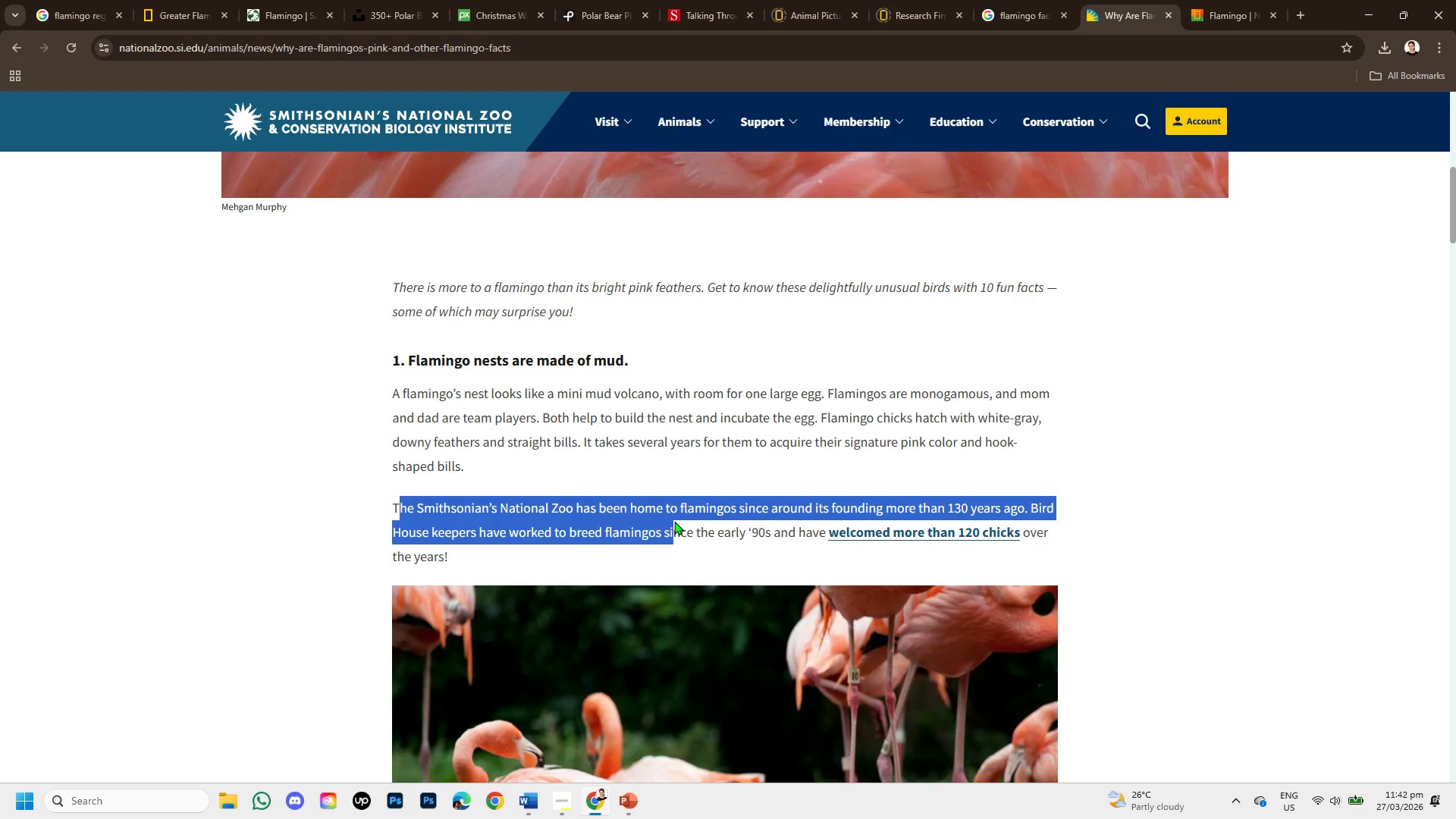 
scroll: coordinate [674, 521], scroll_direction: down, amount: 3.0
 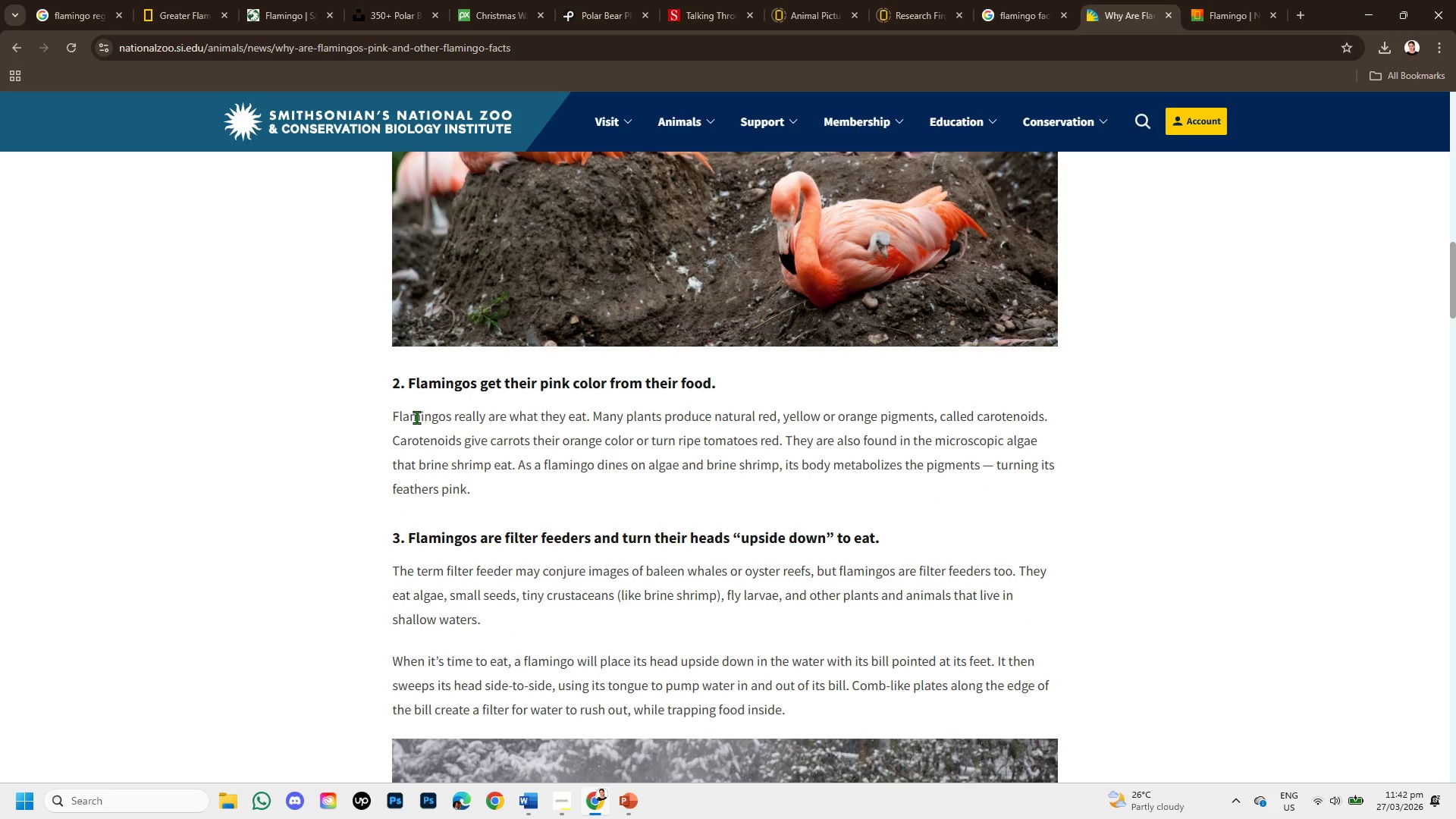 
left_click_drag(start_coordinate=[393, 411], to_coordinate=[1031, 485])
 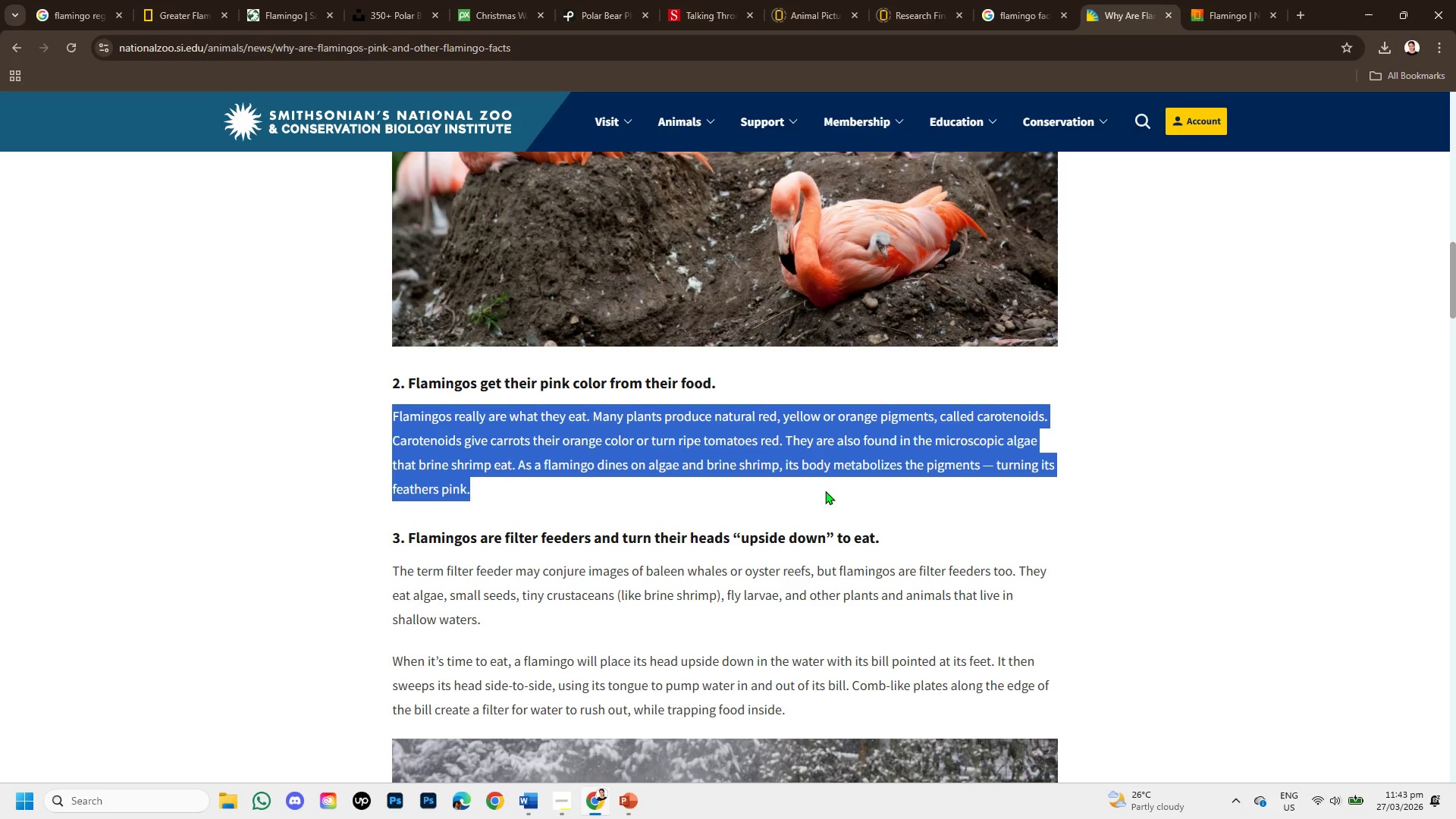 
left_click([825, 491])
 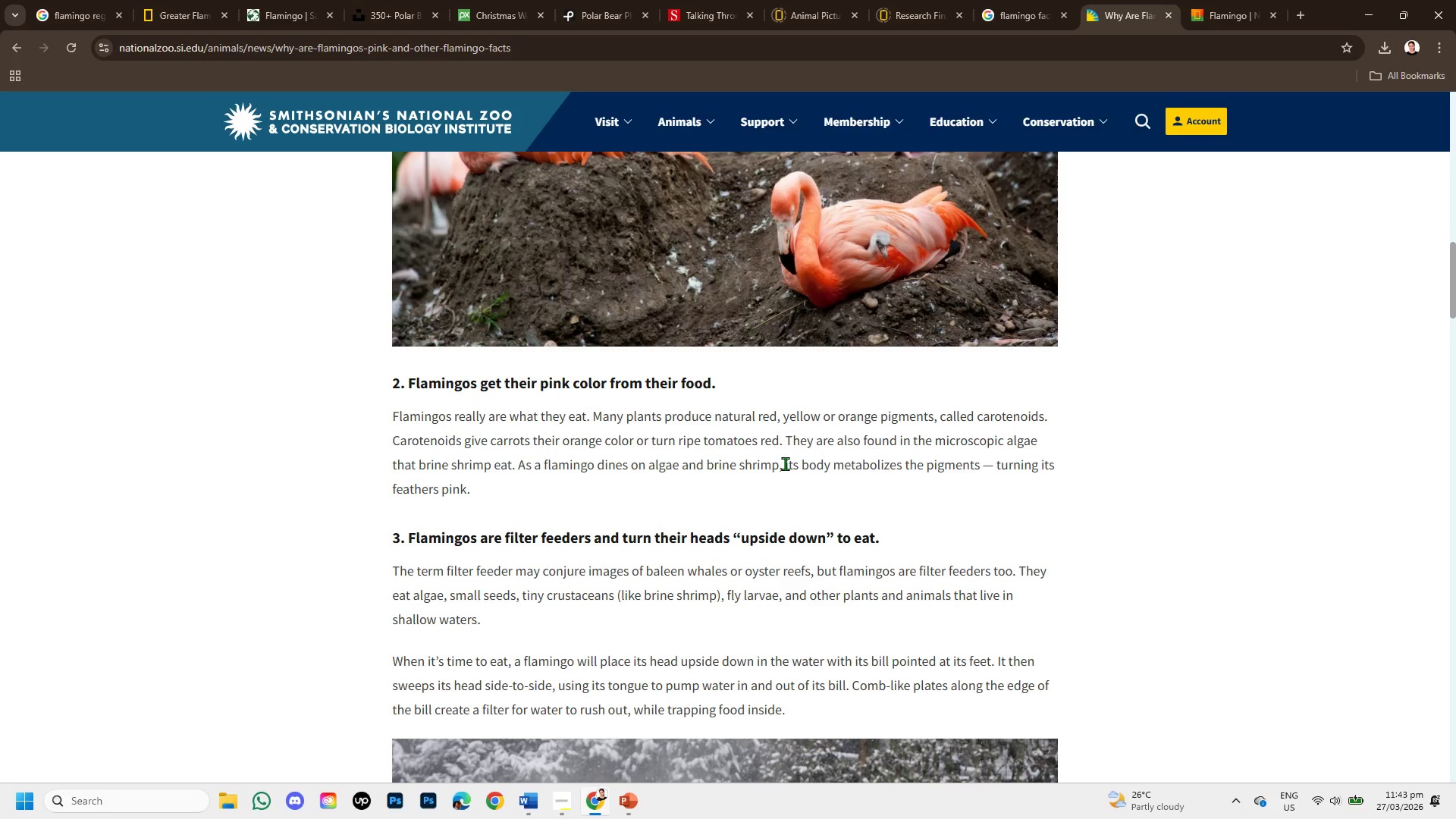 
left_click_drag(start_coordinate=[785, 463], to_coordinate=[804, 464])
 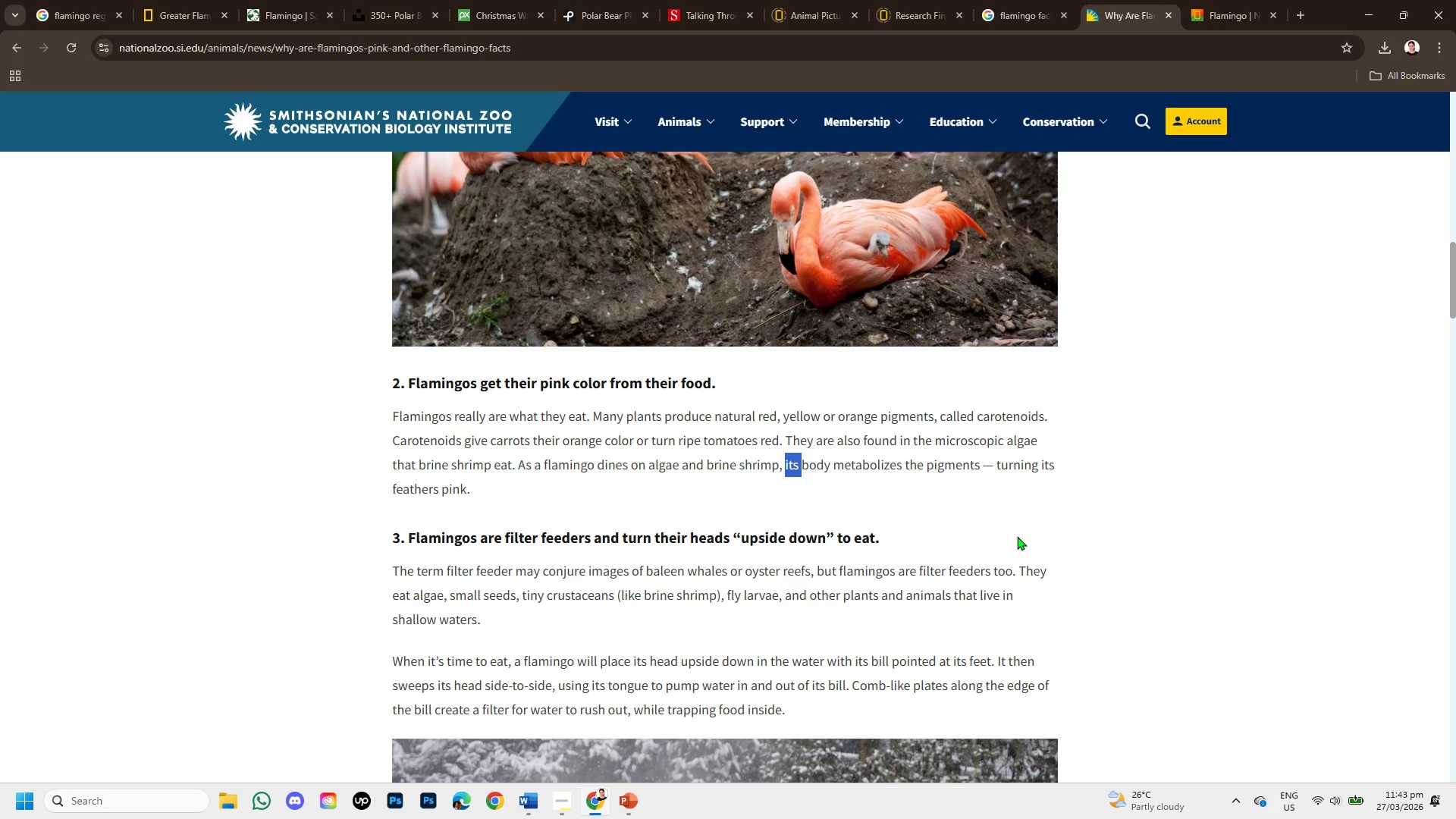 
wait(5.73)
 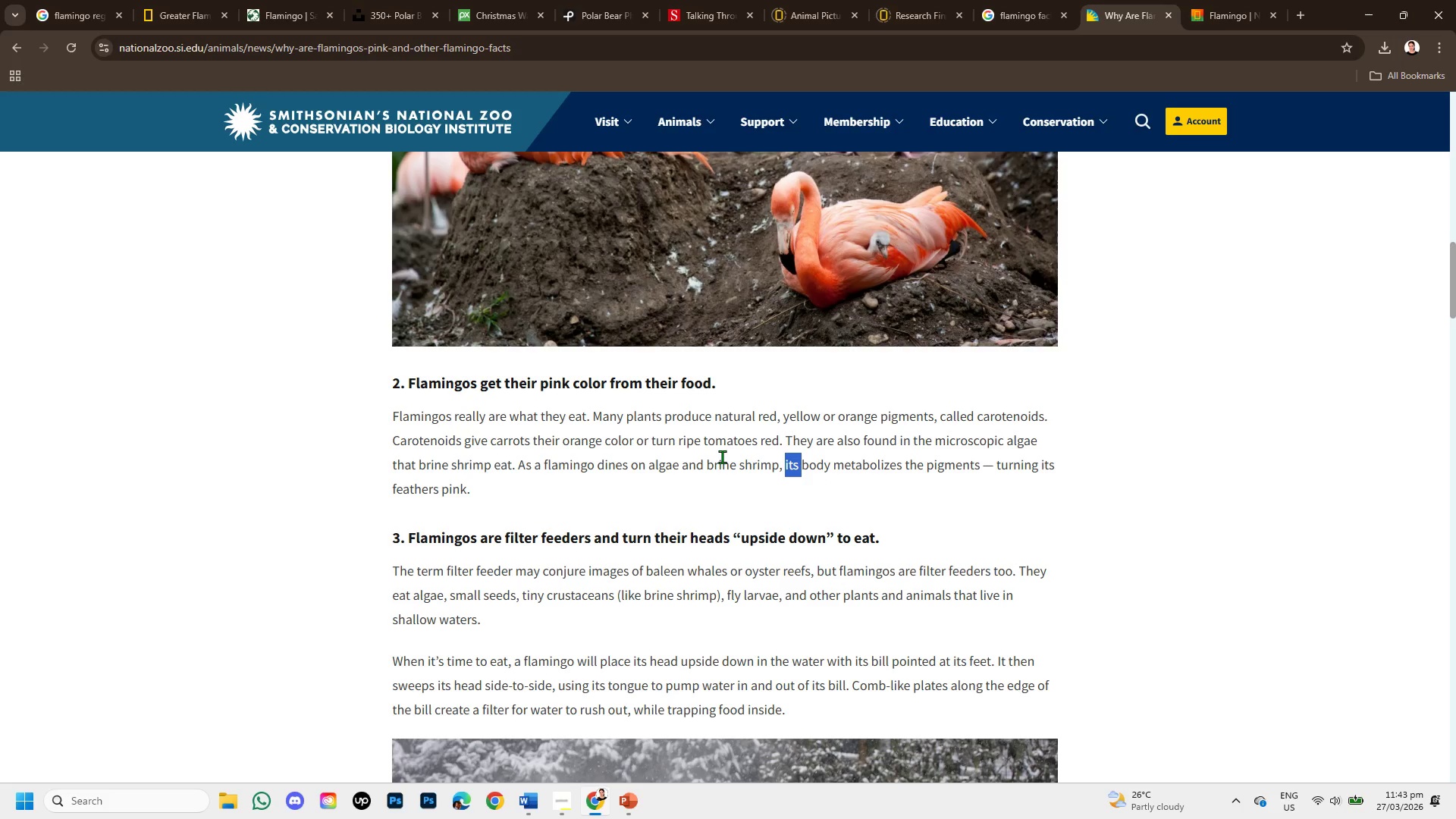 
left_click([690, 495])
 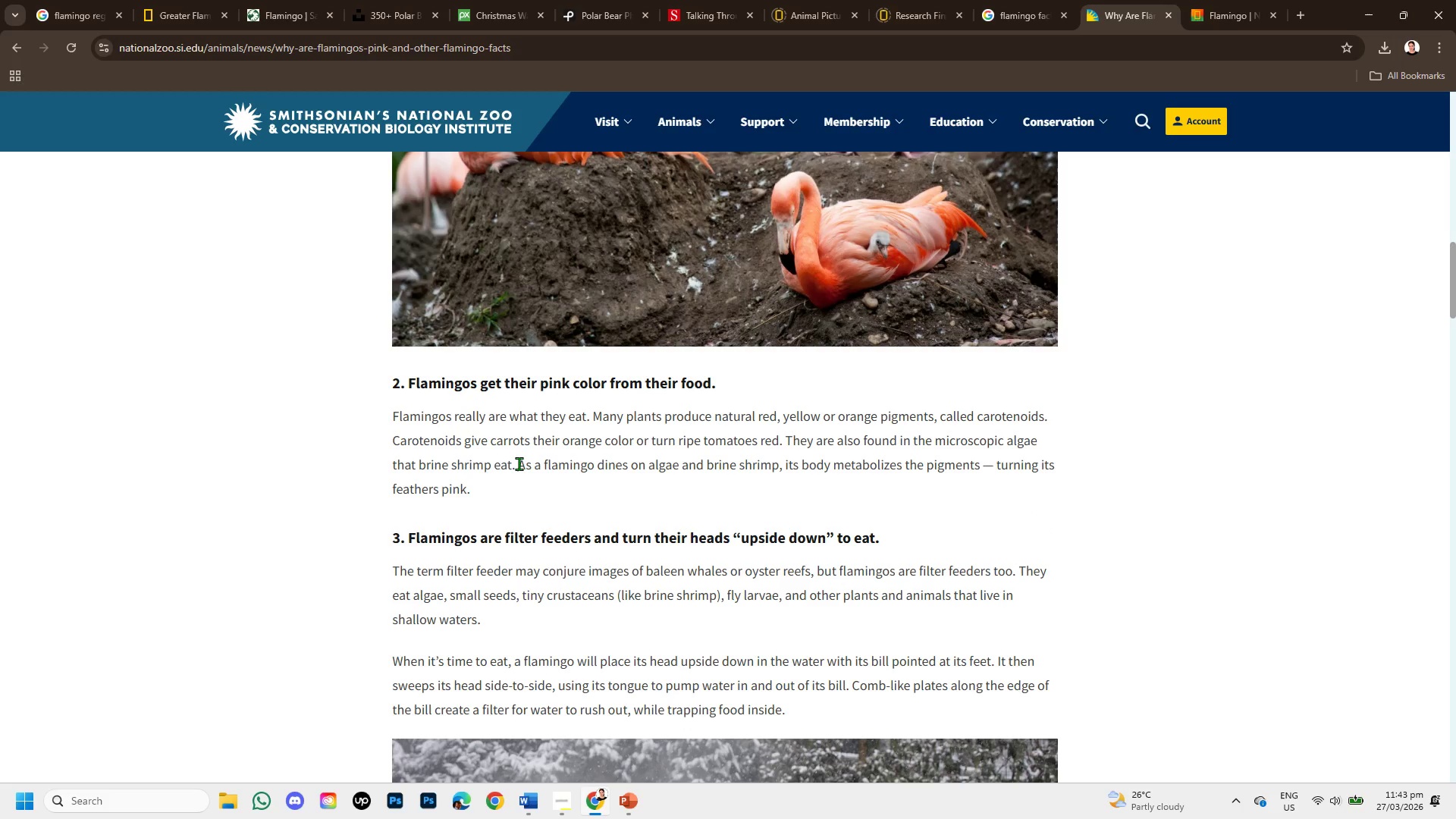 
left_click_drag(start_coordinate=[519, 463], to_coordinate=[827, 492])
 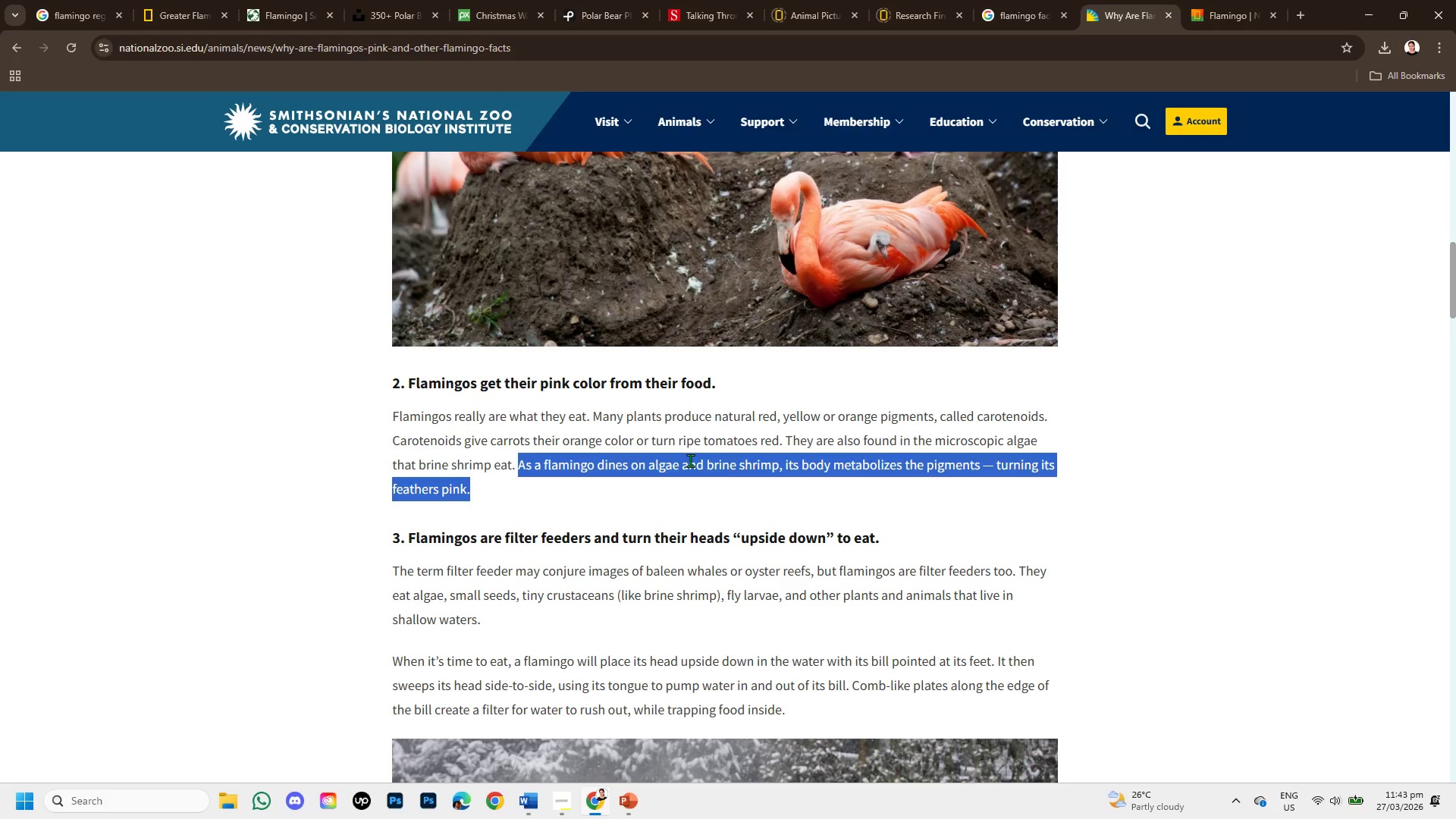 
right_click([690, 460])
 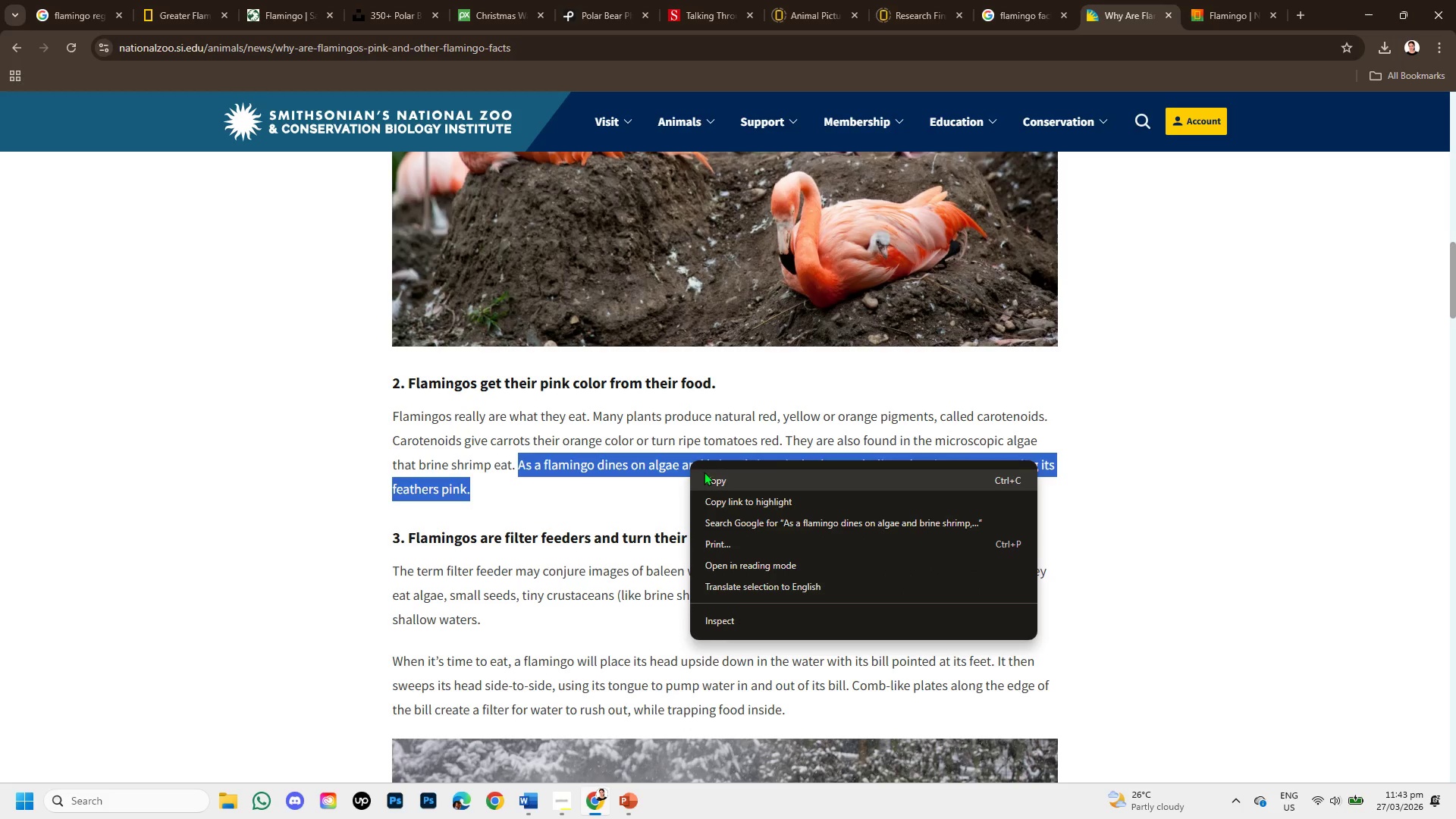 
left_click([704, 472])
 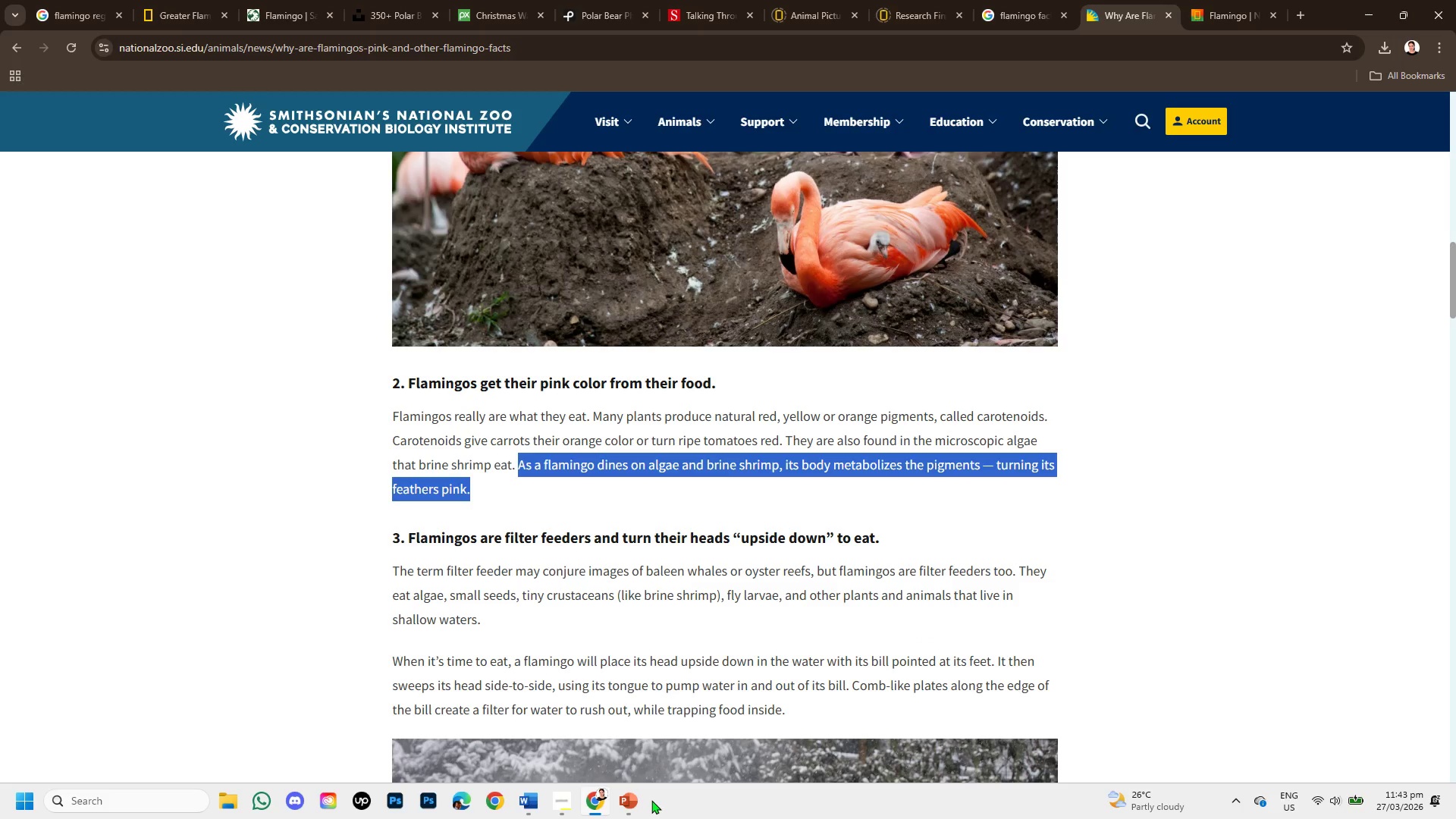 
left_click([621, 795])
 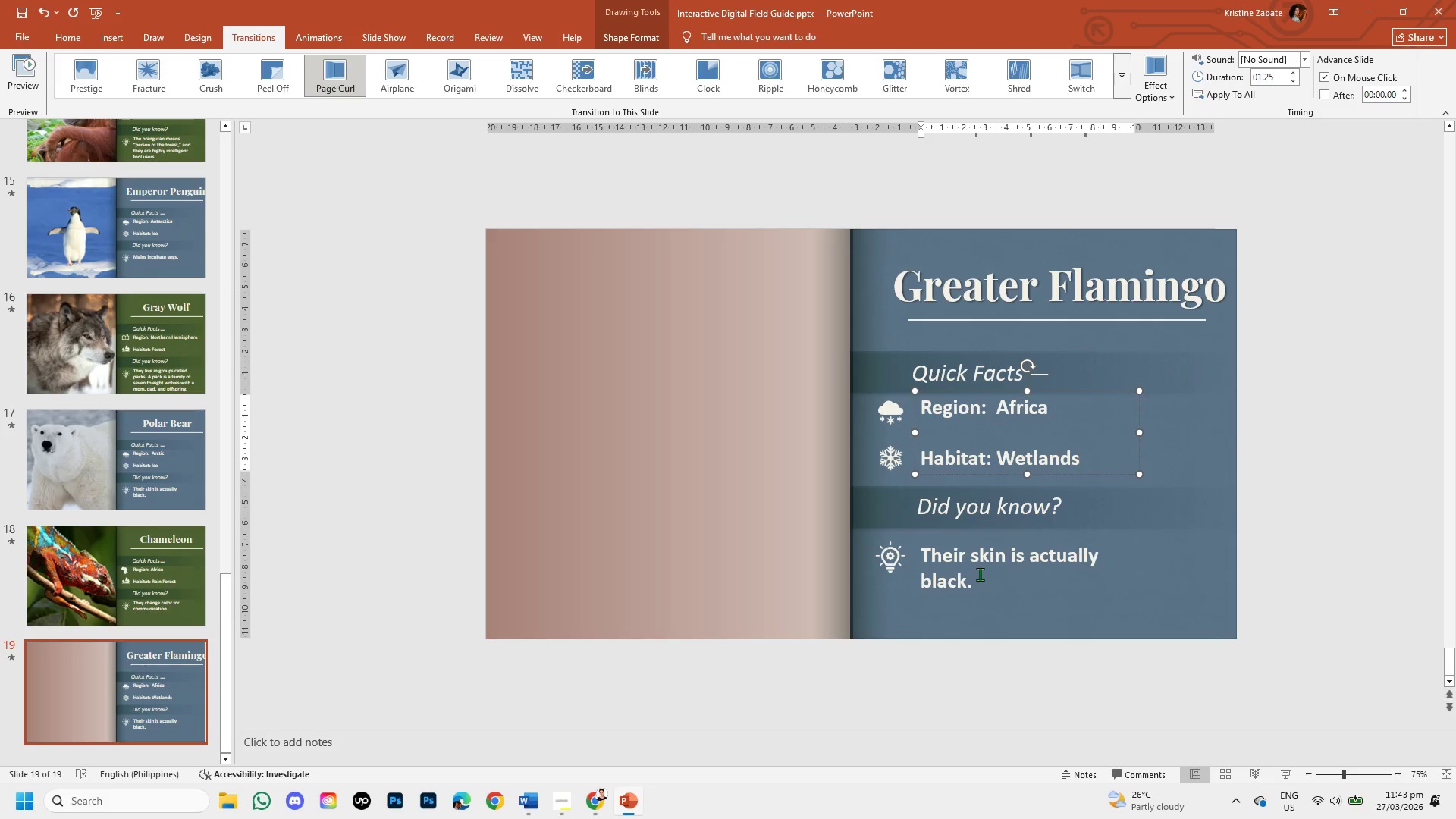 
left_click([969, 574])
 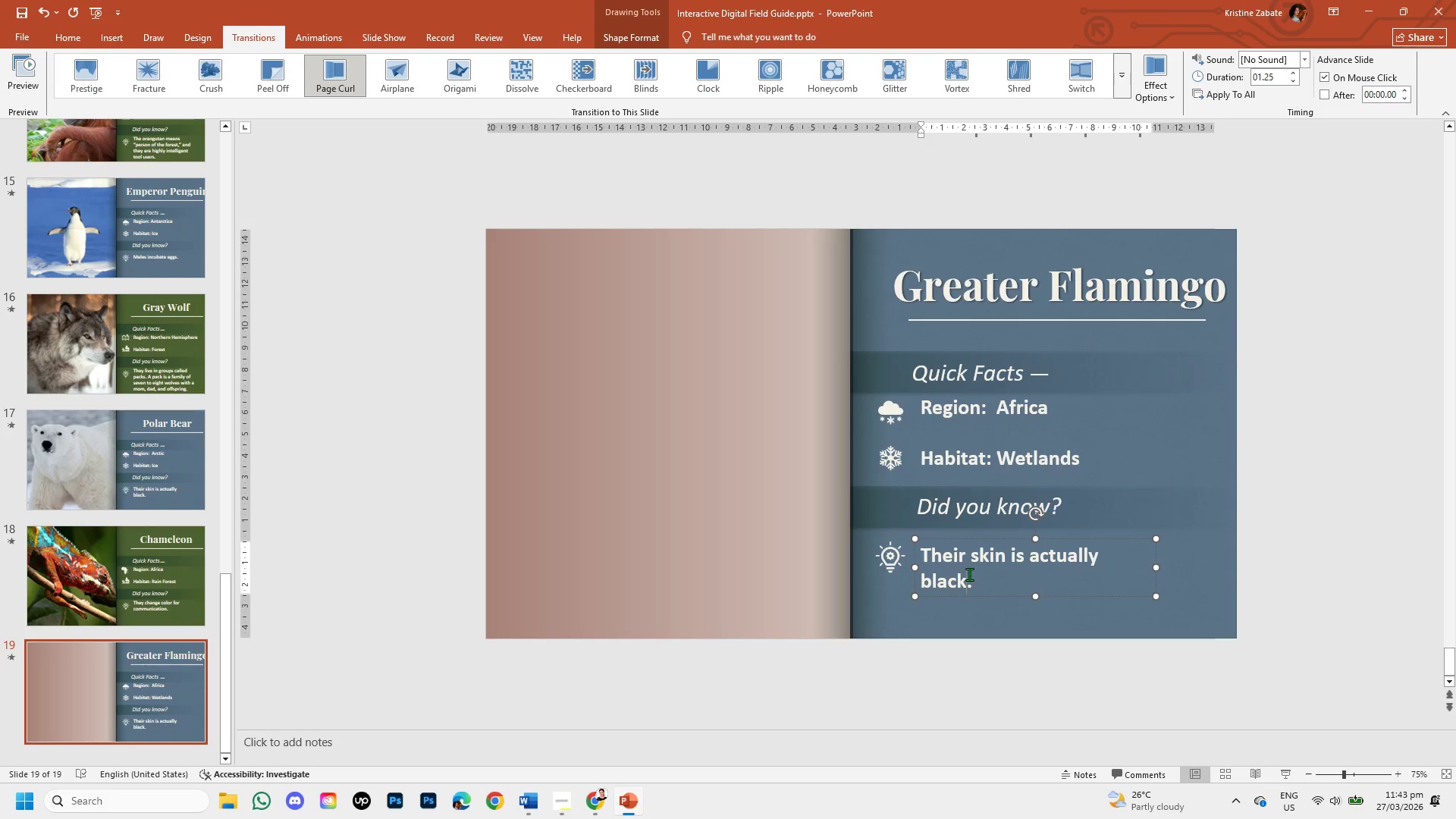 
hold_key(key=Backspace, duration=1.17)
 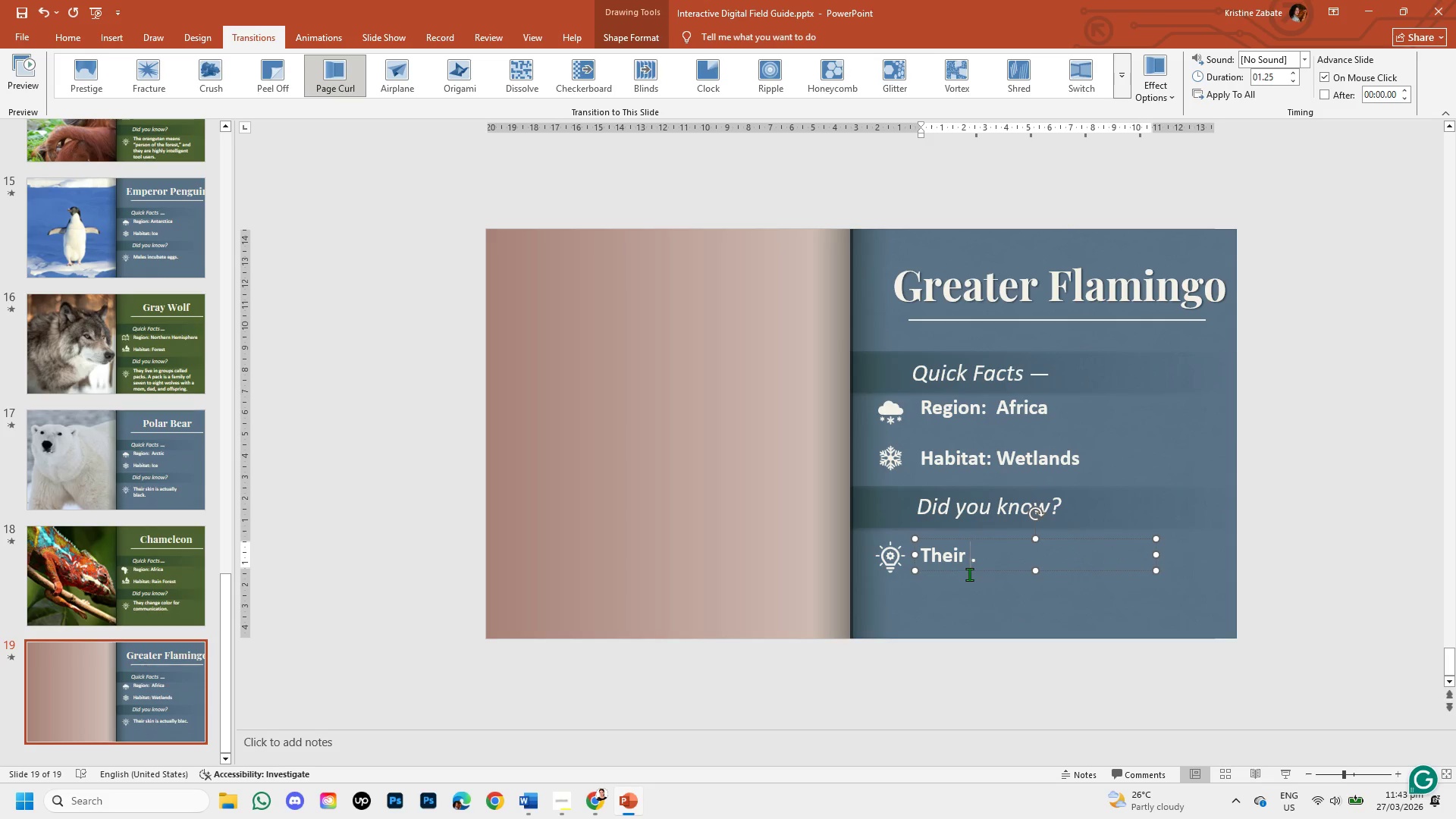 
key(Backspace)
 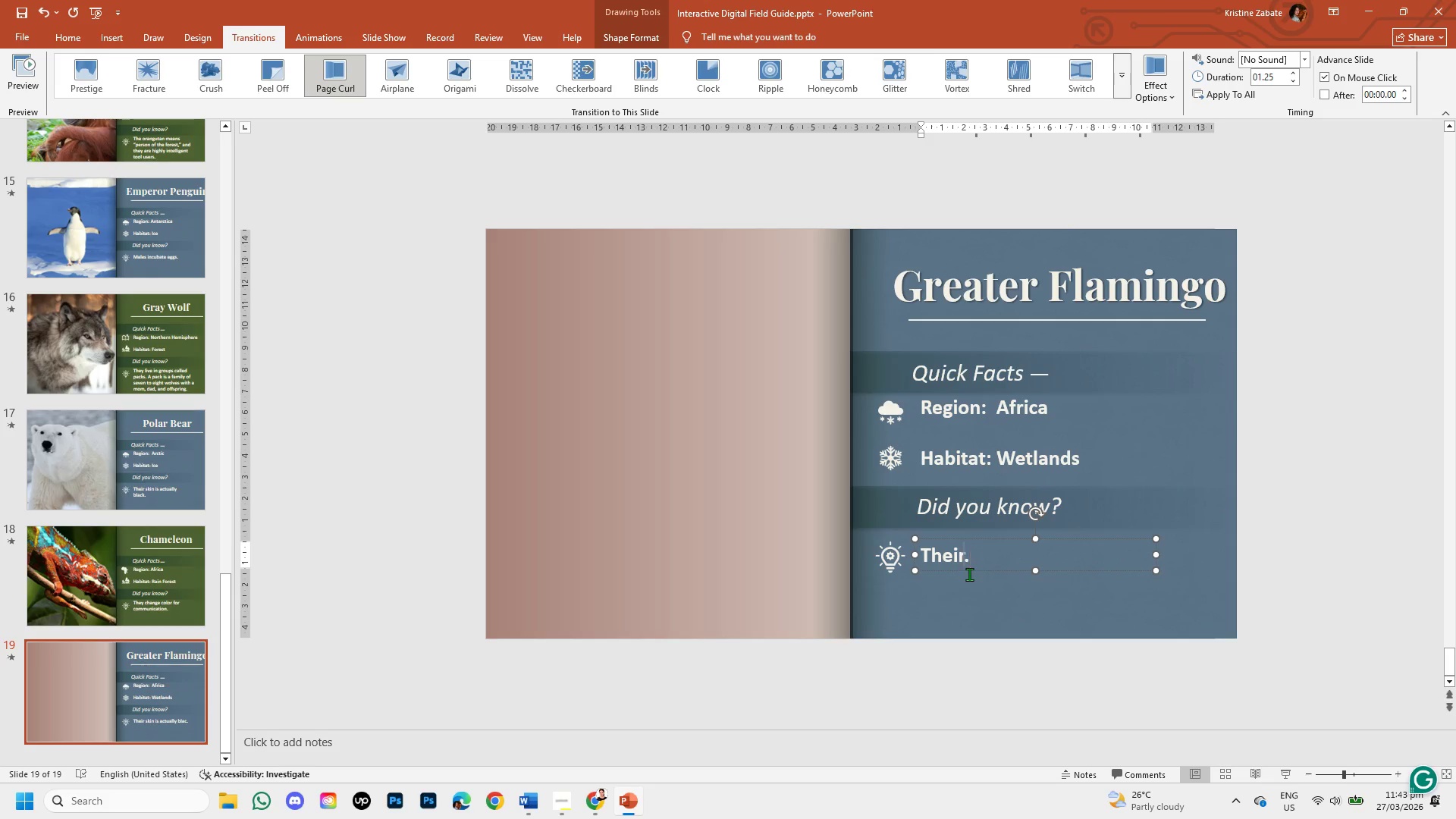 
key(Backspace)
 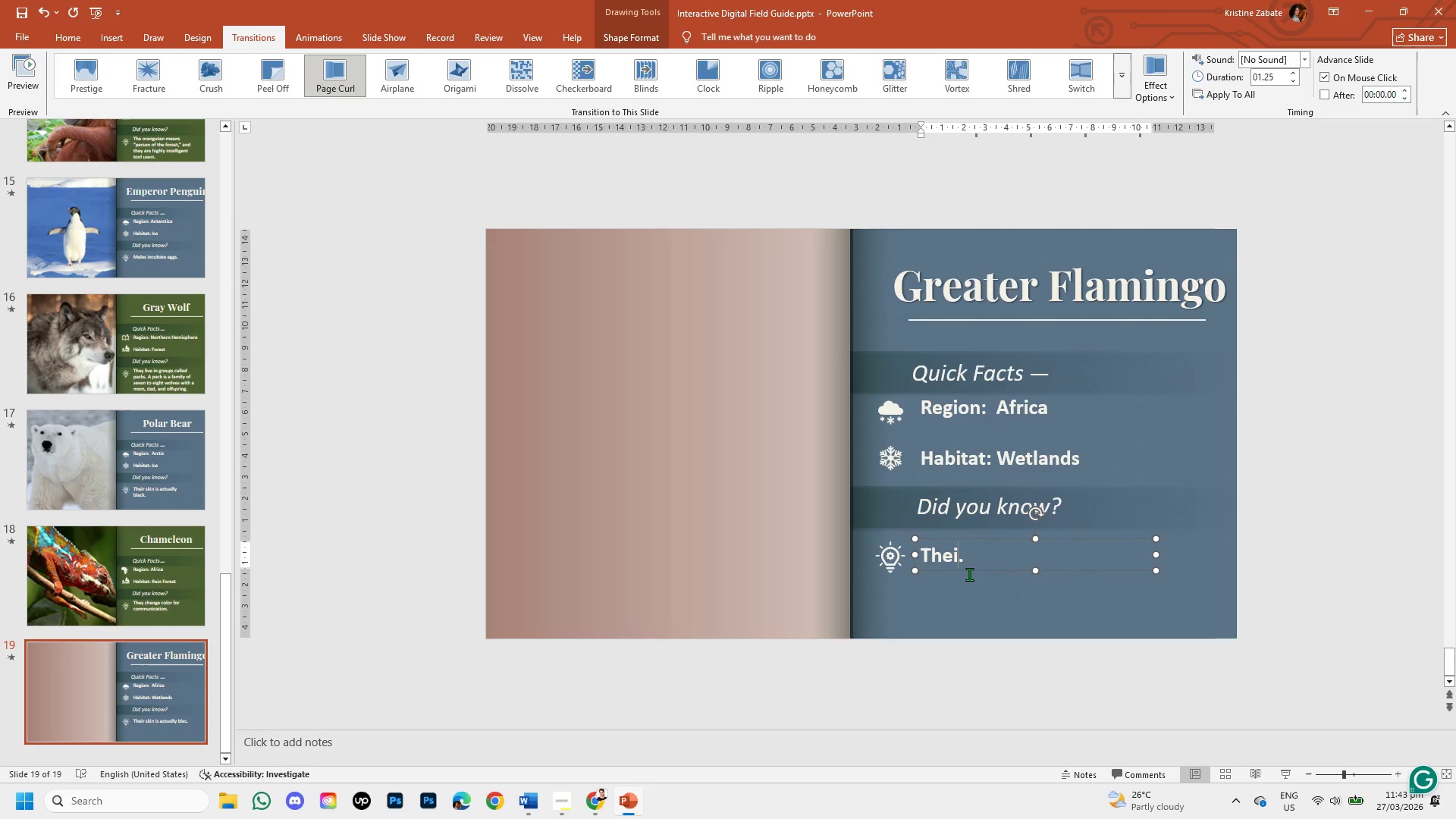 
key(Backspace)
 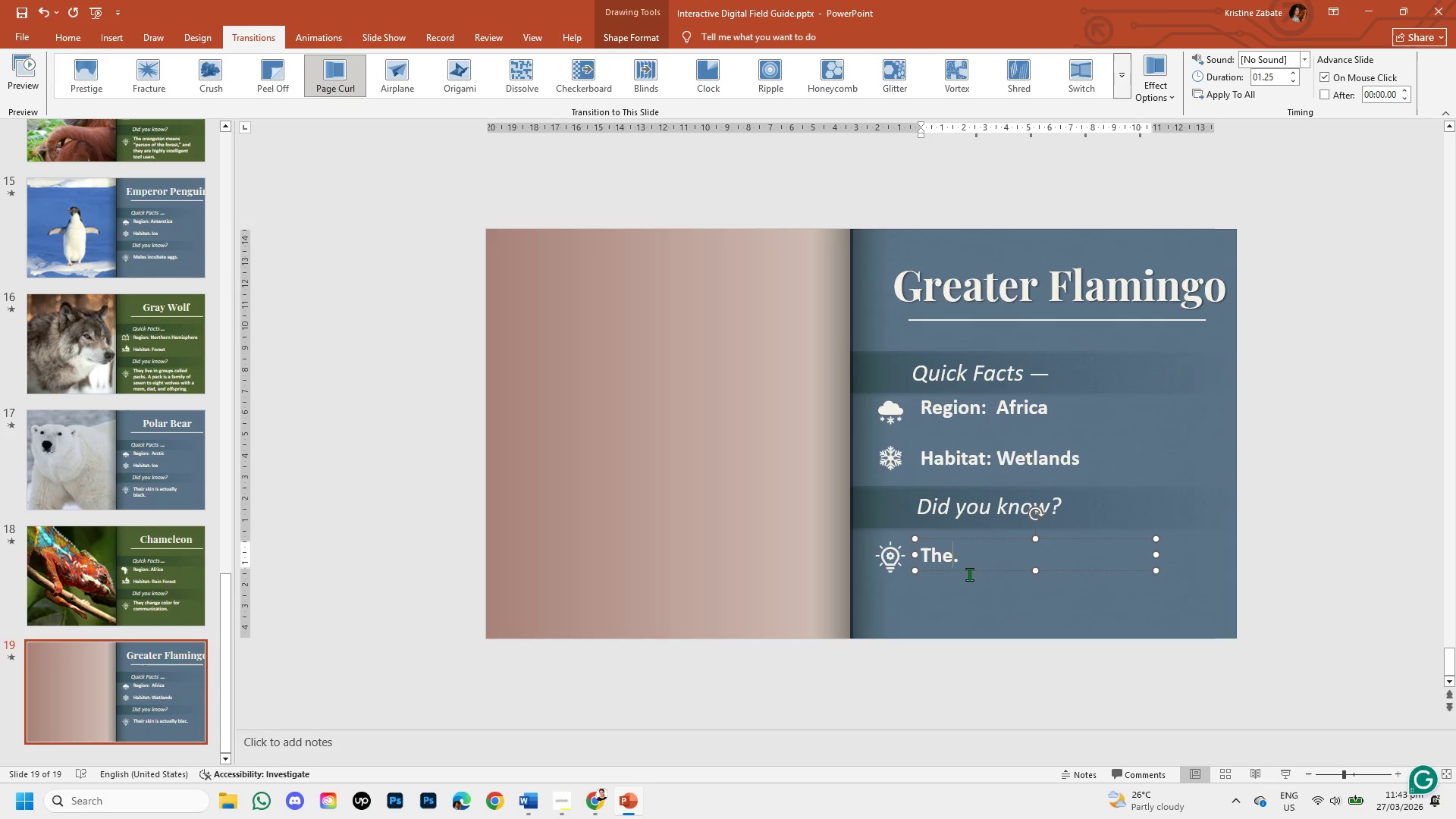 
key(Backspace)
 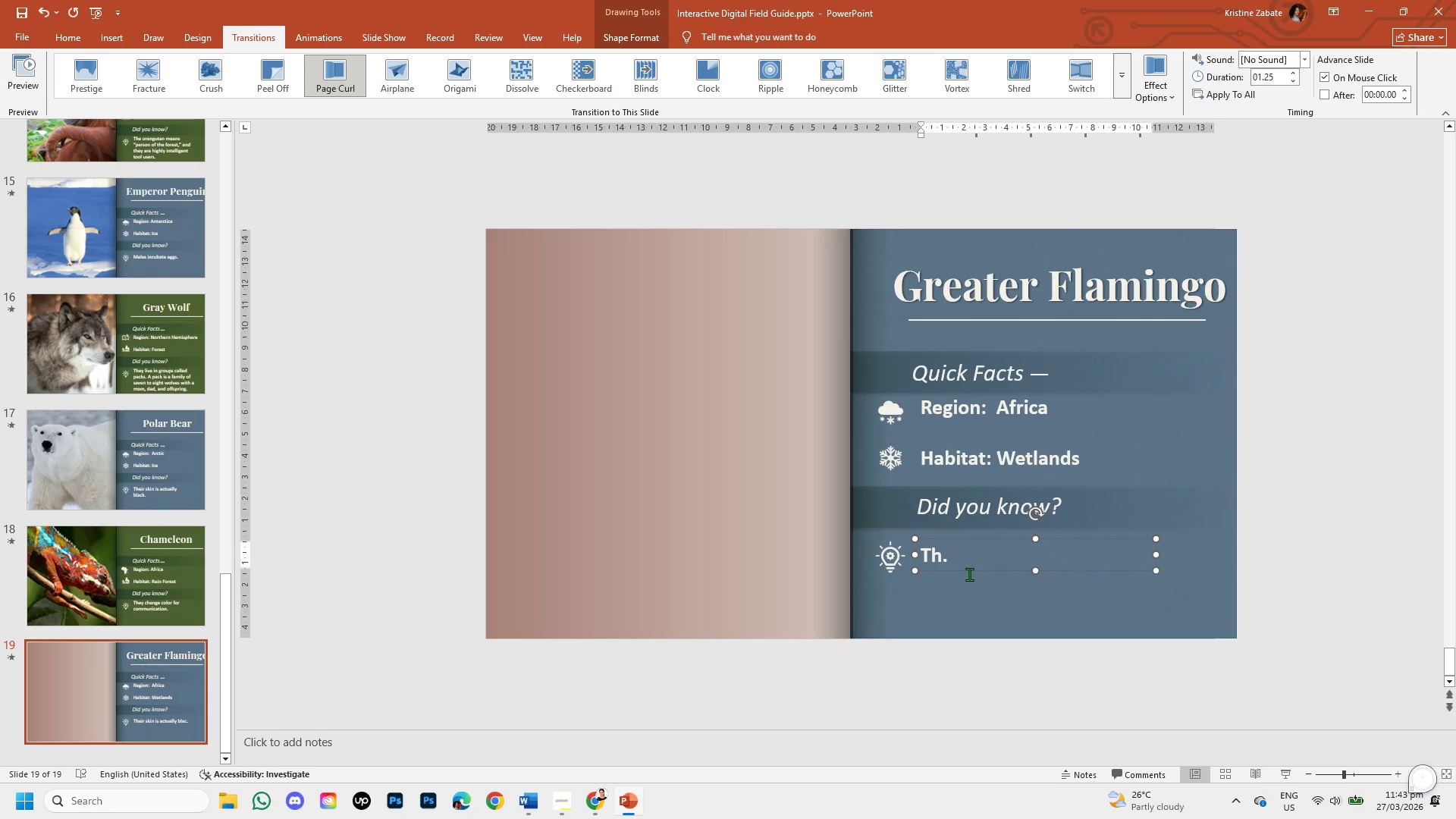 
key(Backspace)
 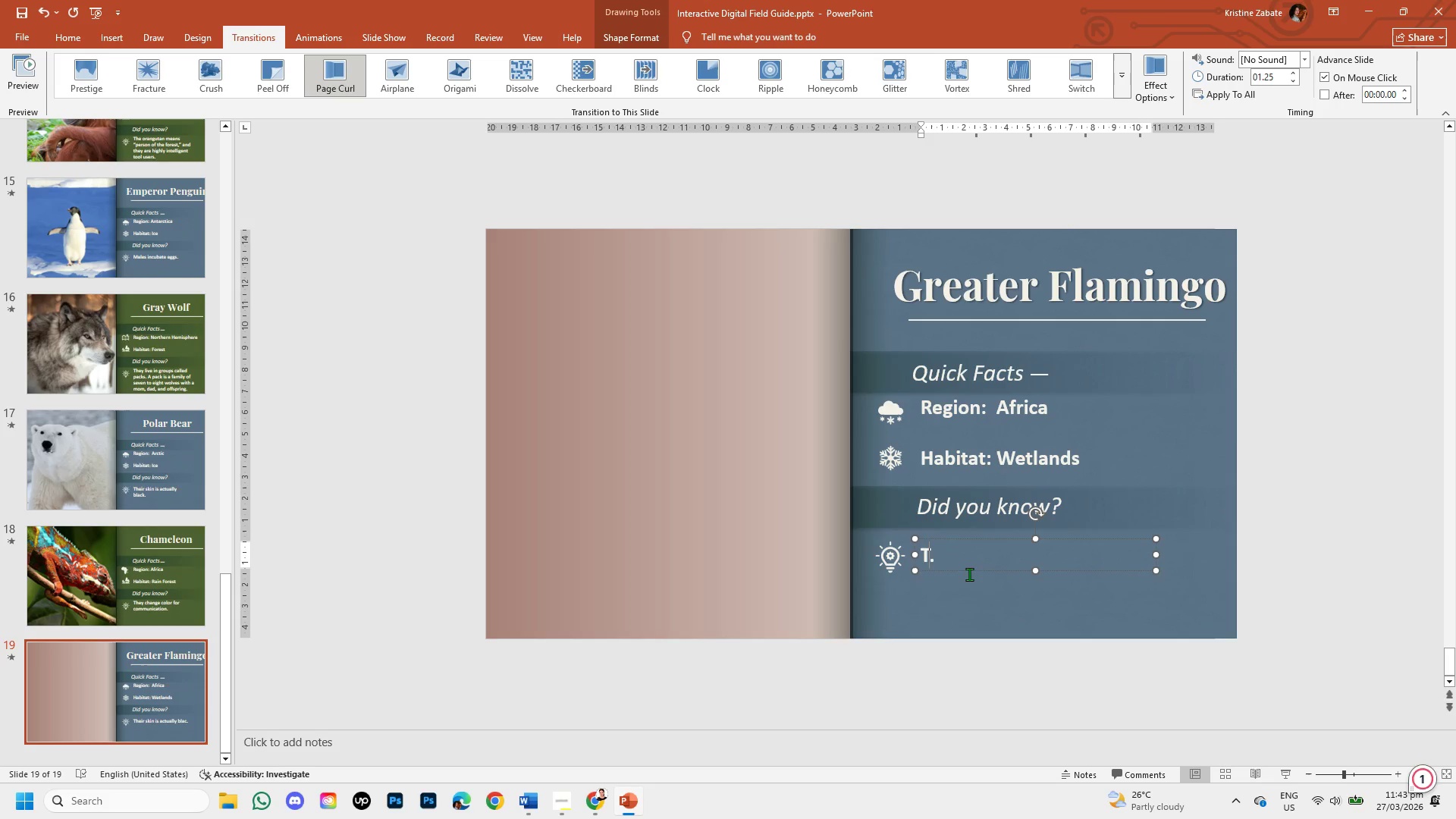 
key(Backspace)
 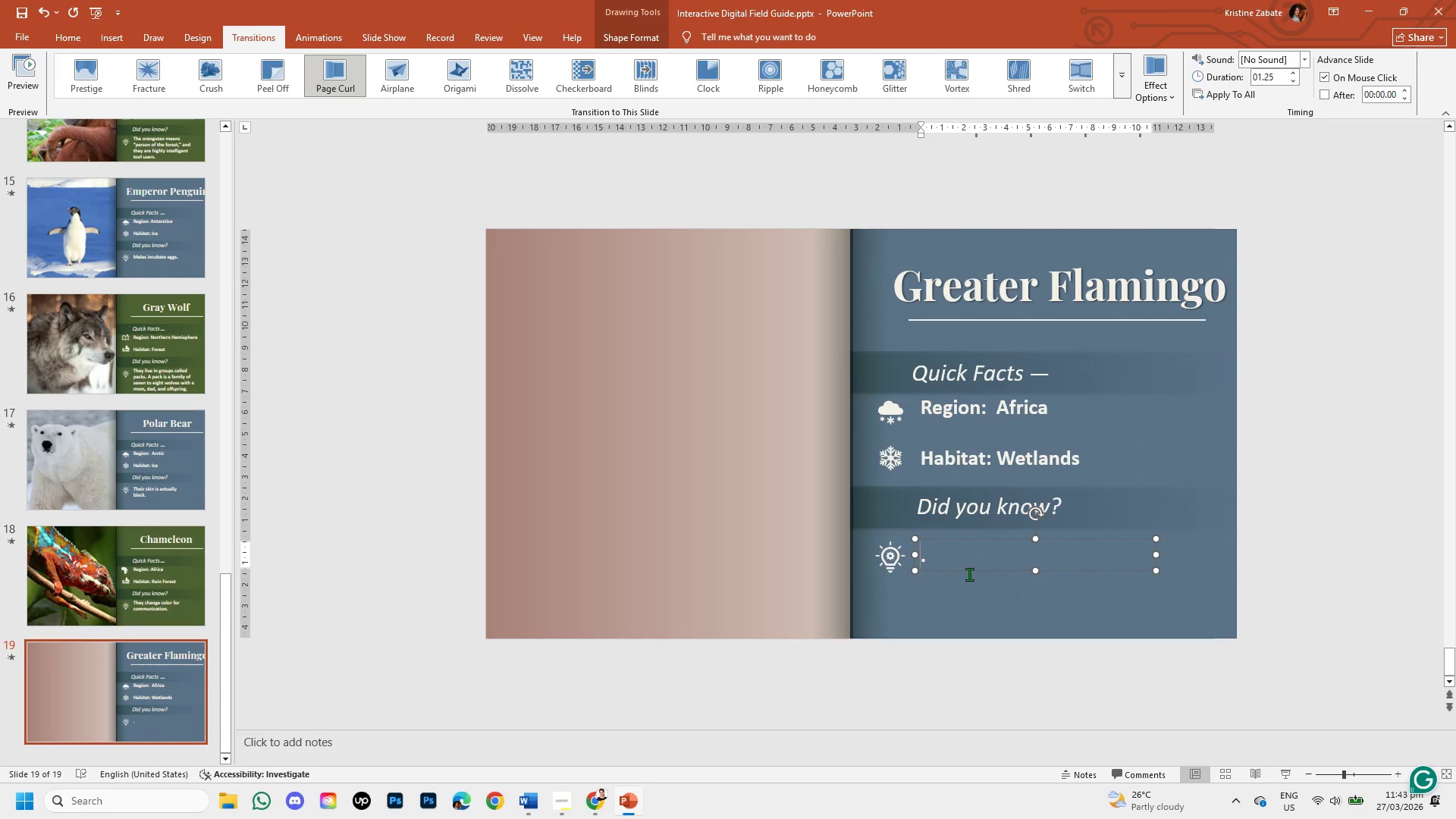 
key(Control+V)
 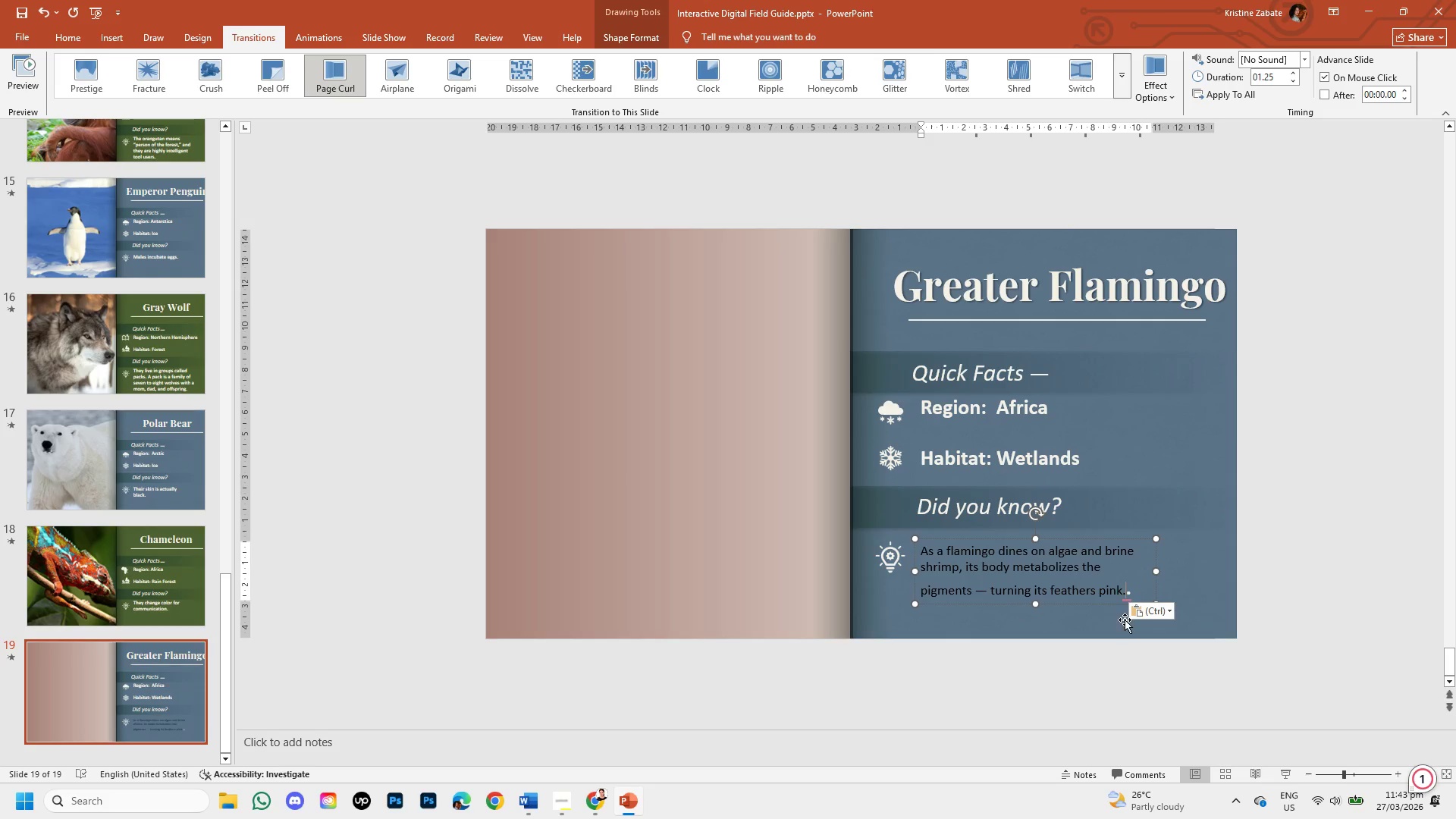 
left_click([1165, 606])
 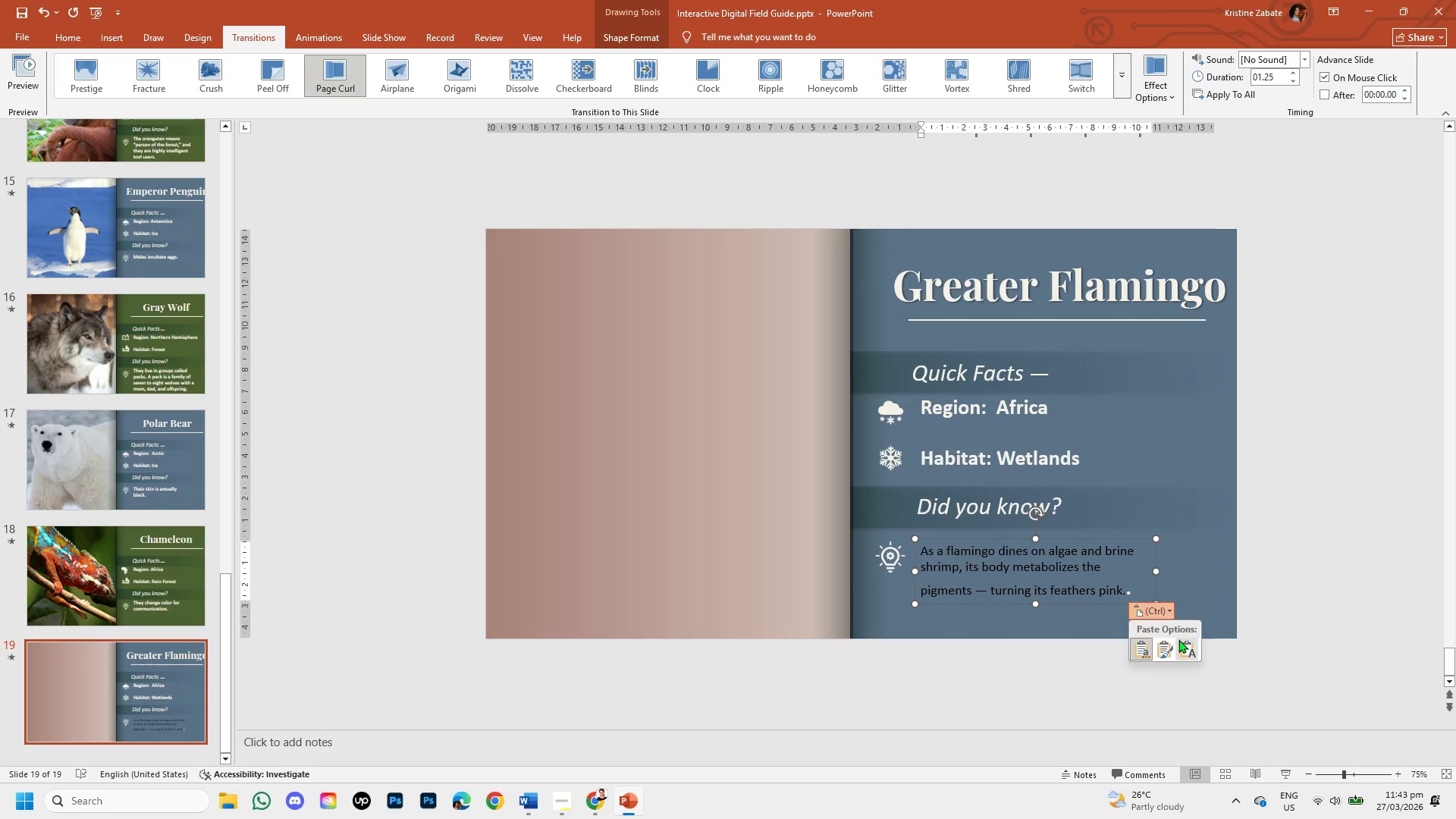 
left_click([1178, 642])
 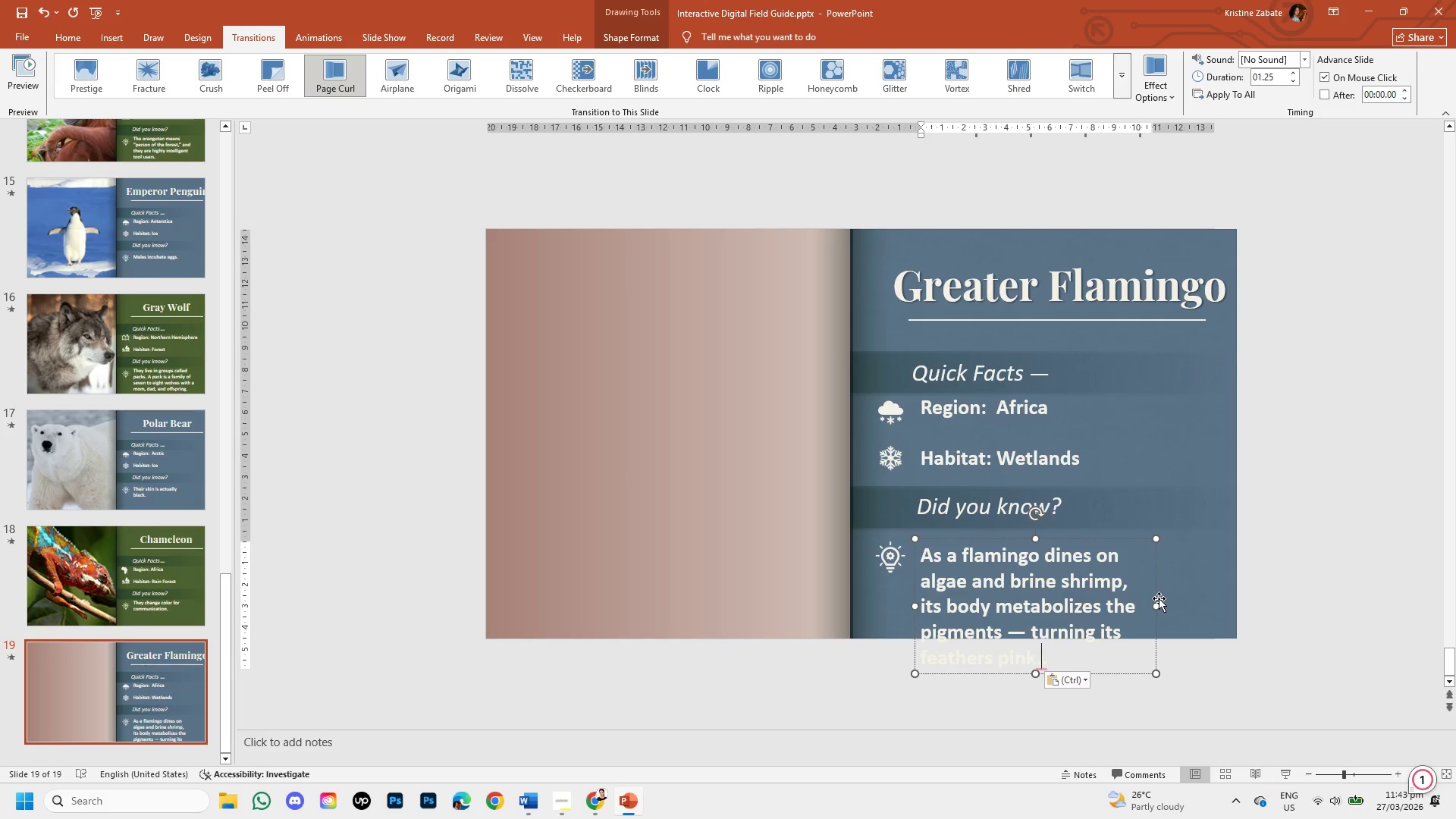 
left_click_drag(start_coordinate=[1159, 604], to_coordinate=[1224, 597])
 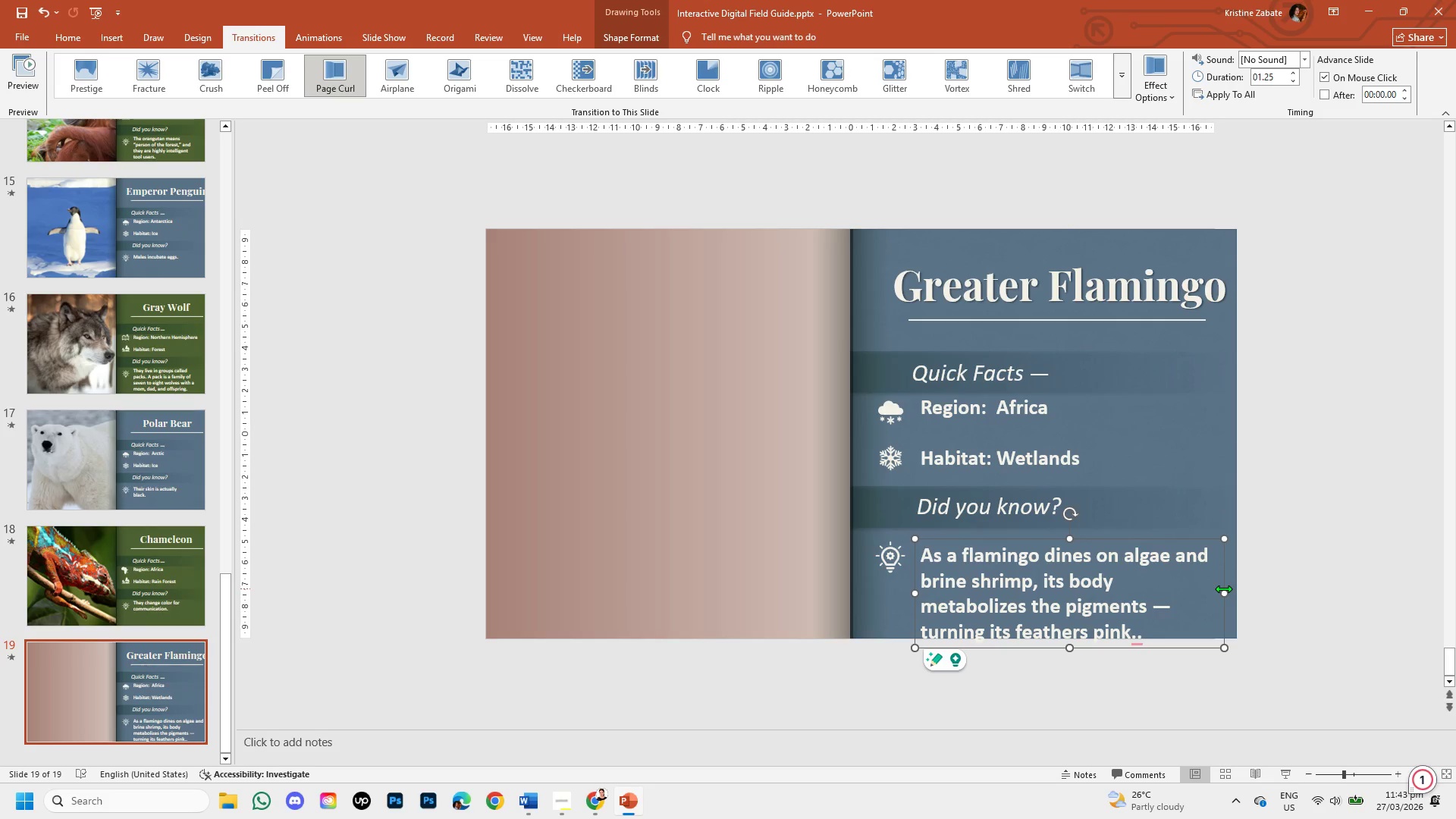 
left_click_drag(start_coordinate=[1223, 593], to_coordinate=[1238, 598])
 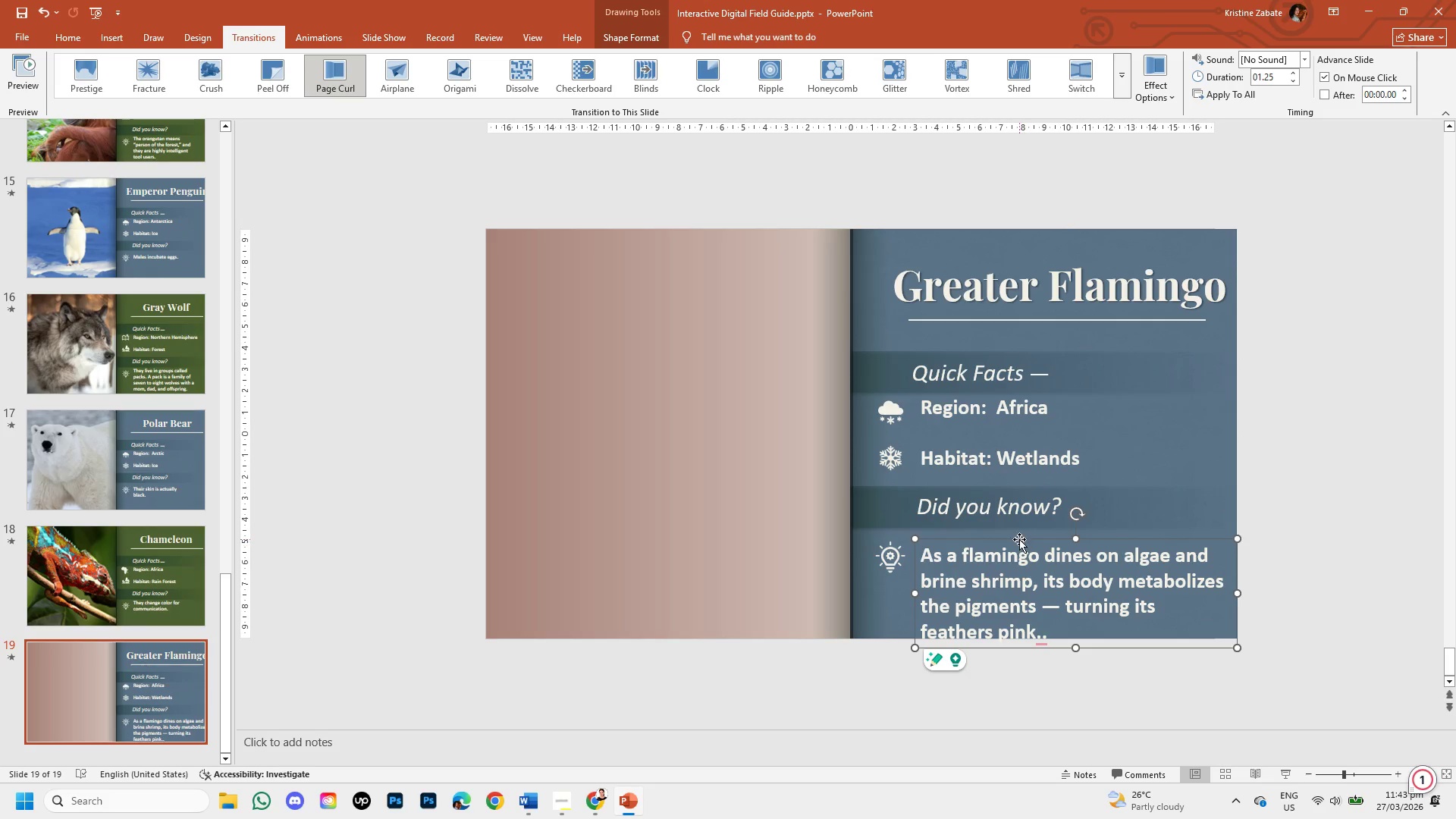 
left_click_drag(start_coordinate=[1019, 539], to_coordinate=[1018, 529])
 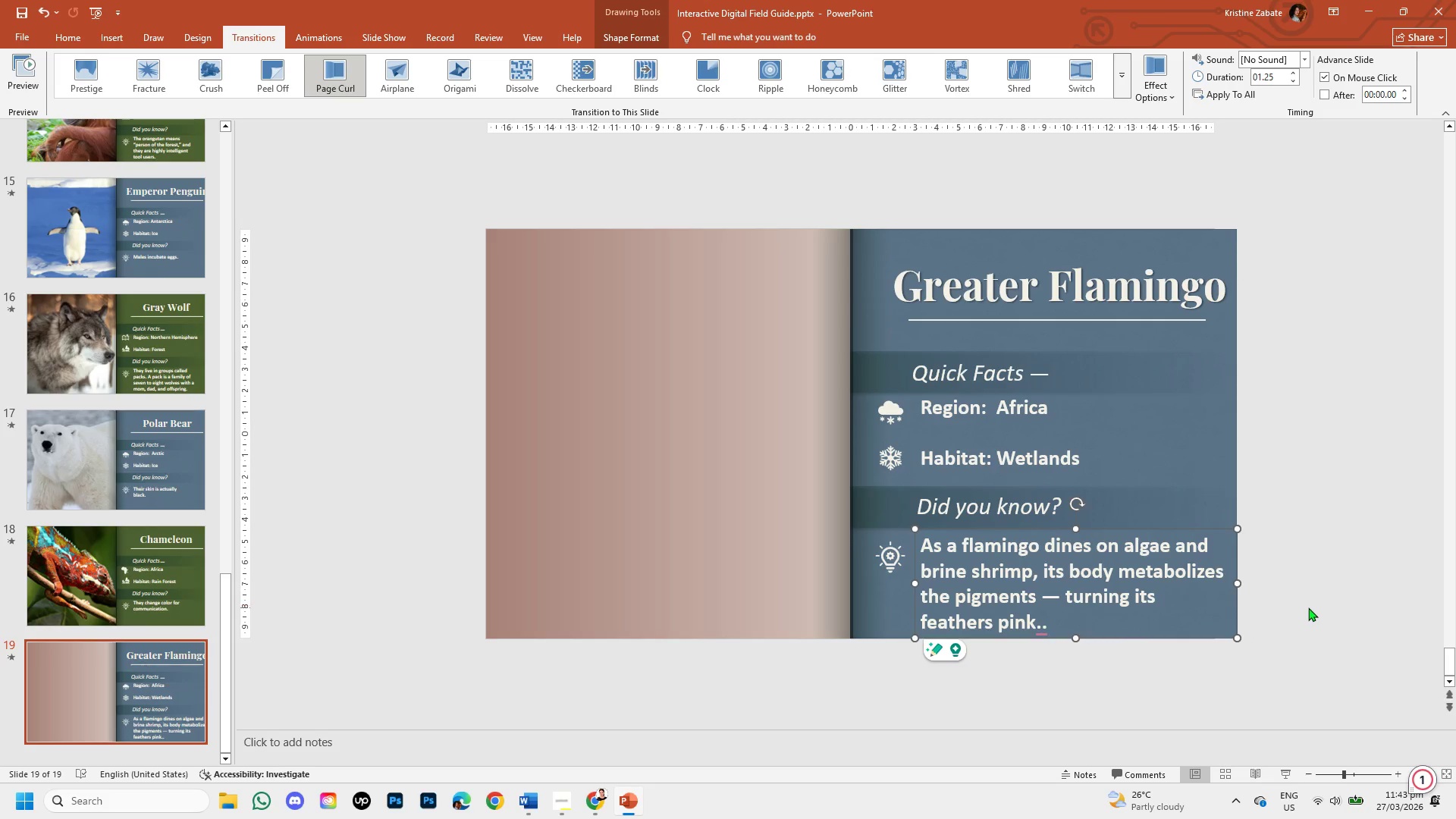 
left_click([1308, 607])
 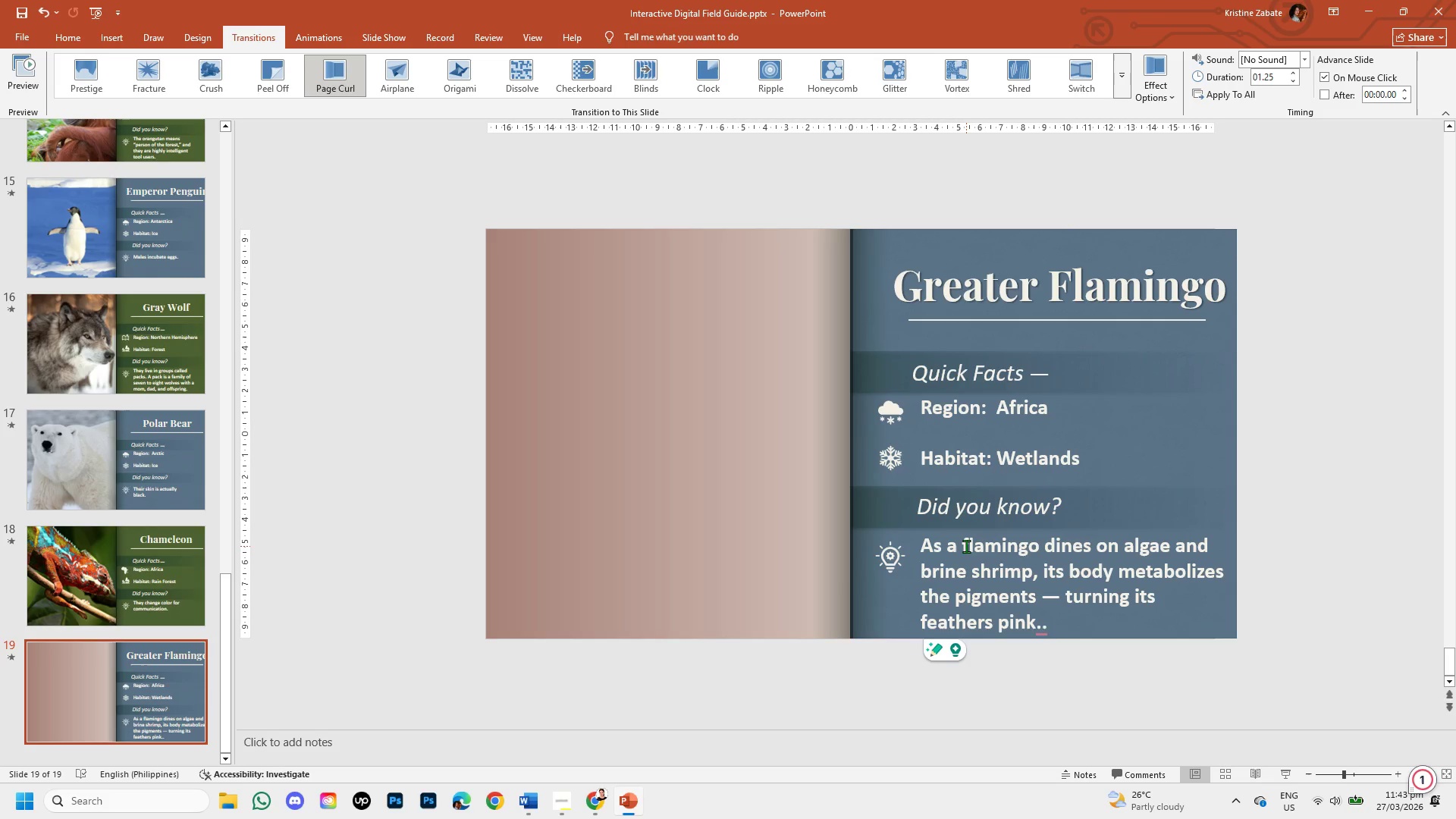 
wait(8.69)
 